 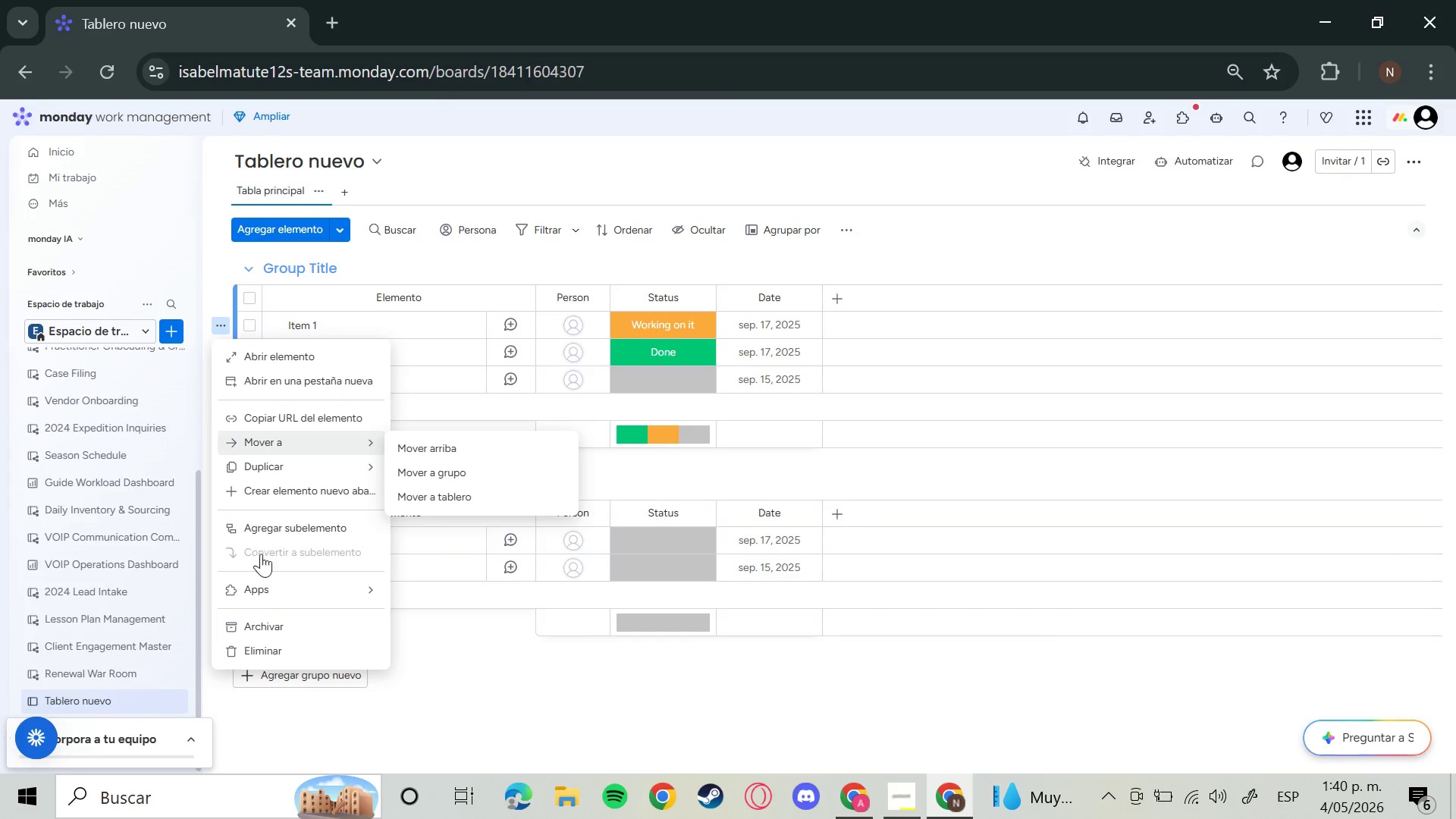 
left_click([254, 653])
 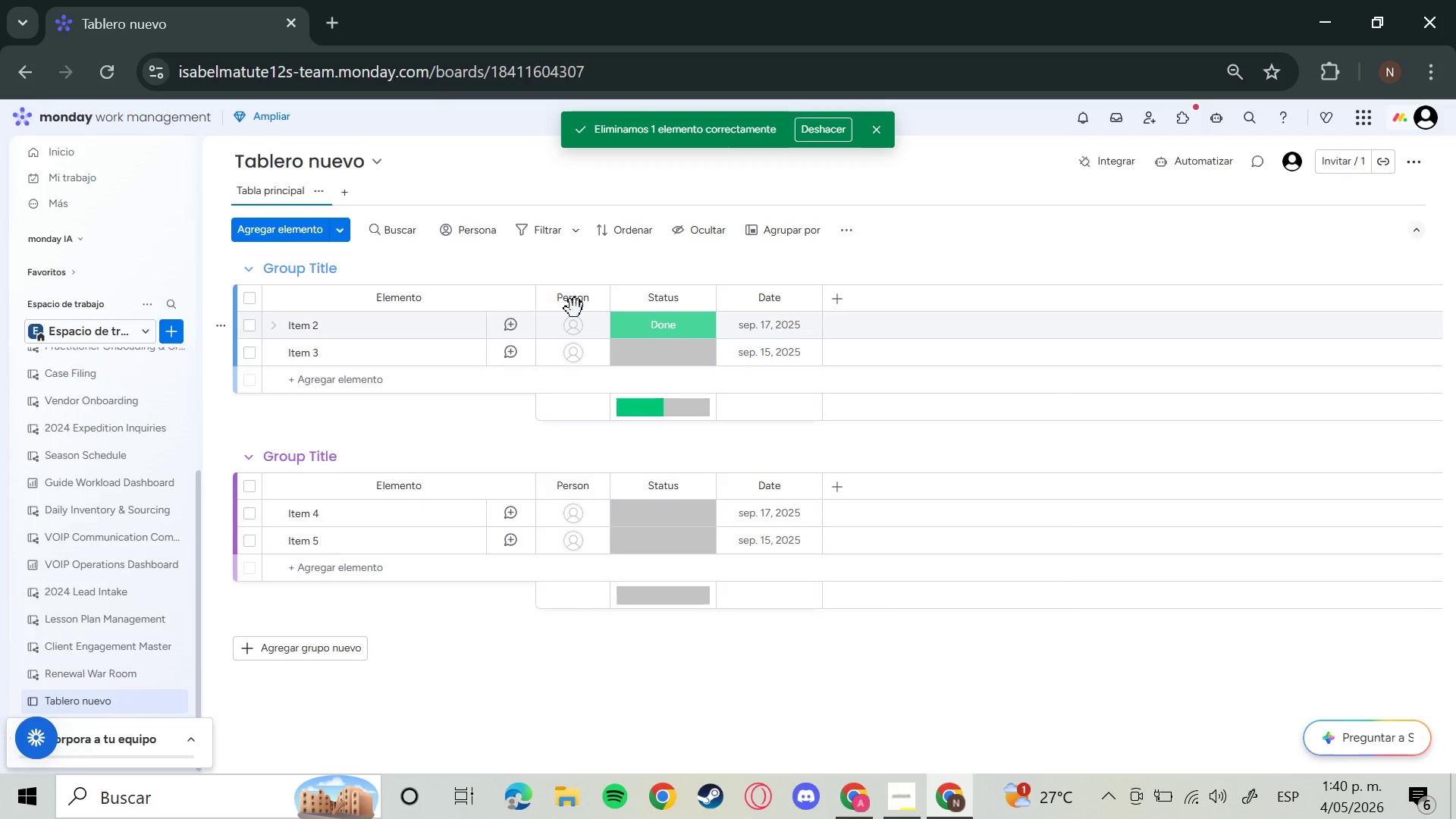 
left_click([595, 305])
 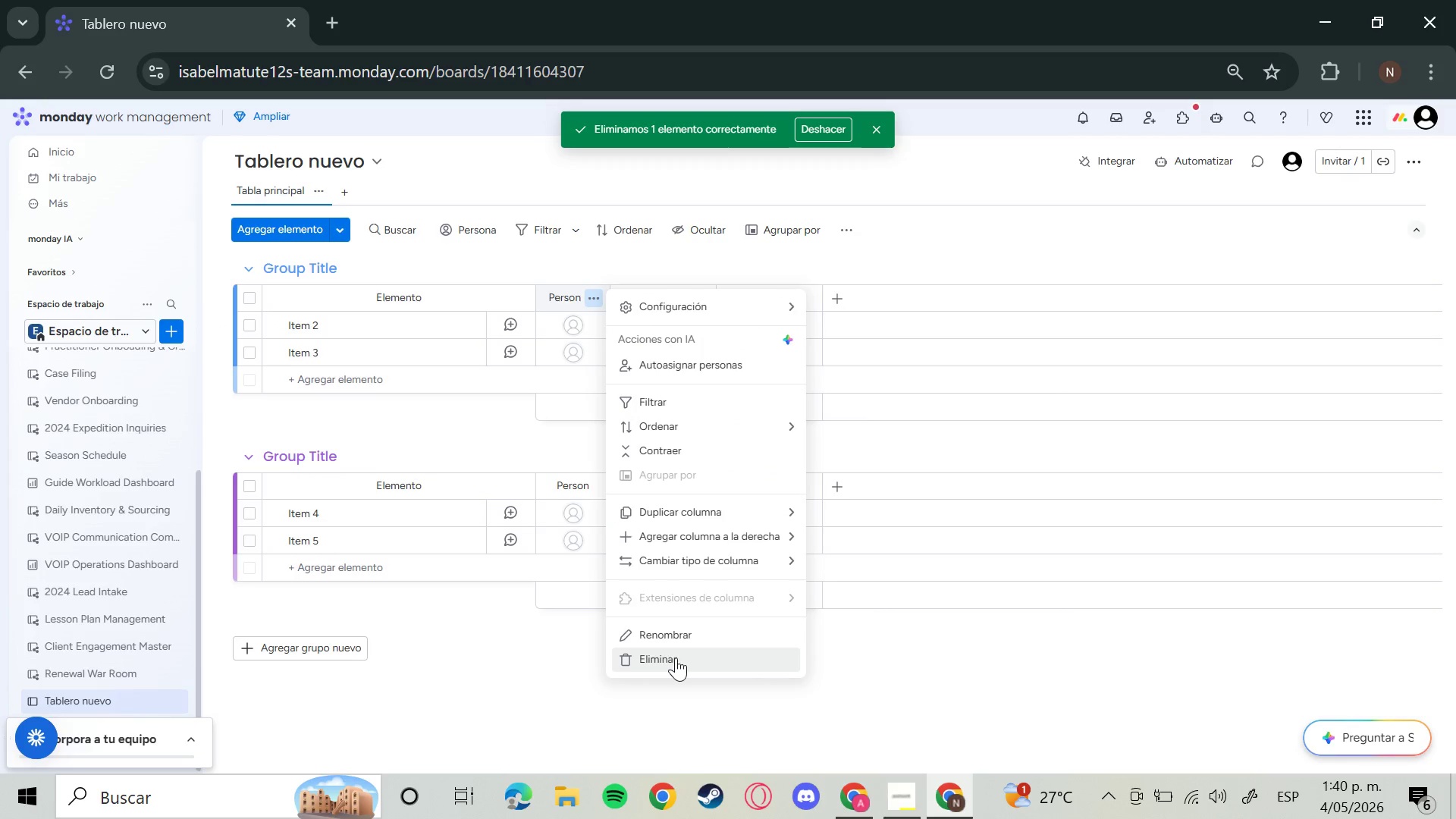 
left_click([676, 657])
 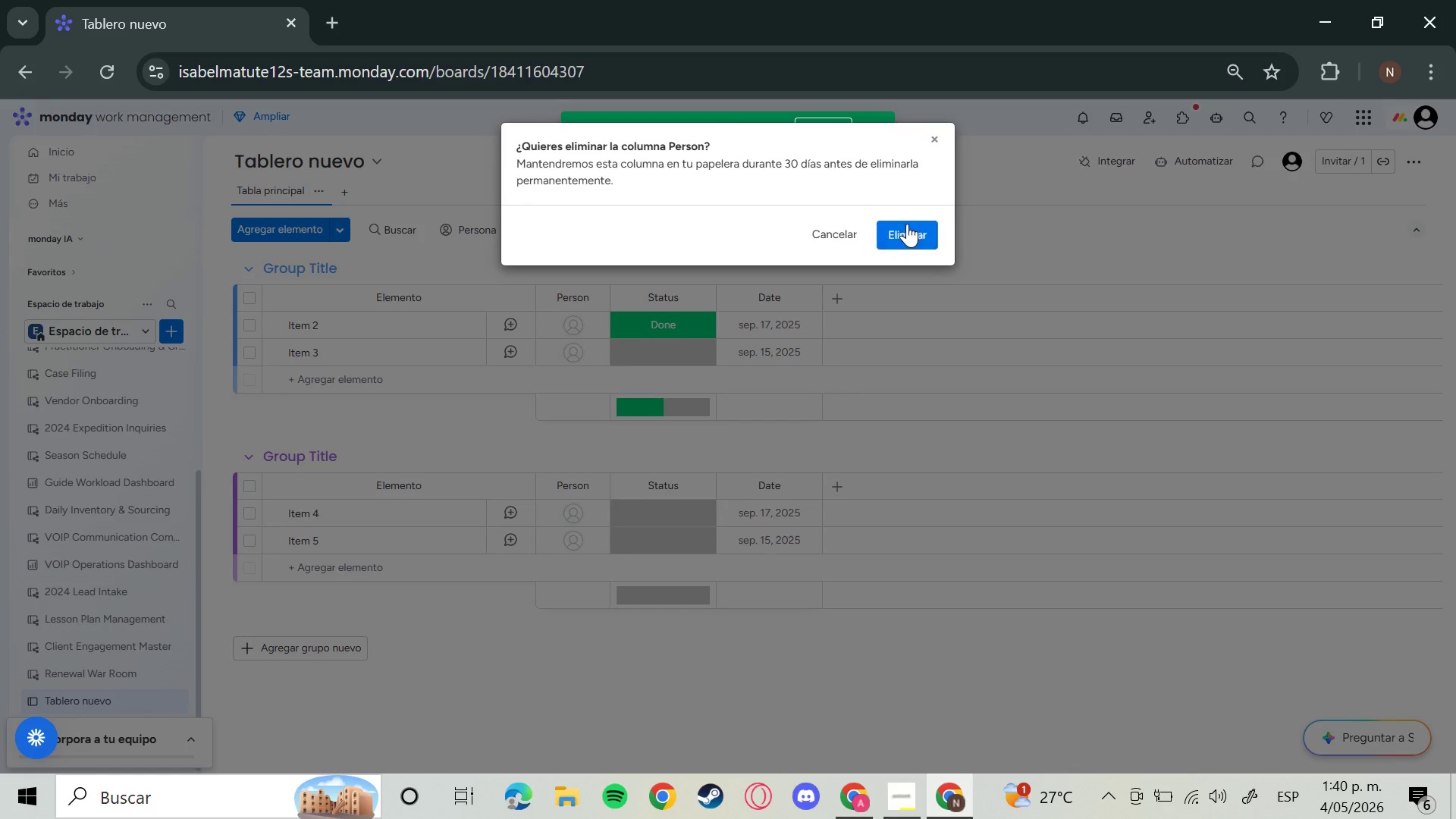 
left_click([907, 224])
 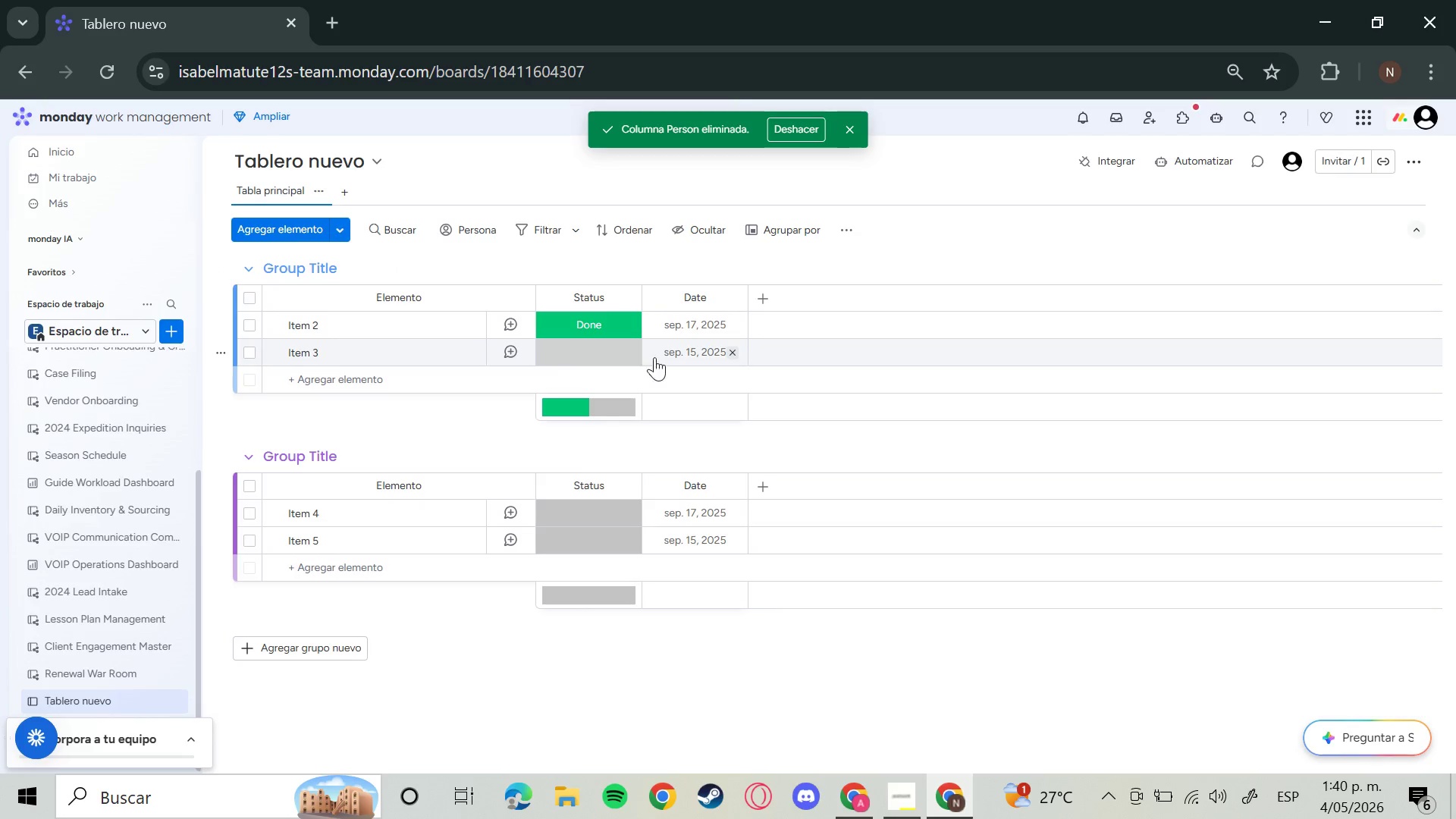 
left_click([617, 284])
 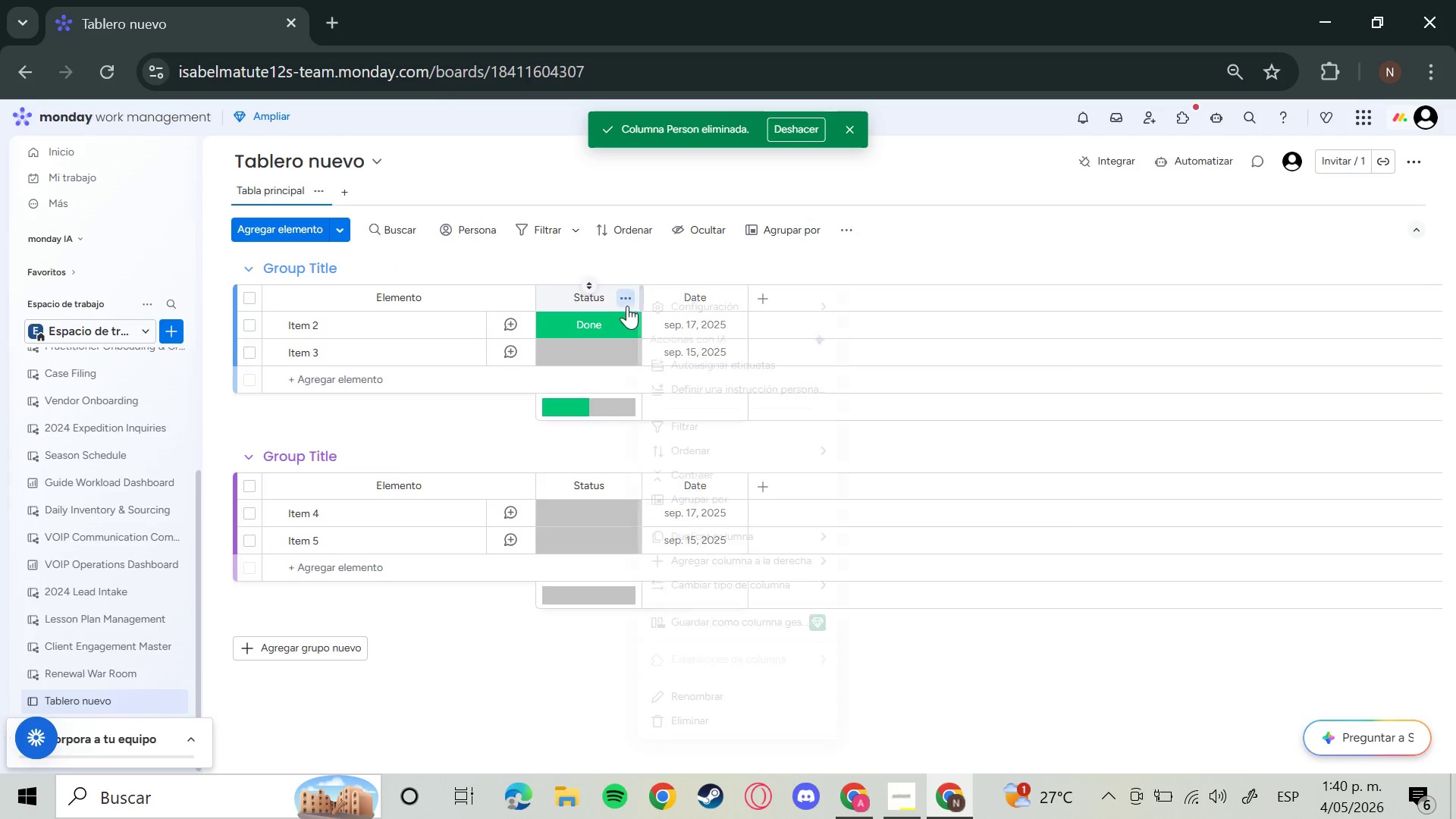 
left_click([627, 305])
 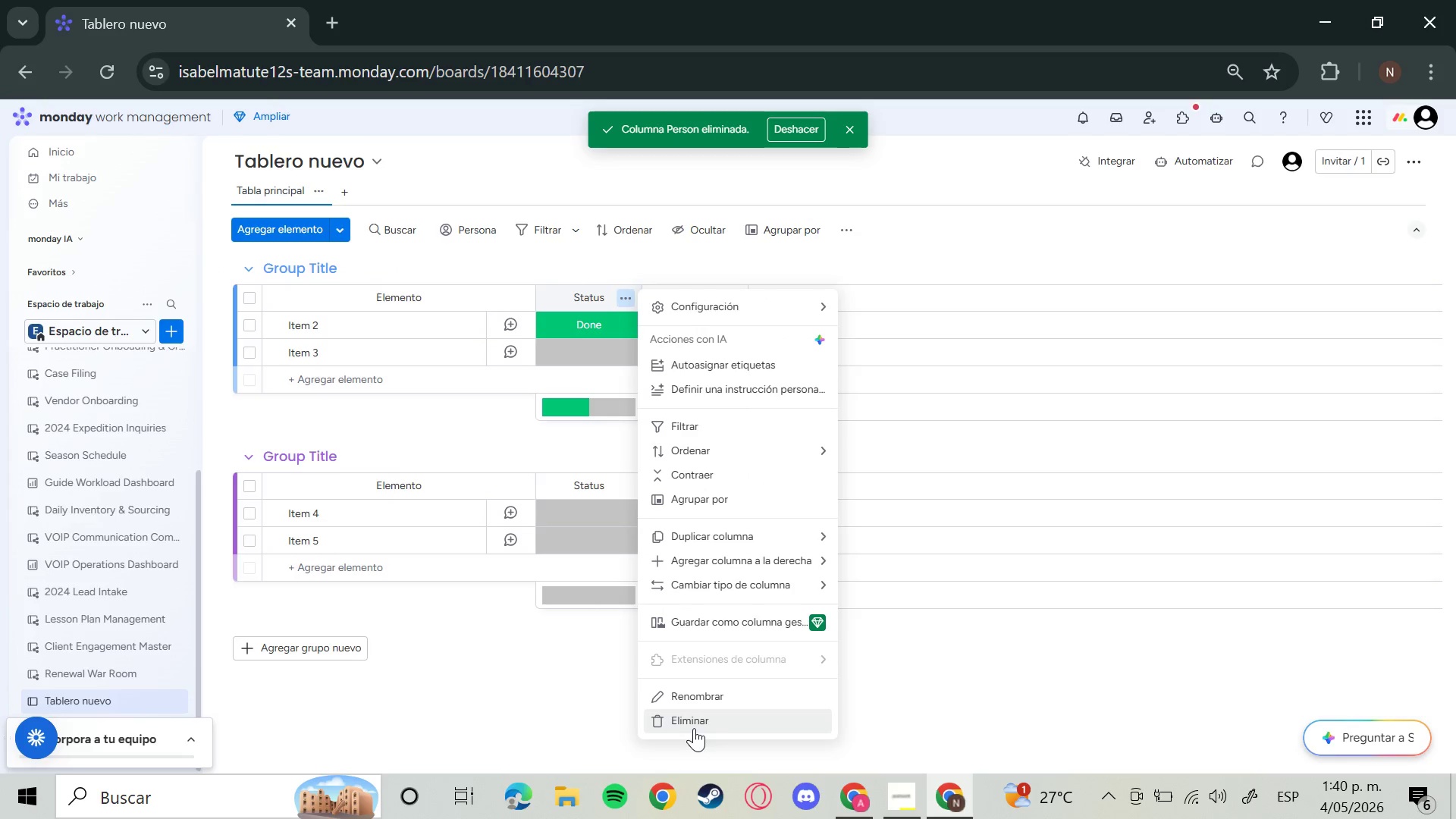 
left_click([694, 728])
 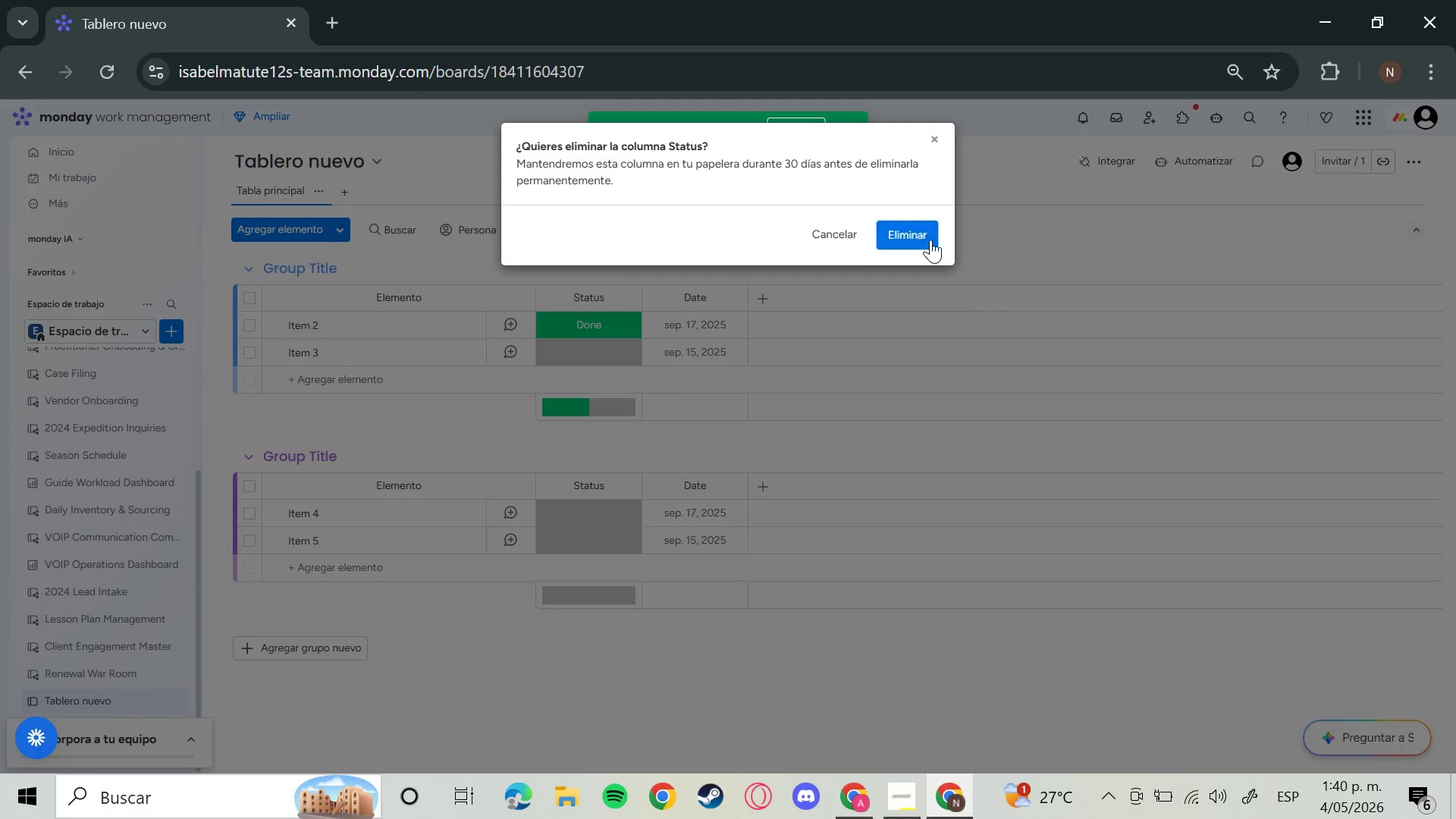 
left_click([930, 240])
 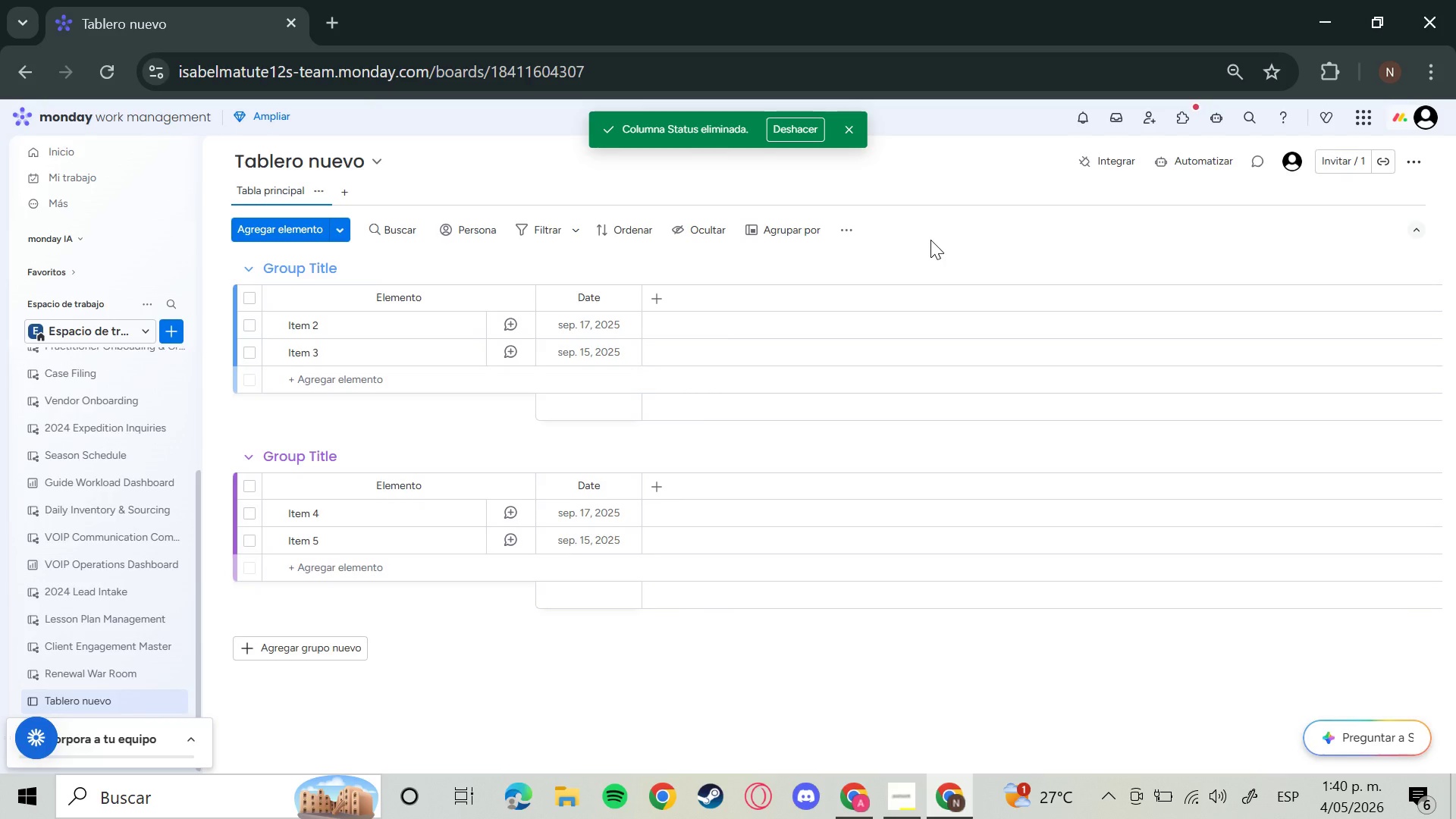 
wait(6.22)
 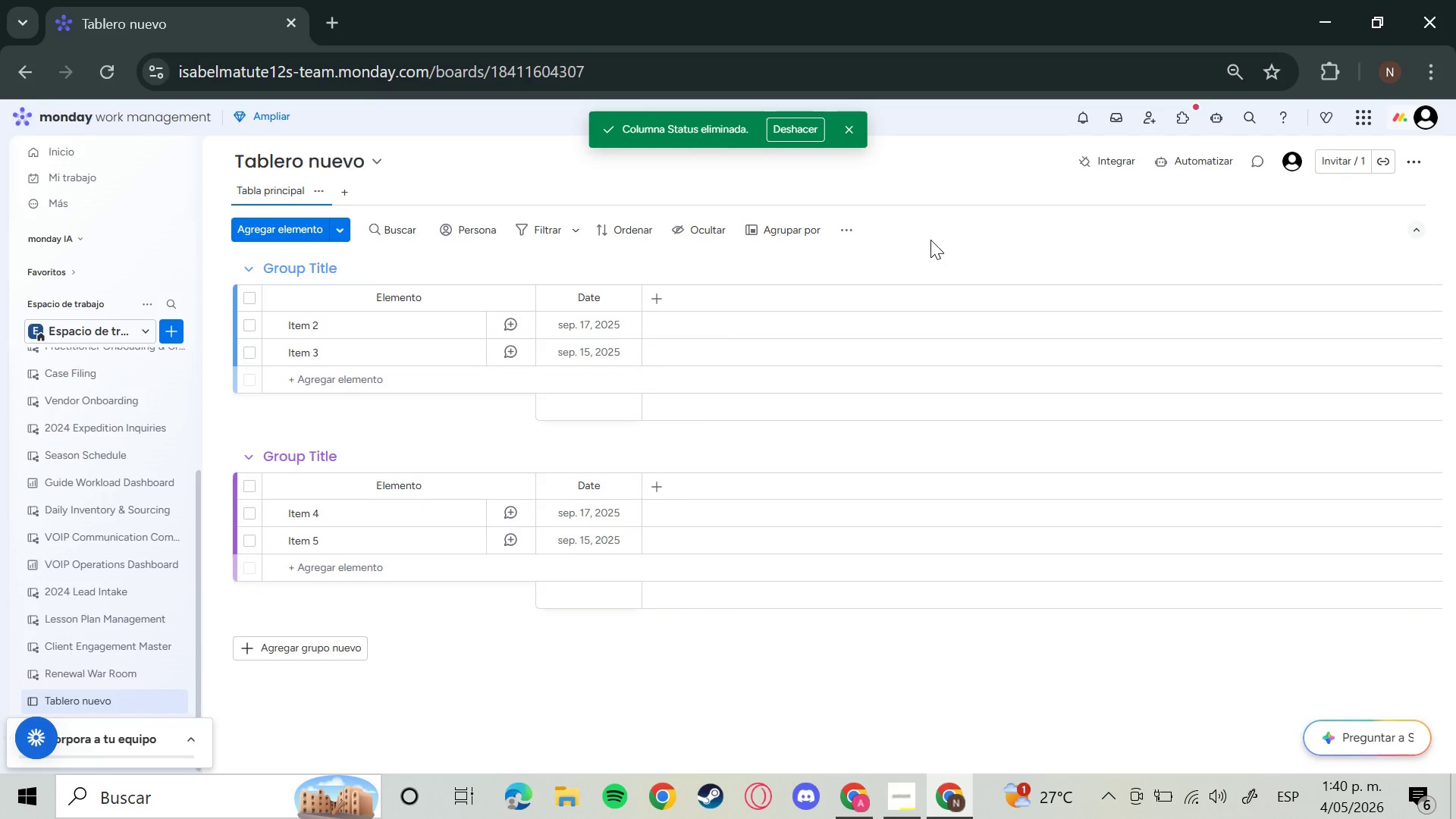 
left_click([628, 298])
 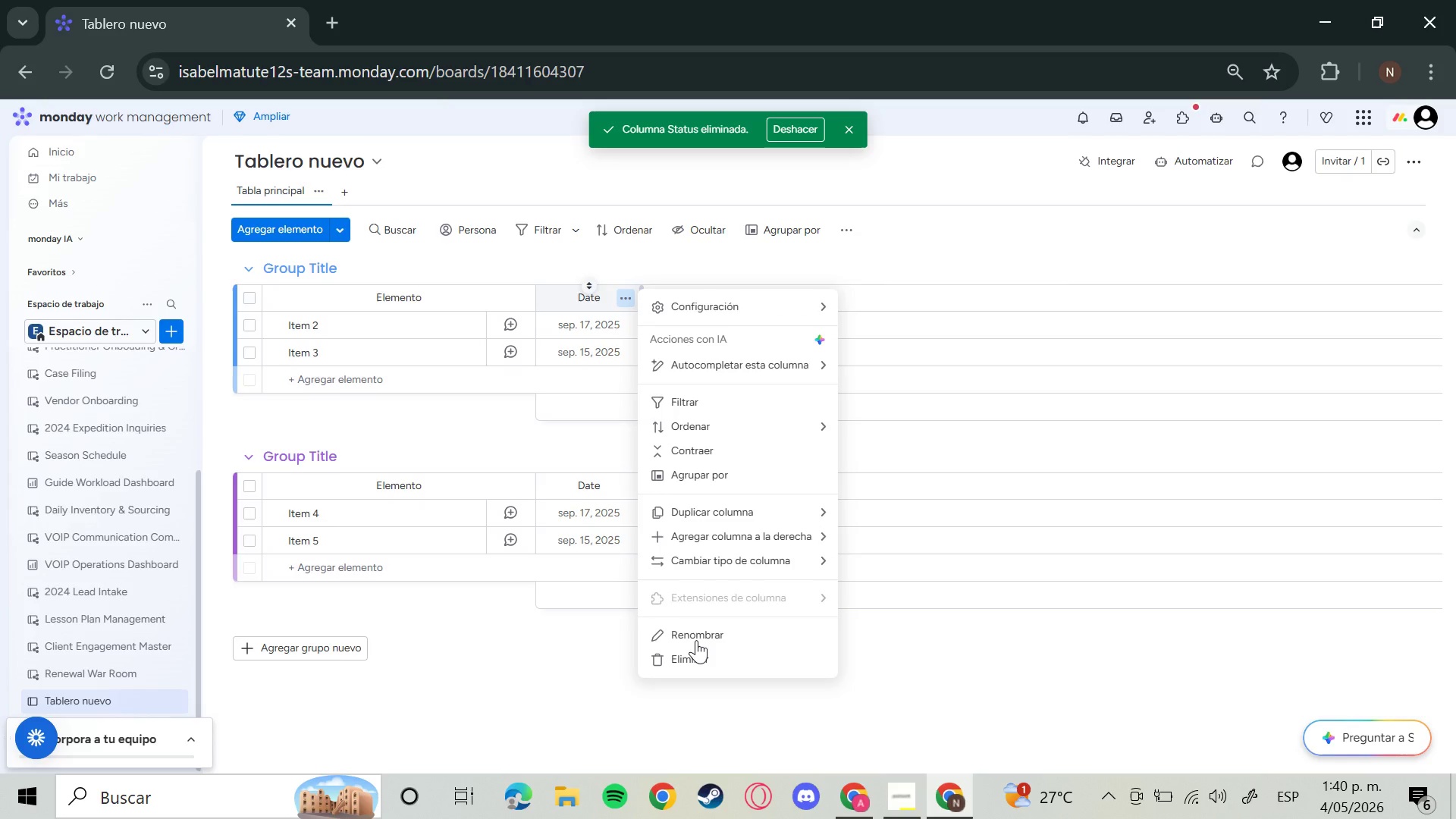 
left_click([695, 662])
 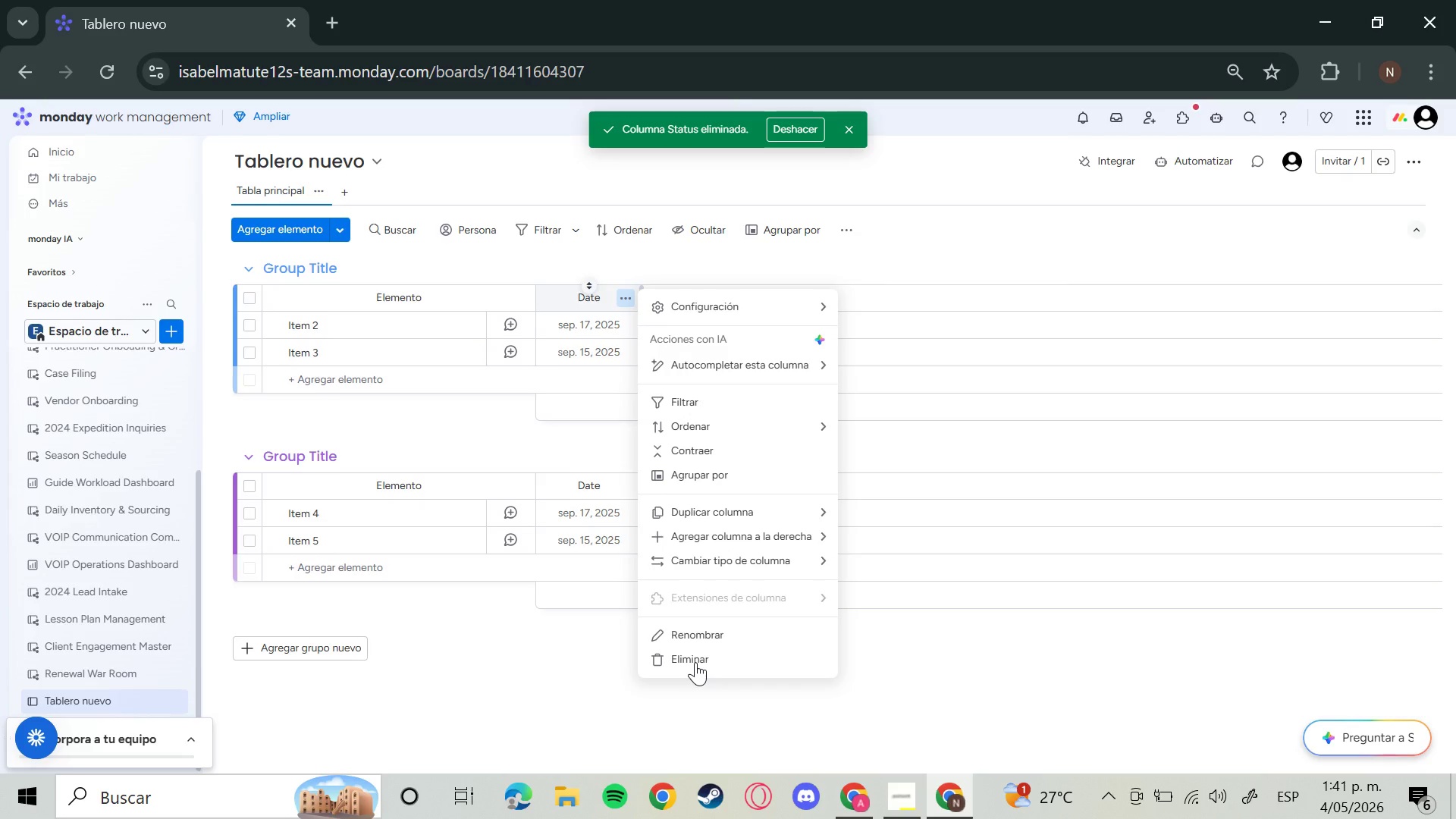 
wait(5.02)
 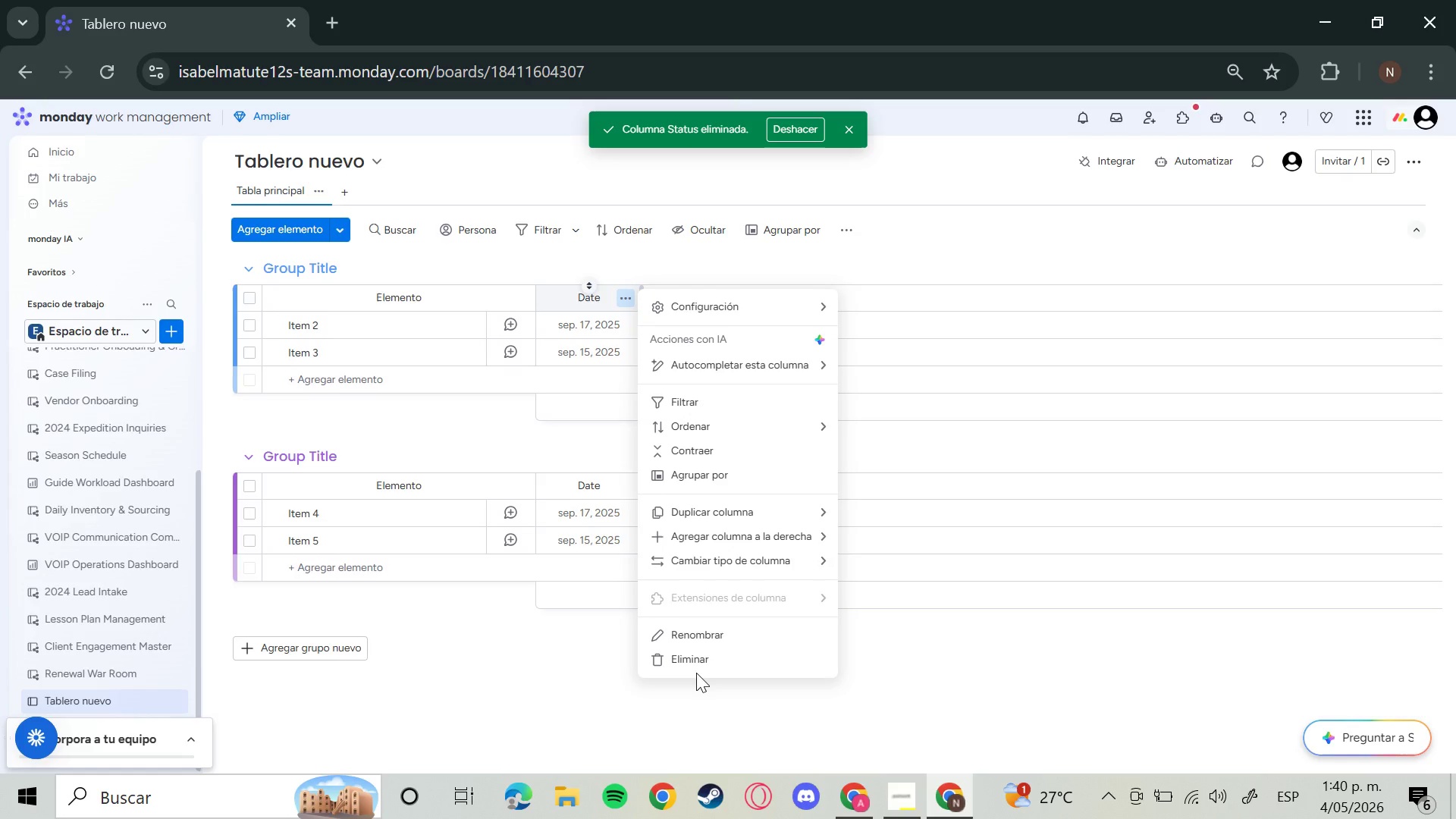 
left_click([890, 225])
 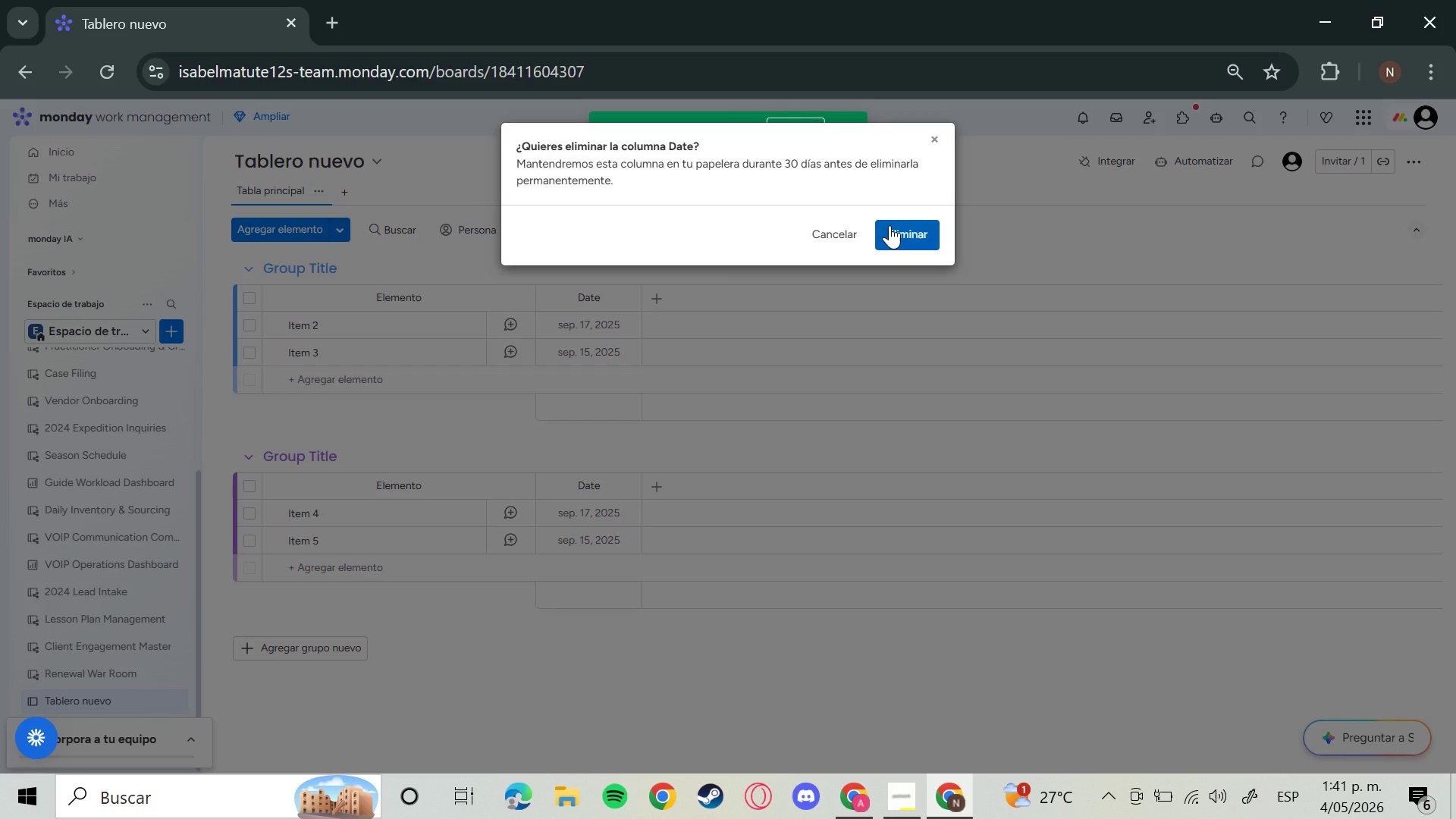 
wait(8.04)
 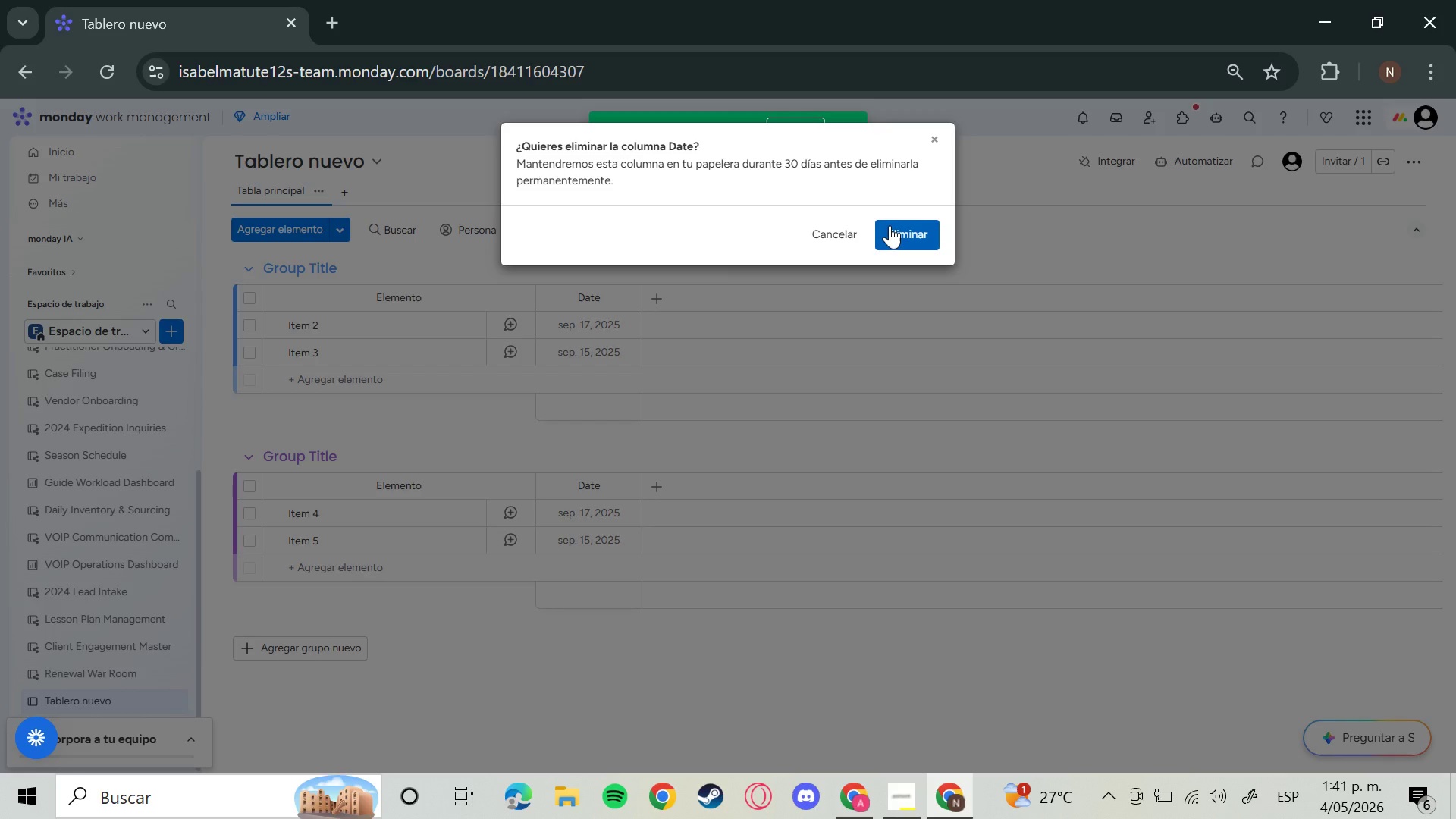 
mouse_move([458, 298])
 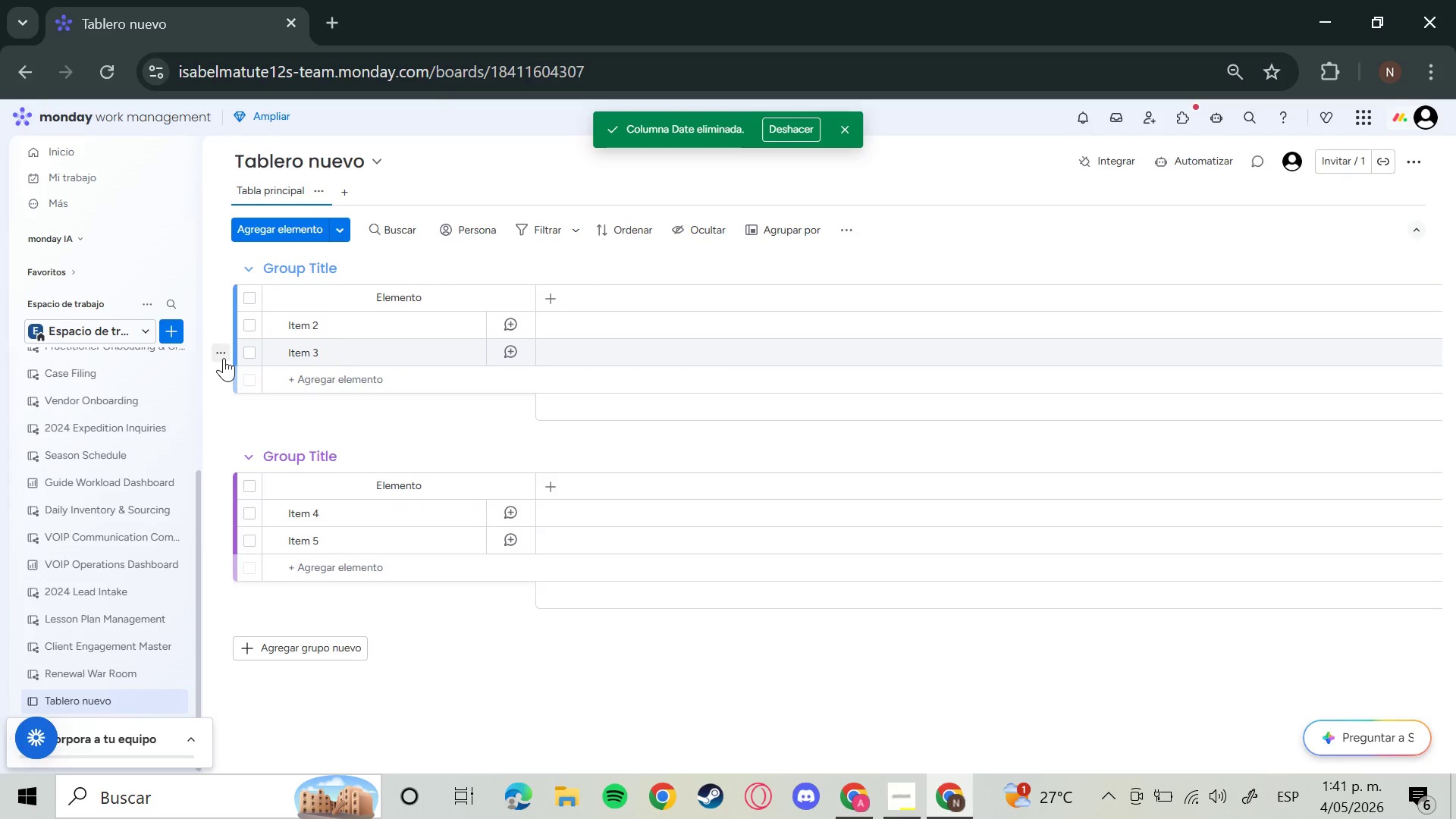 
left_click([224, 358])
 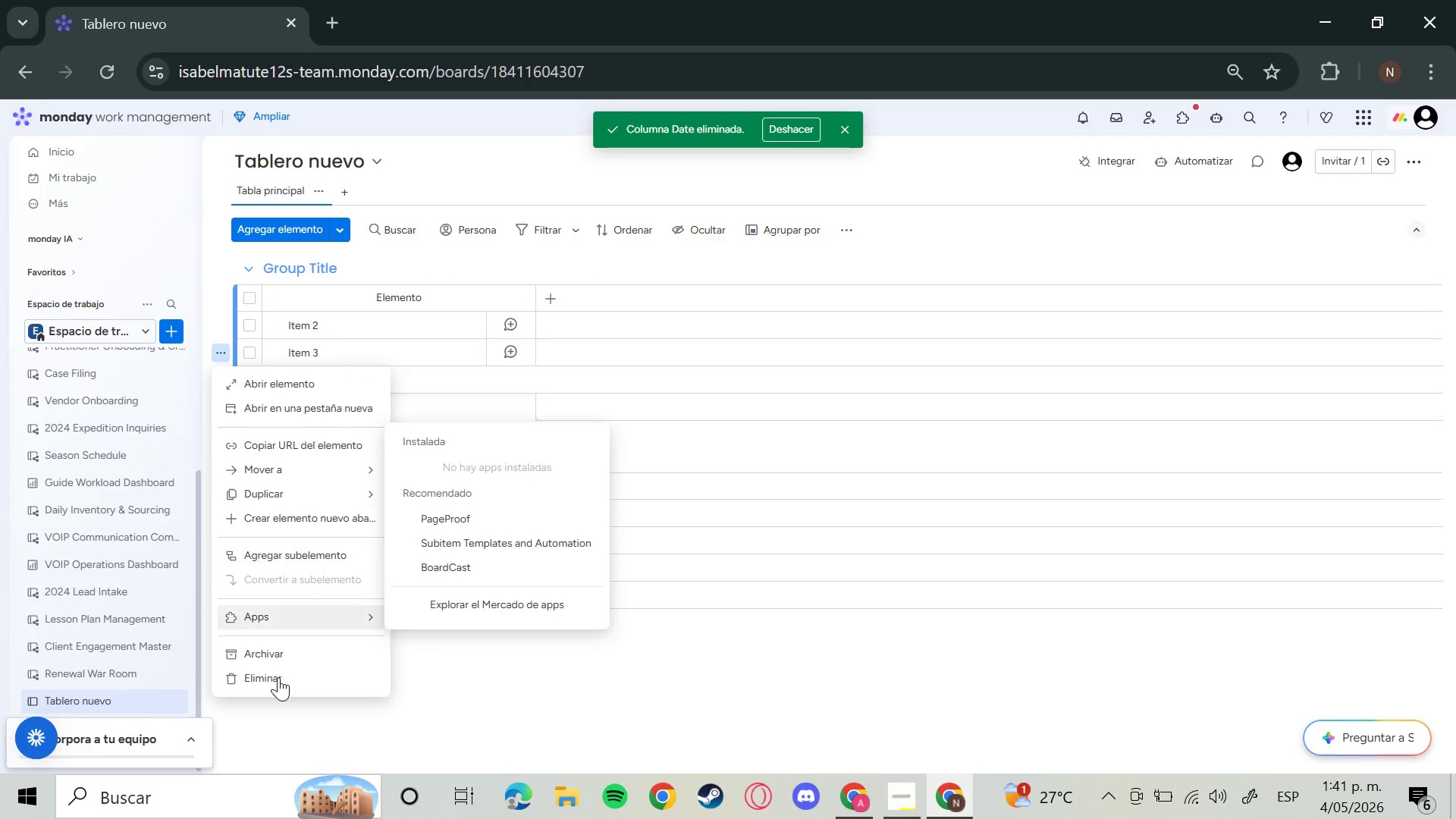 
wait(9.88)
 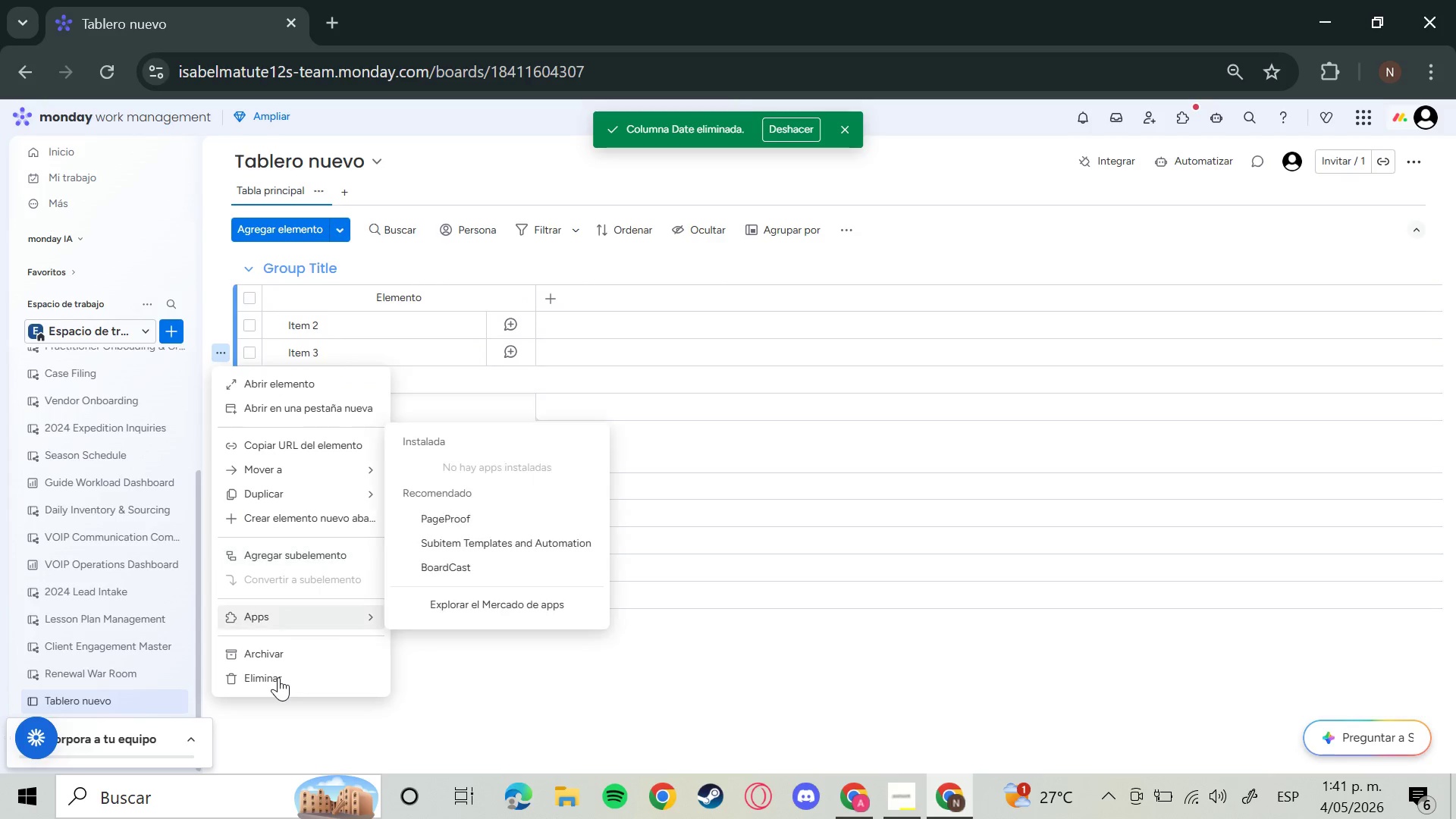 
left_click([287, 671])
 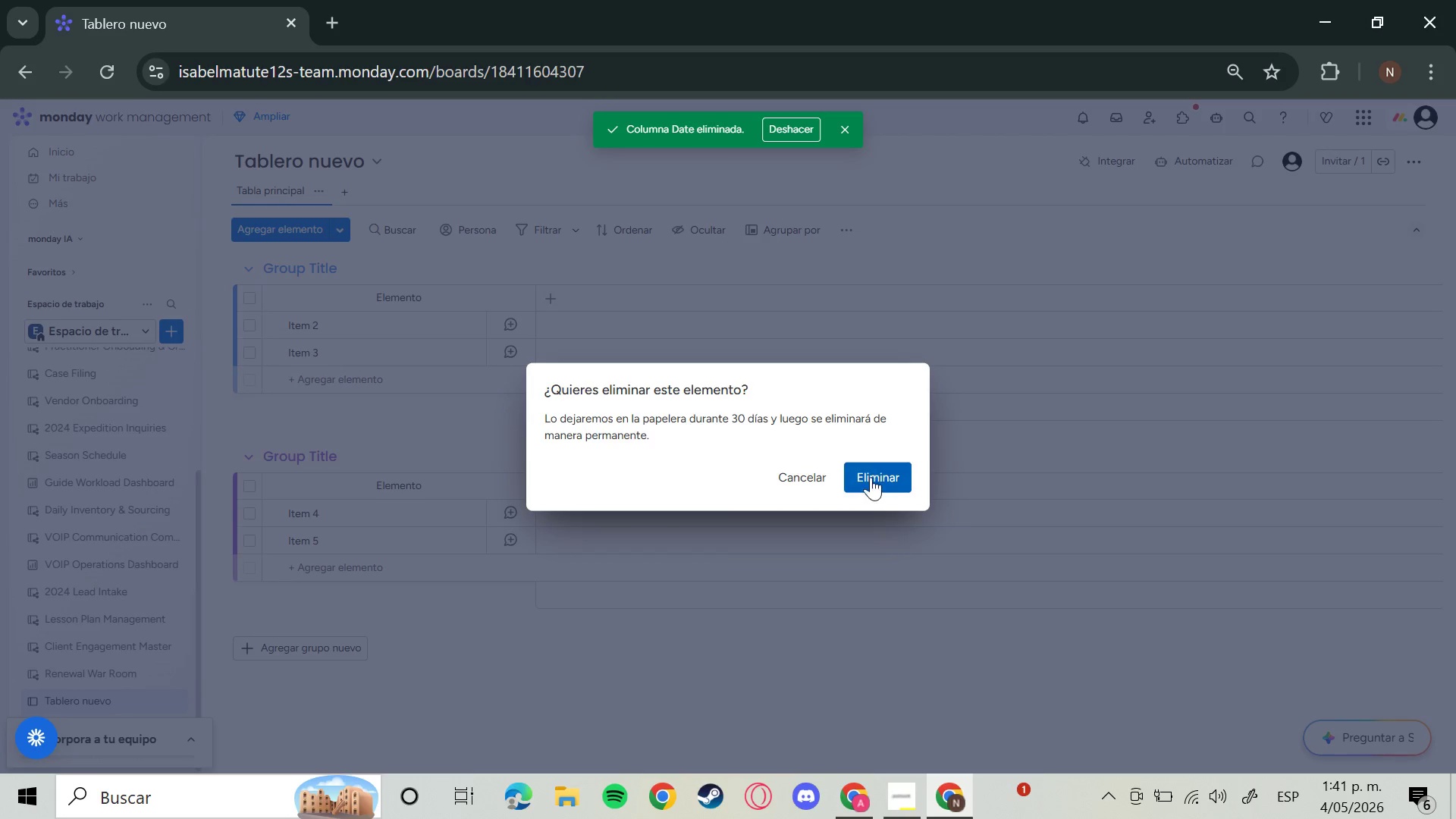 
left_click([871, 477])
 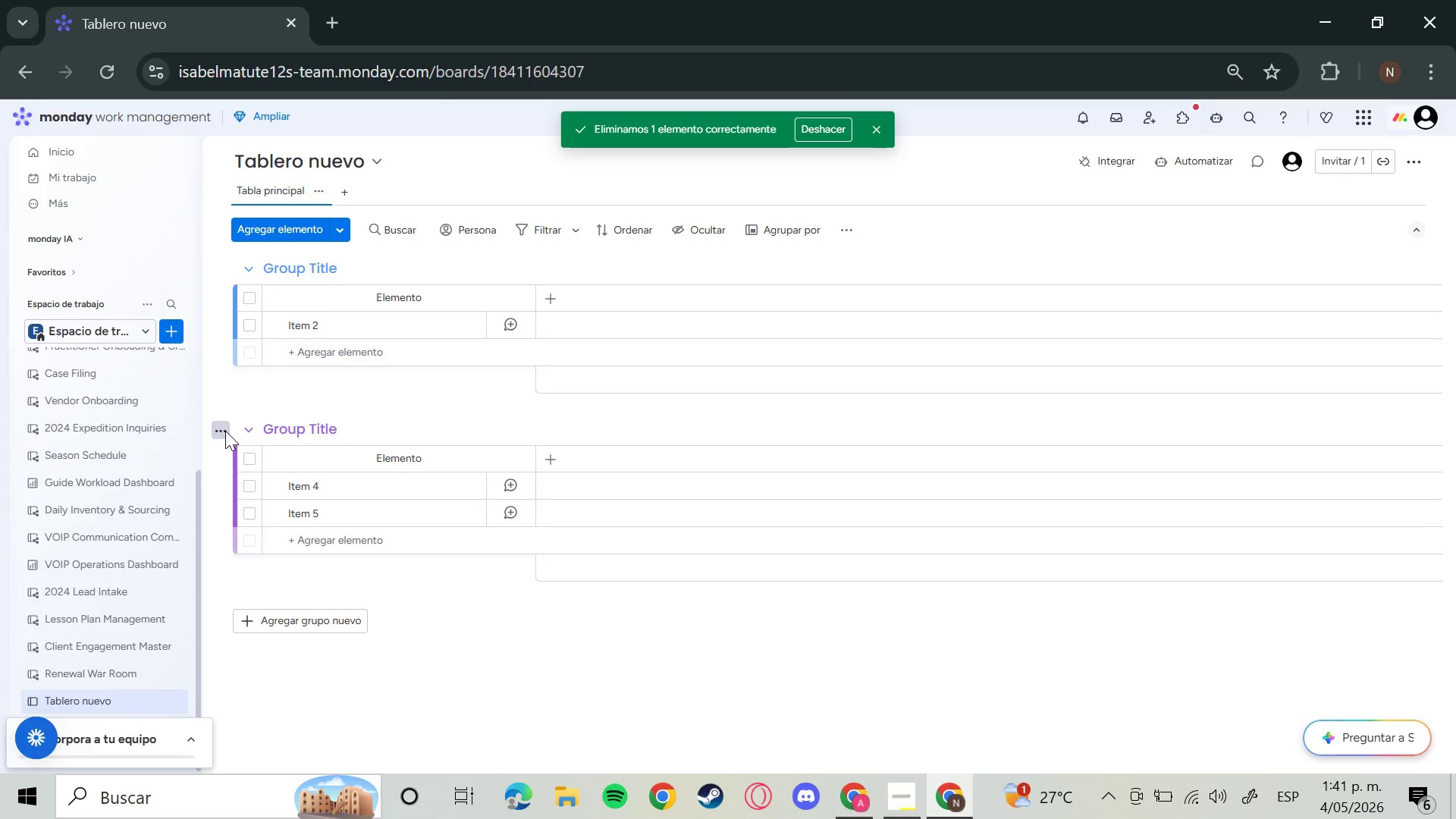 
left_click([225, 431])
 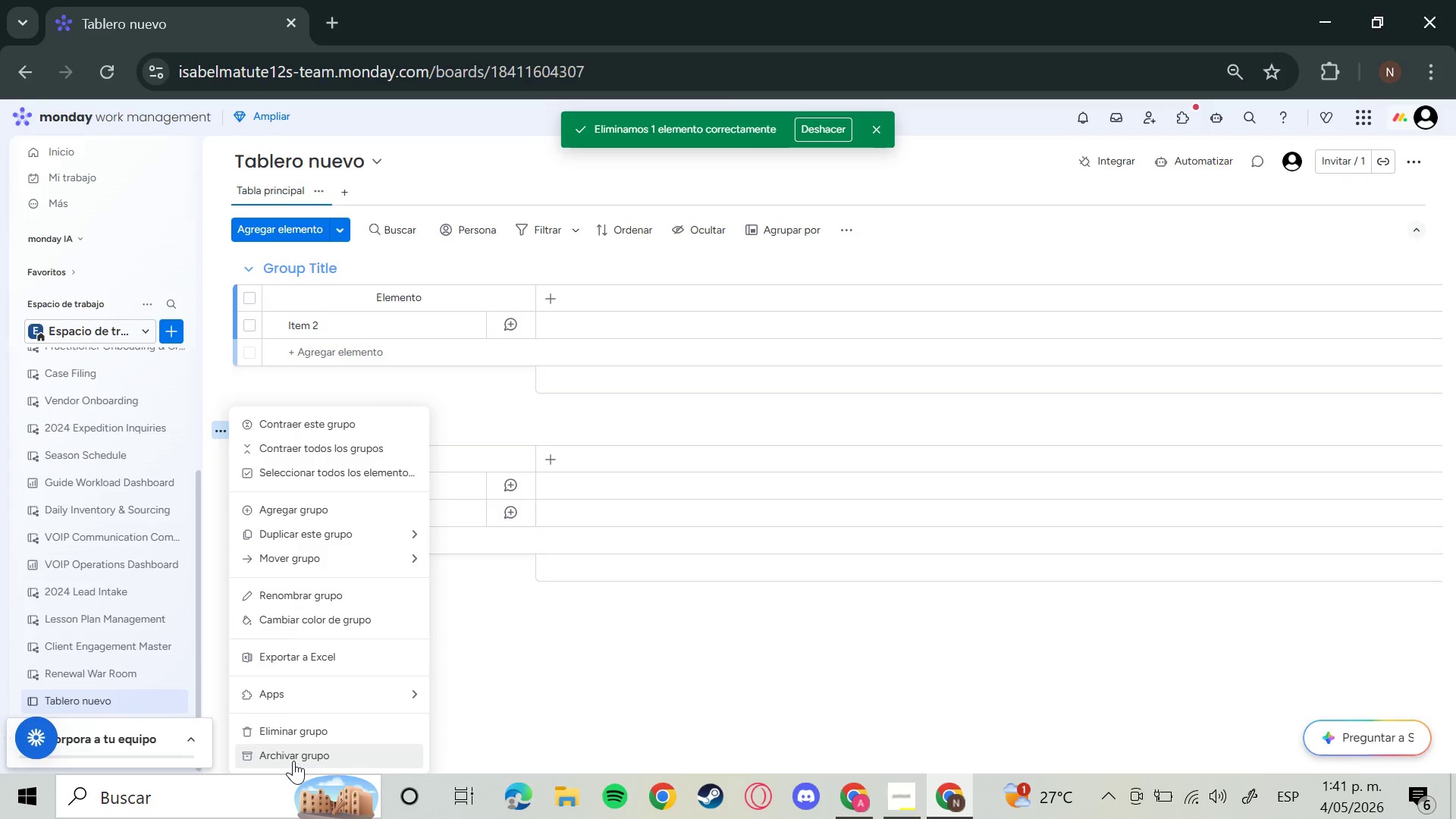 
left_click([293, 761])
 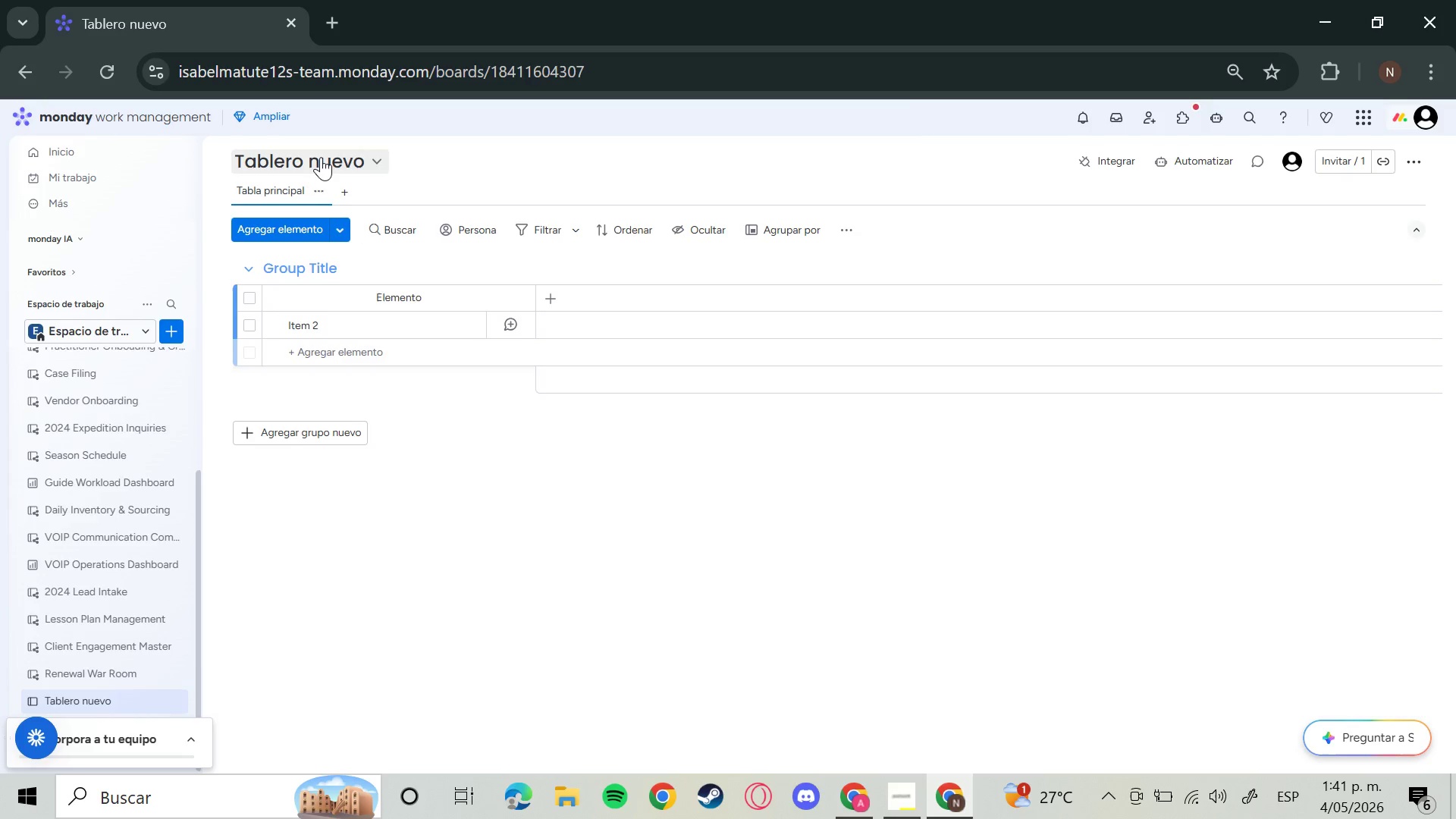 
left_click([321, 157])
 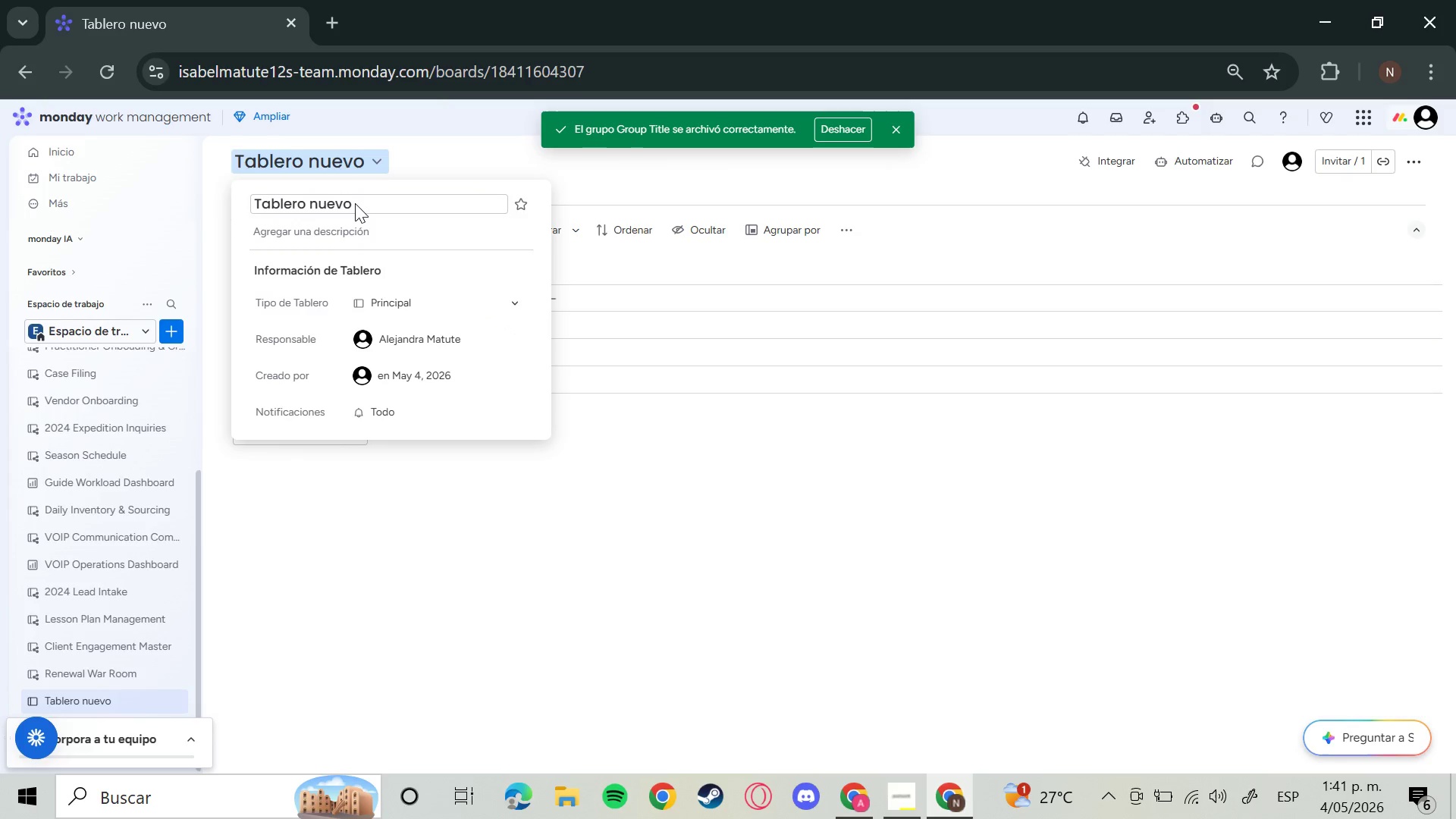 
left_click([355, 203])
 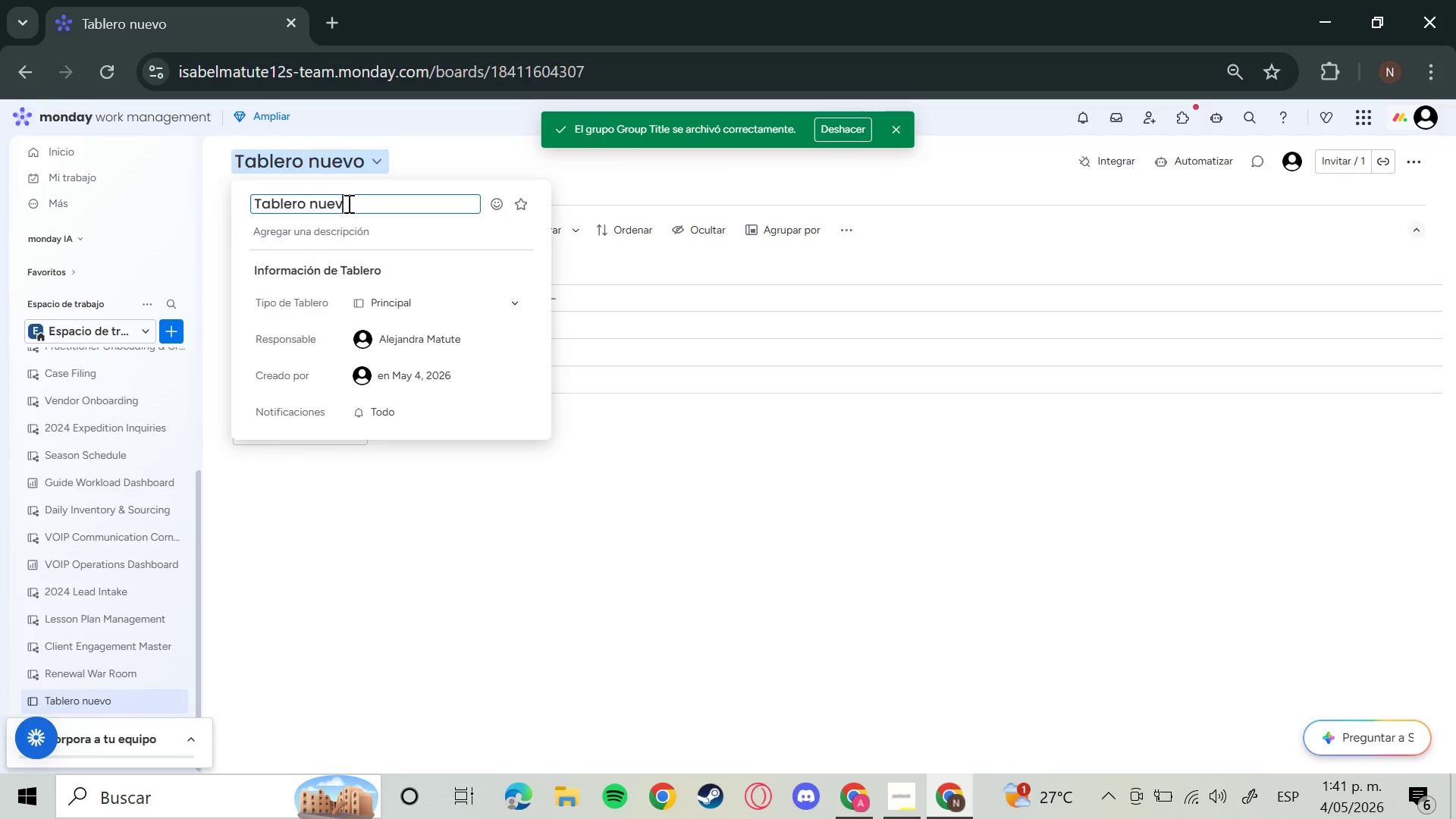 
hold_key(key=Backspace, duration=1.5)
 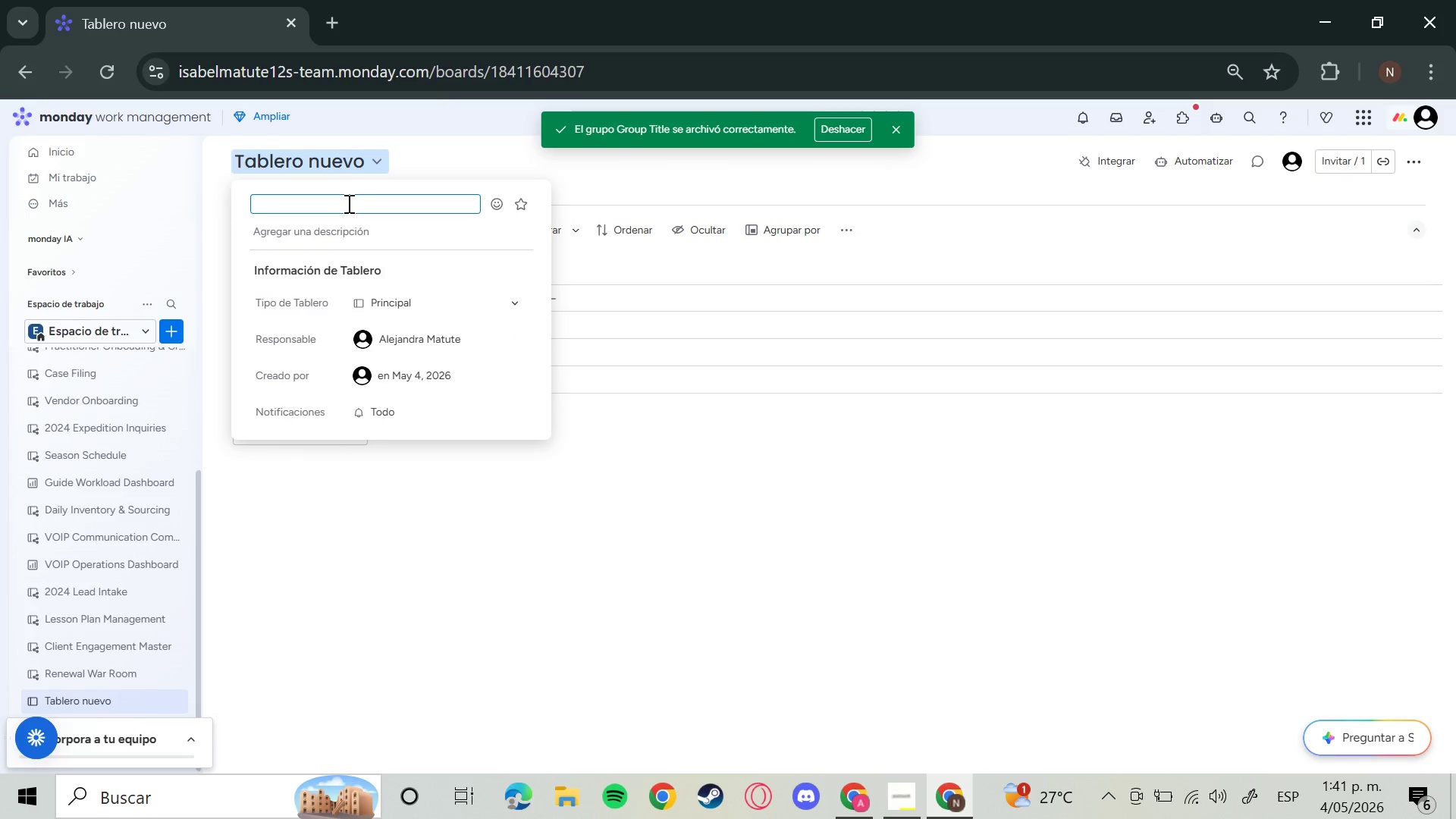 
key(Backspace)
type(Developer )
 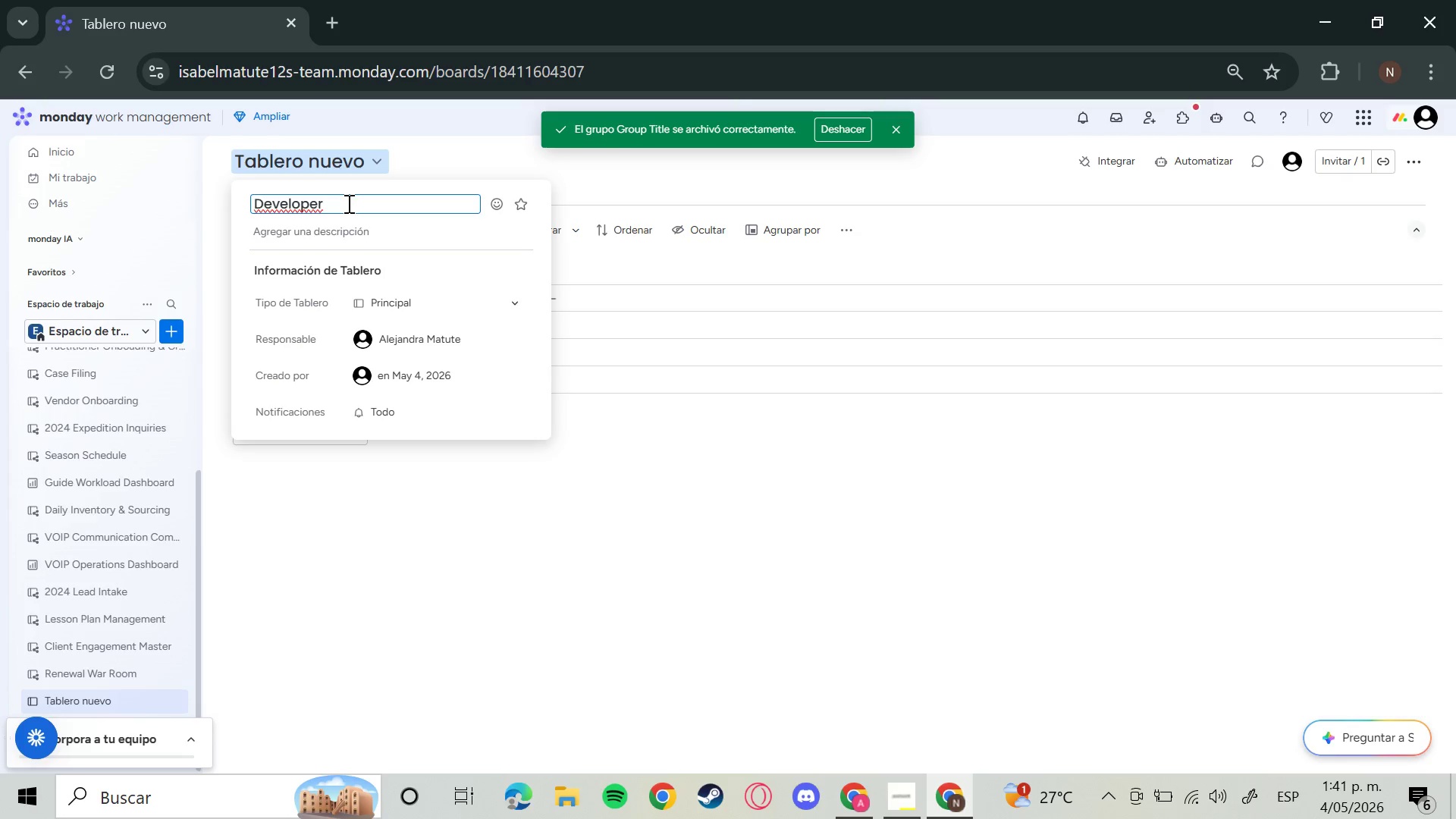 
wait(6.27)
 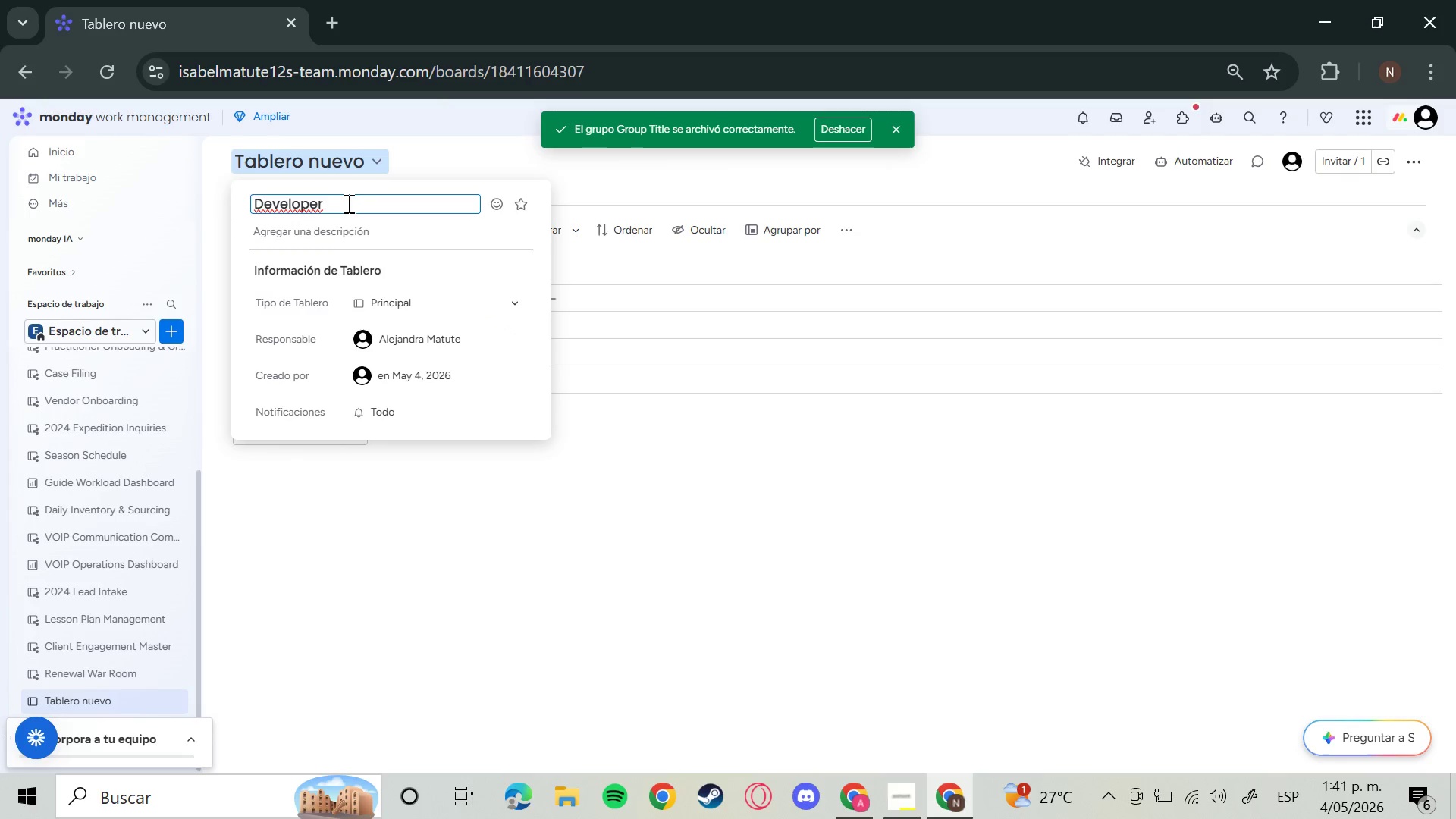 
type(Onboarding)
 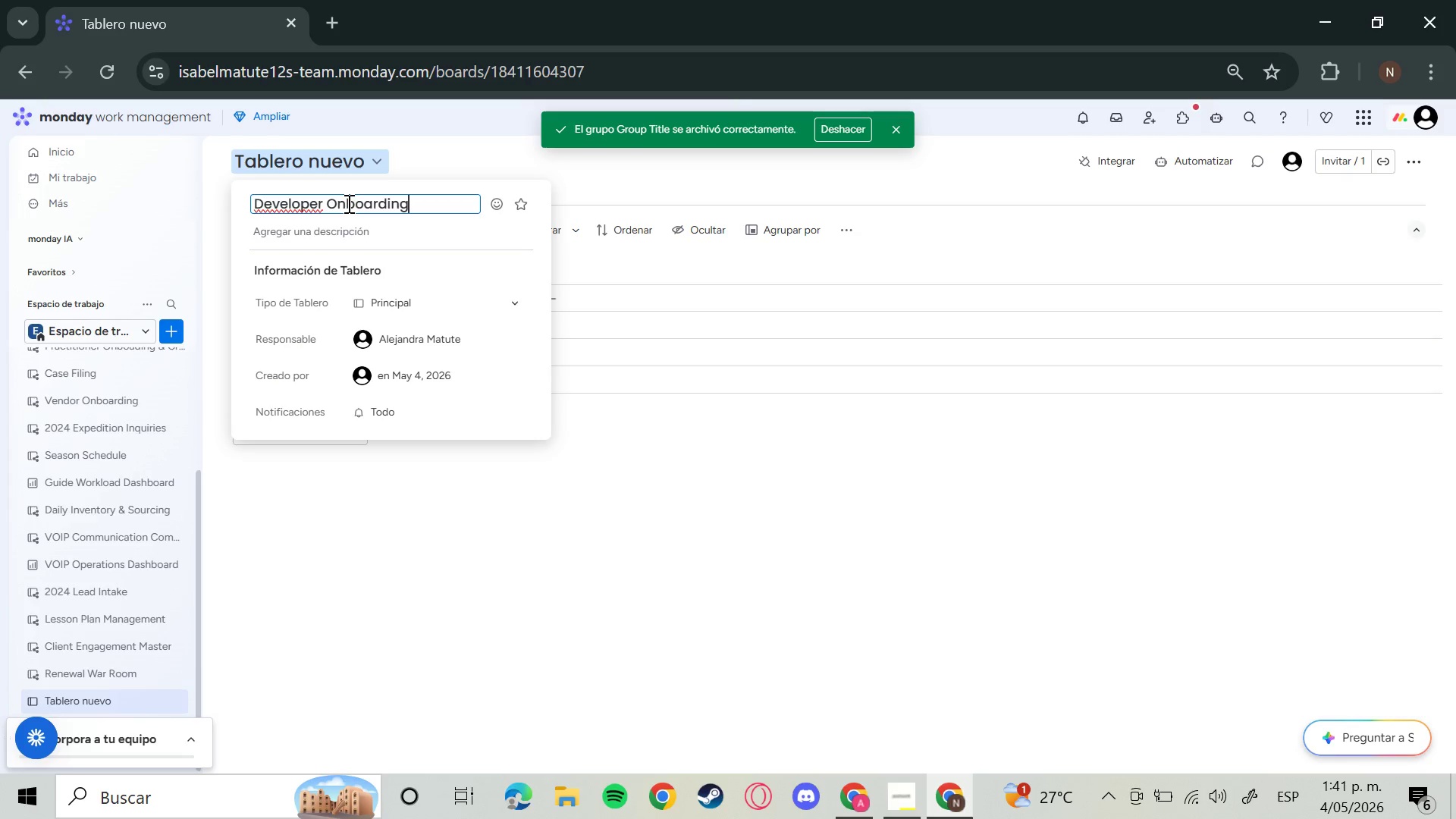 
wait(9.17)
 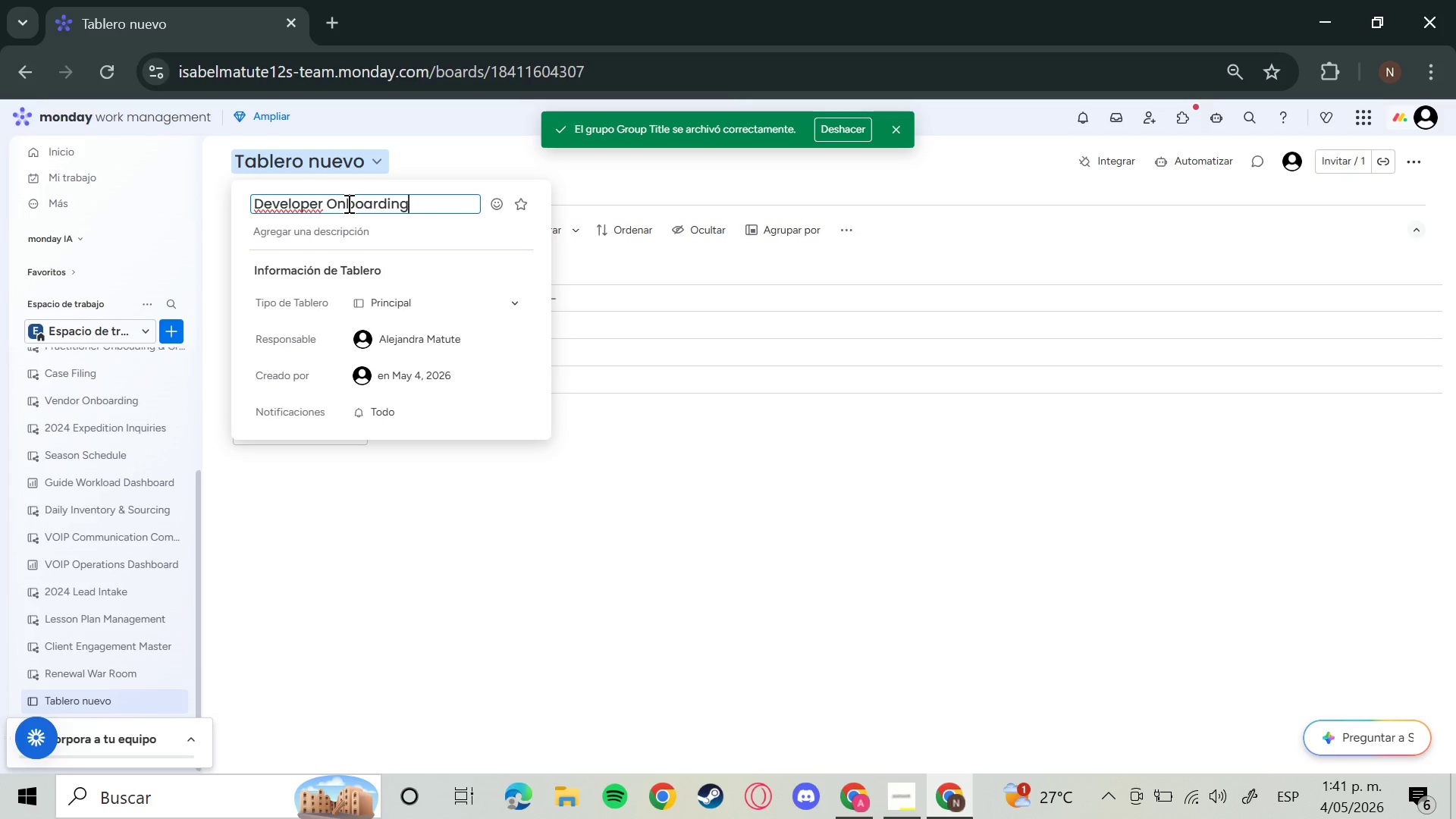 
left_click([585, 195])
 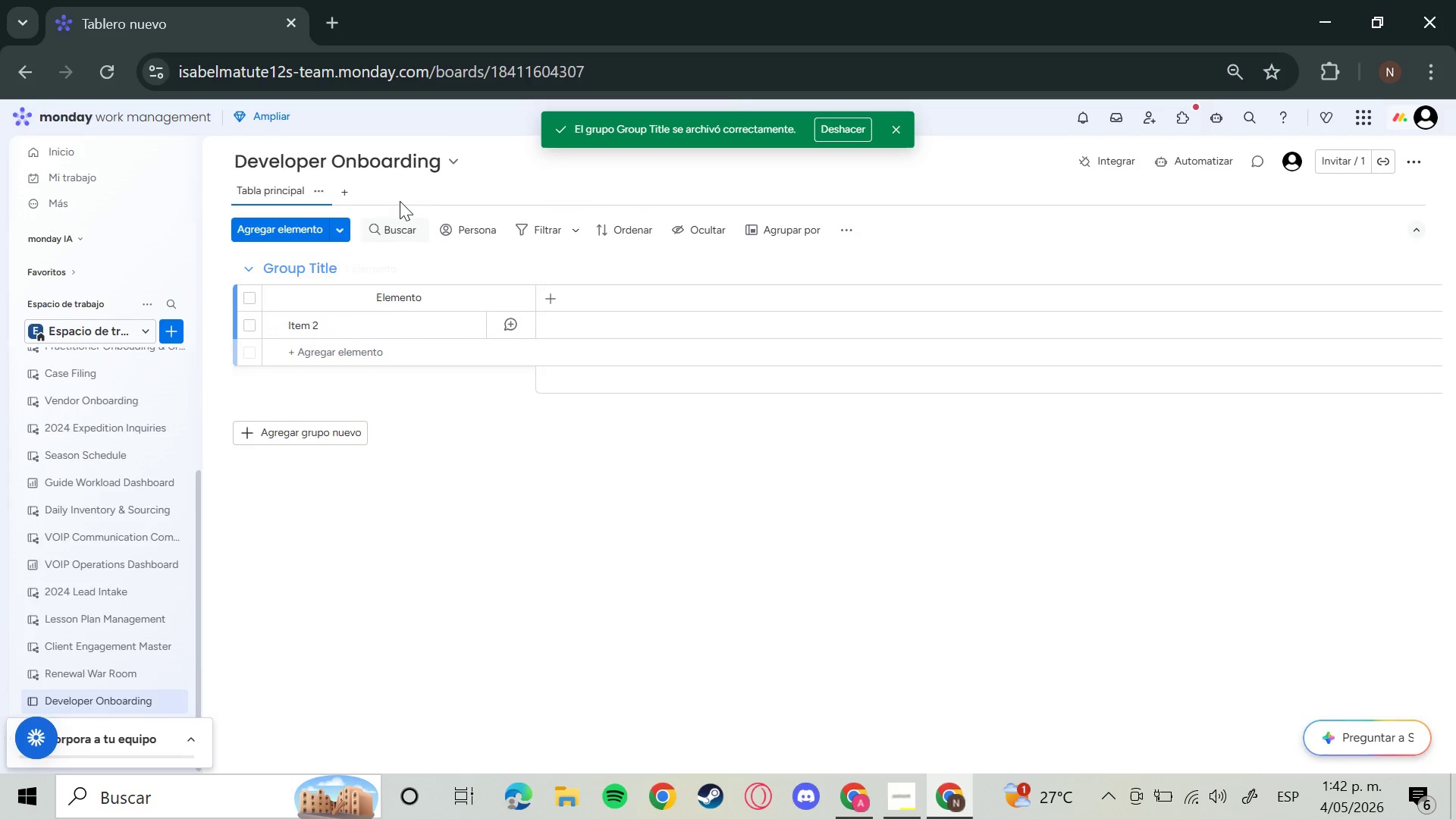 
wait(6.78)
 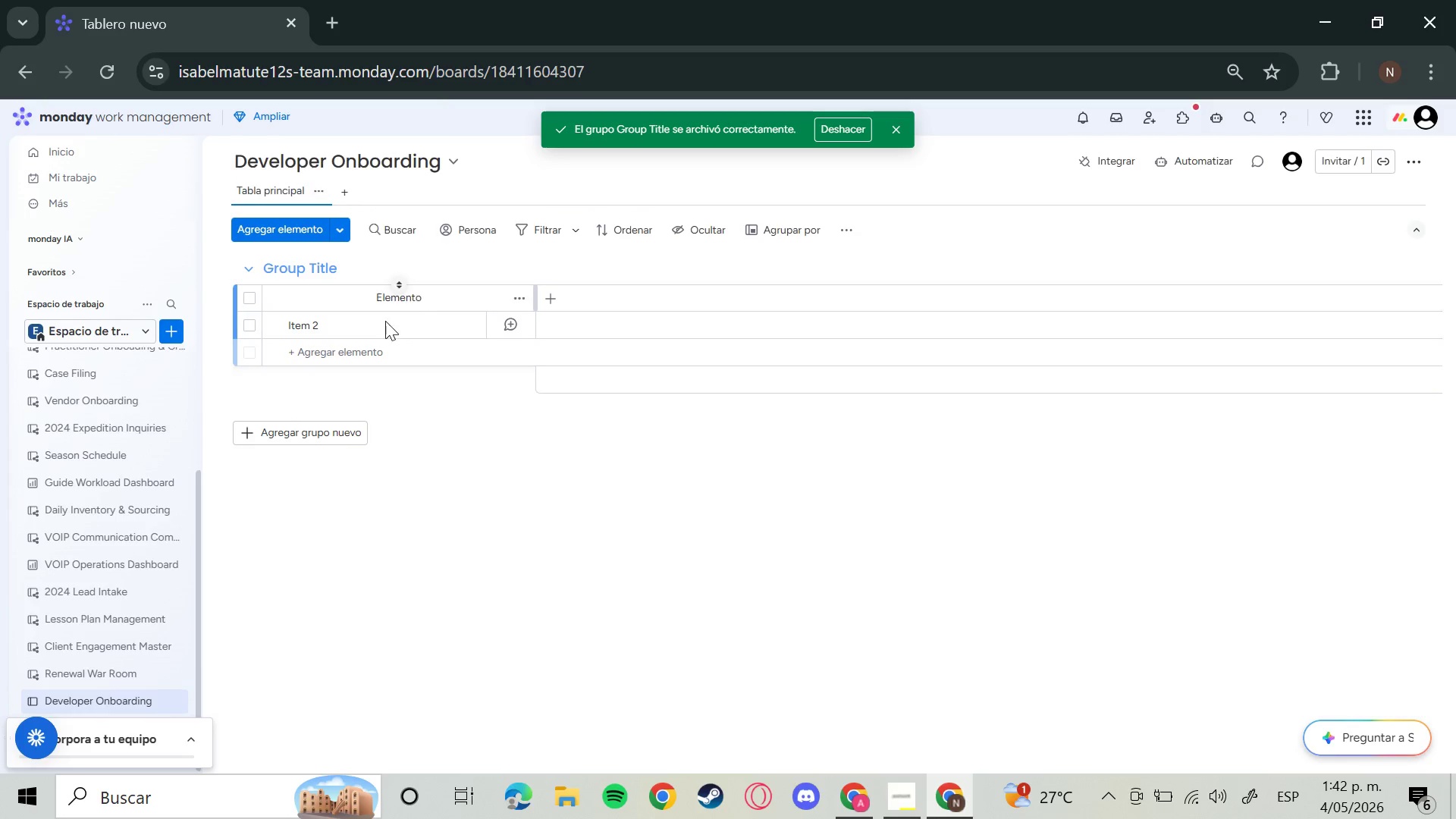 
left_click([338, 274])
 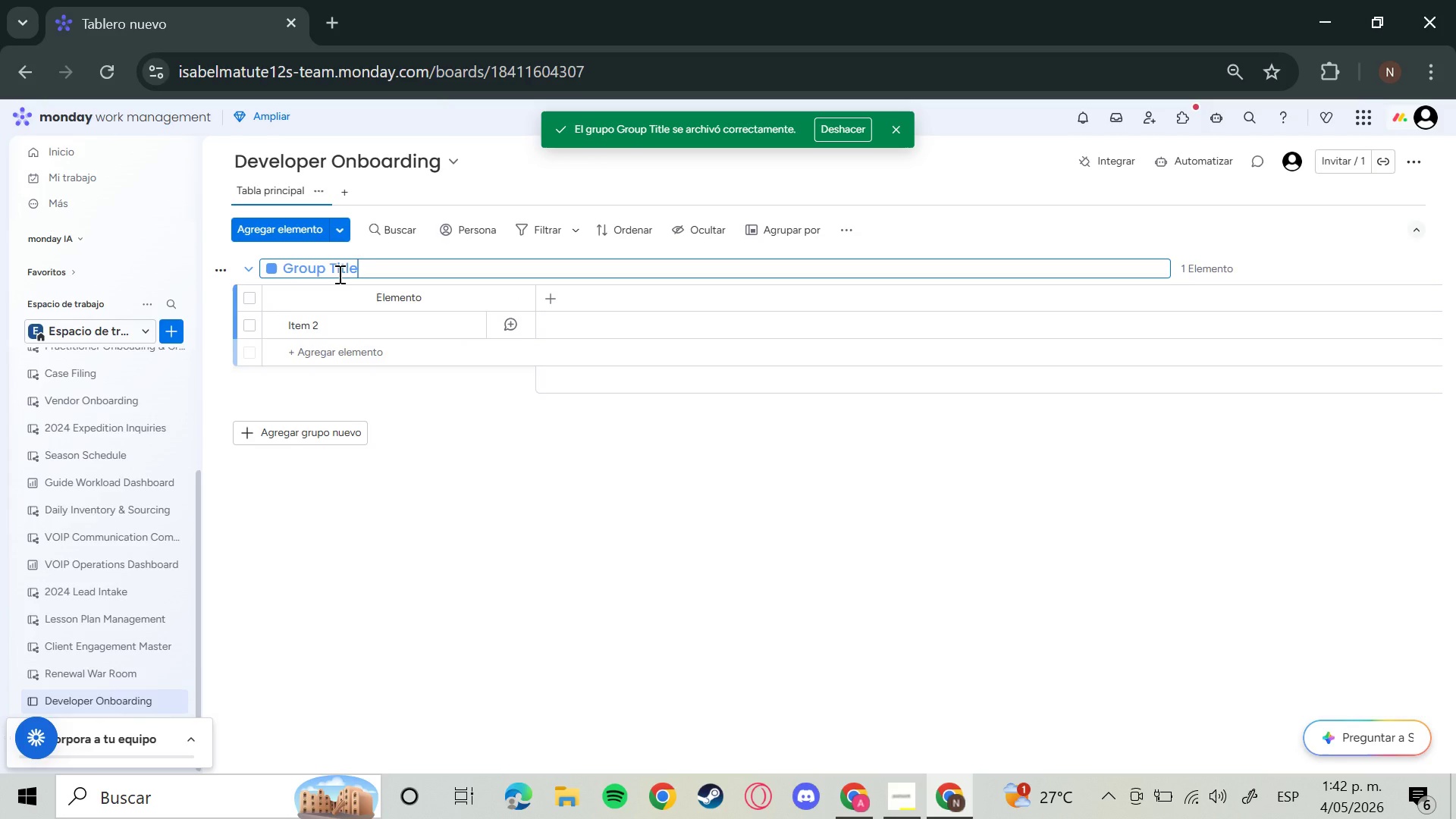 
key(Backspace)
 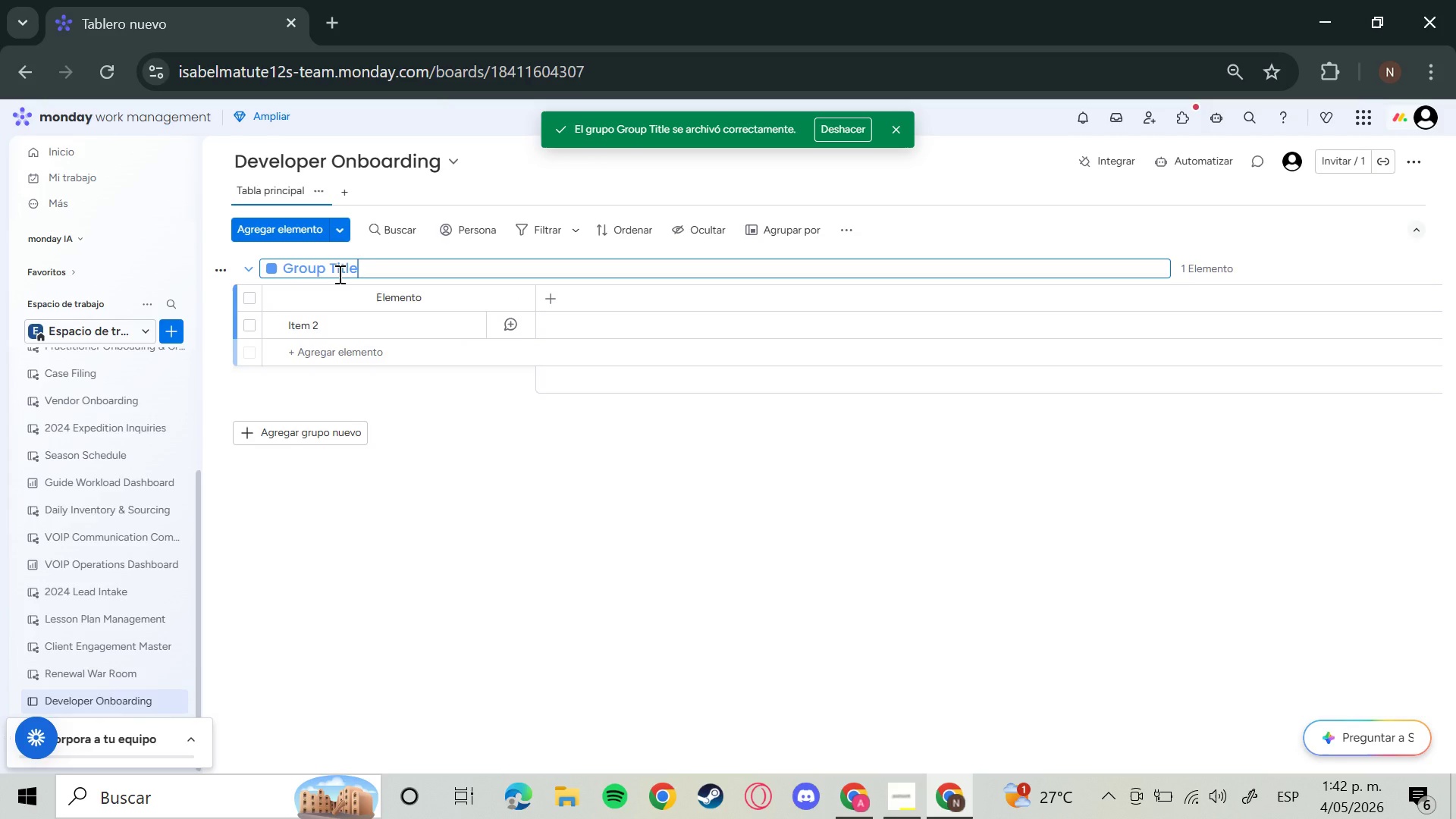 
hold_key(key=Backspace, duration=0.8)
 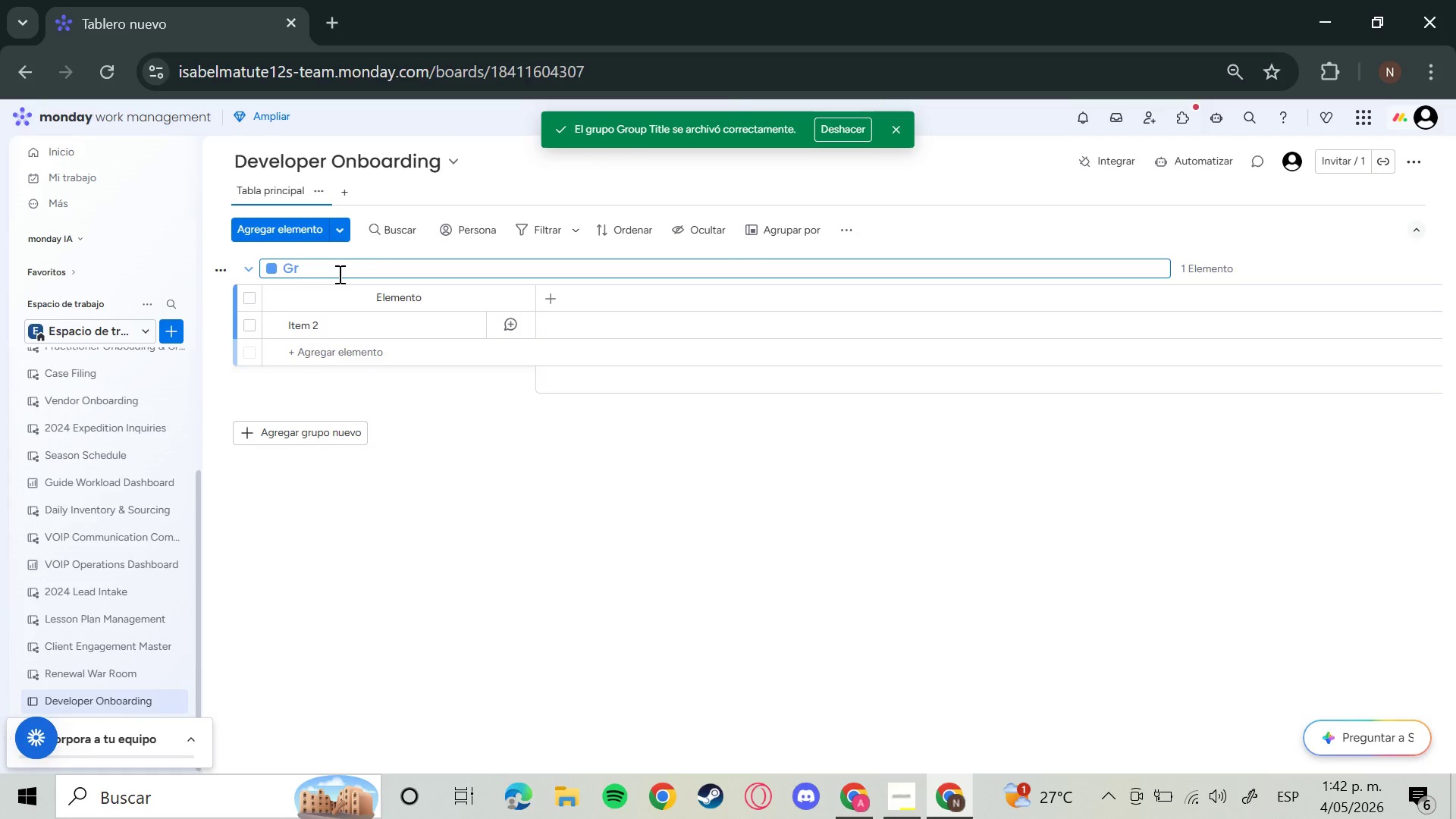 
key(Backspace)
 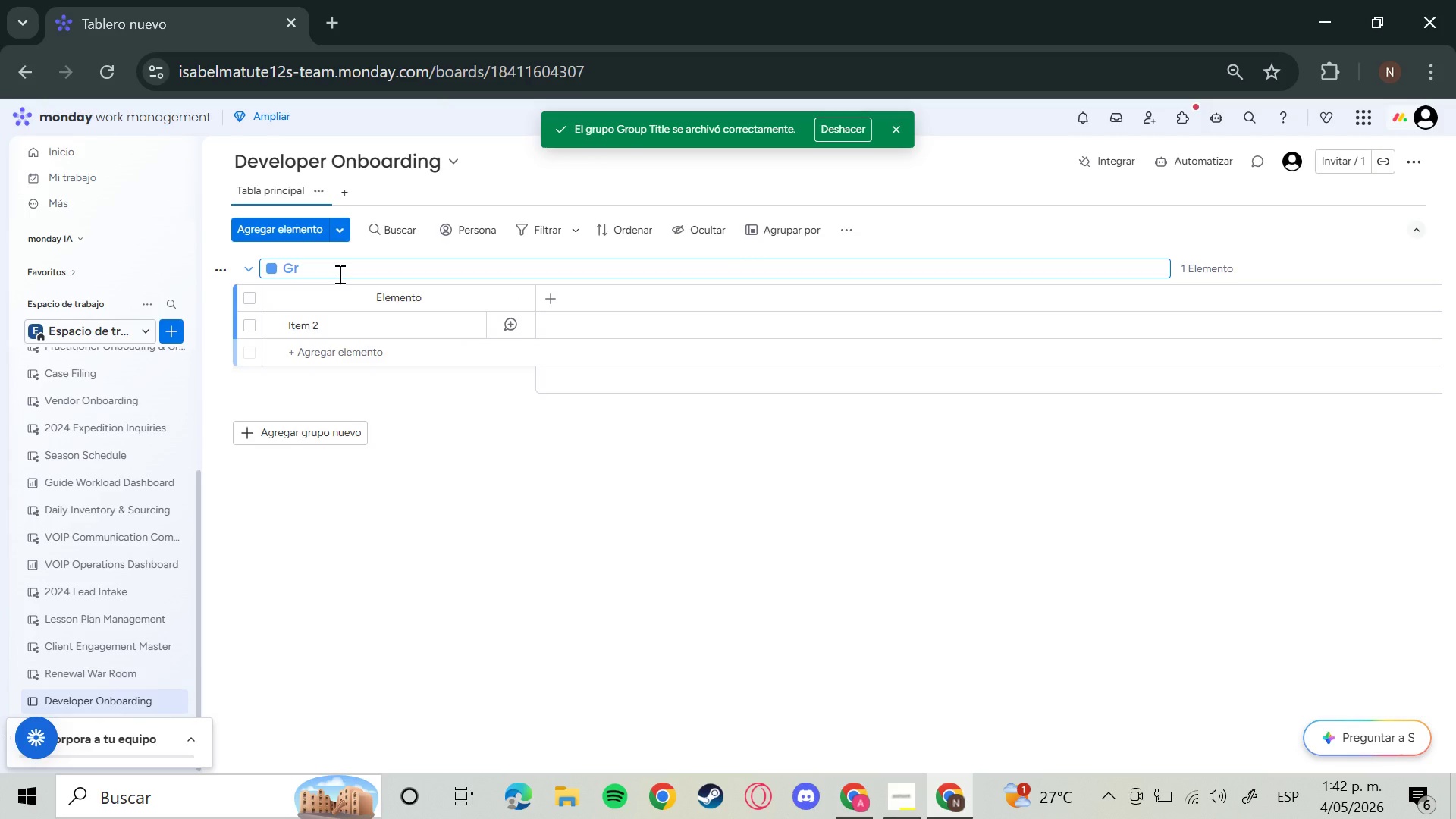 
key(Backspace)
 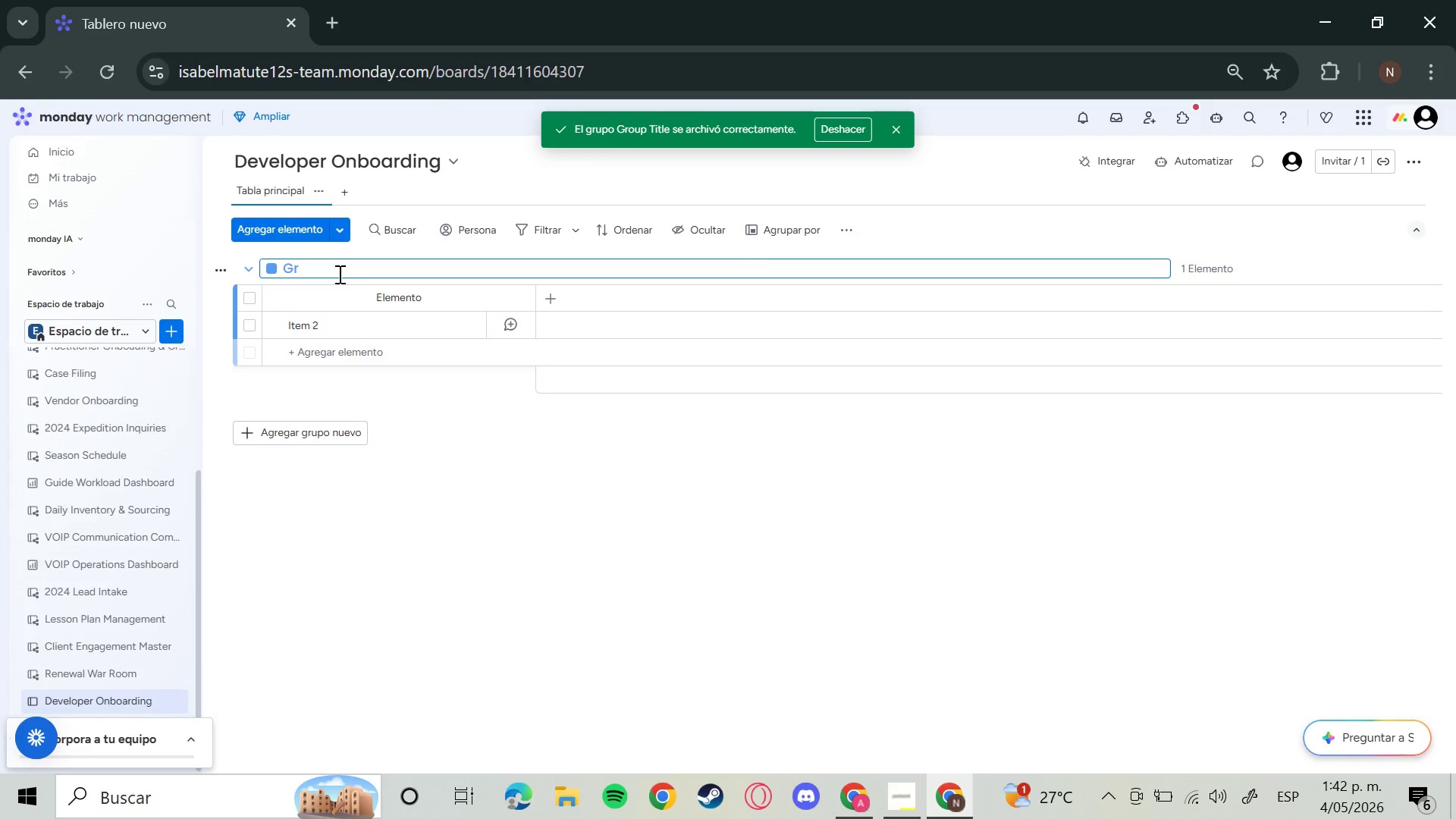 
key(Backspace)
 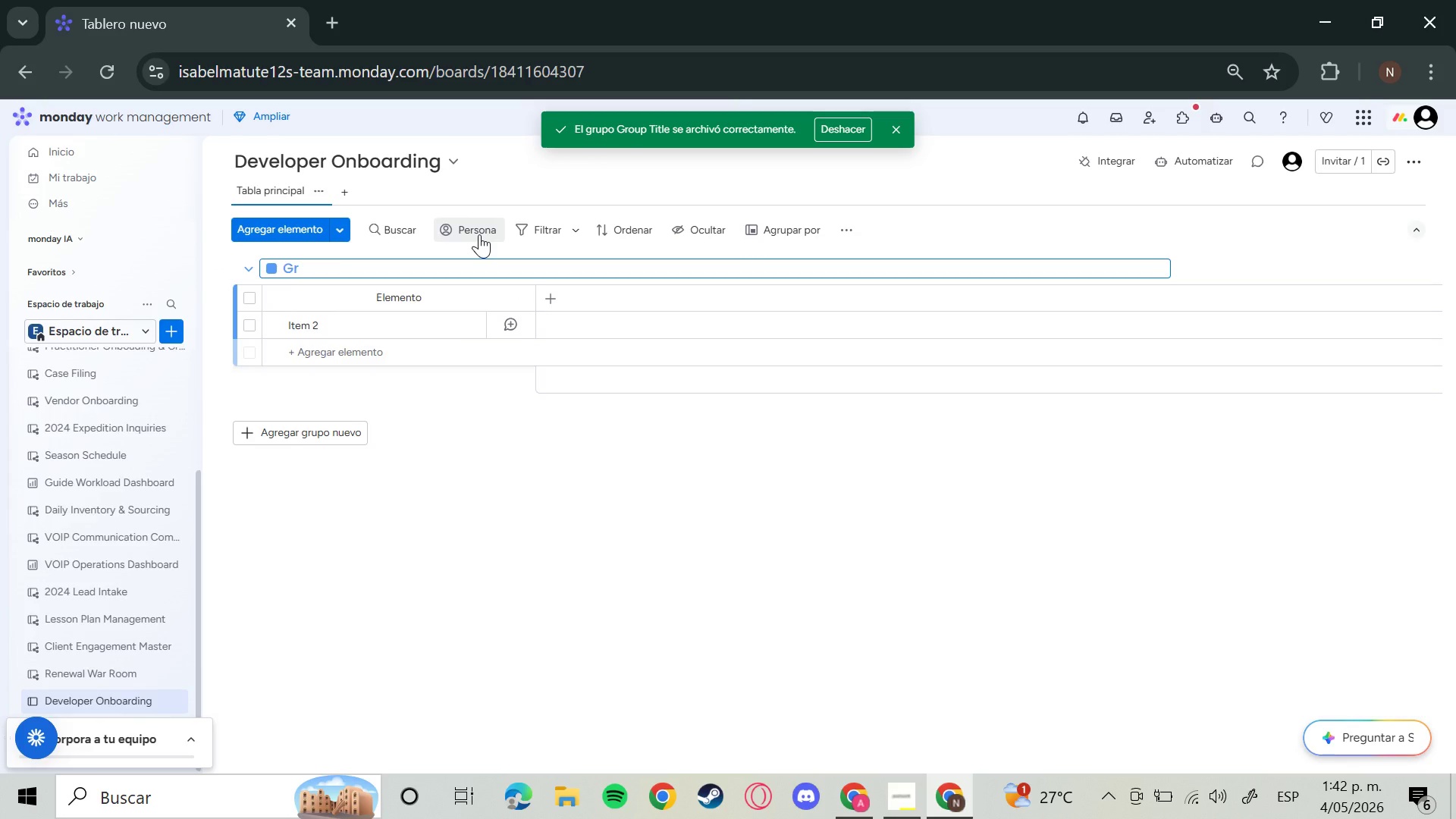 
wait(6.45)
 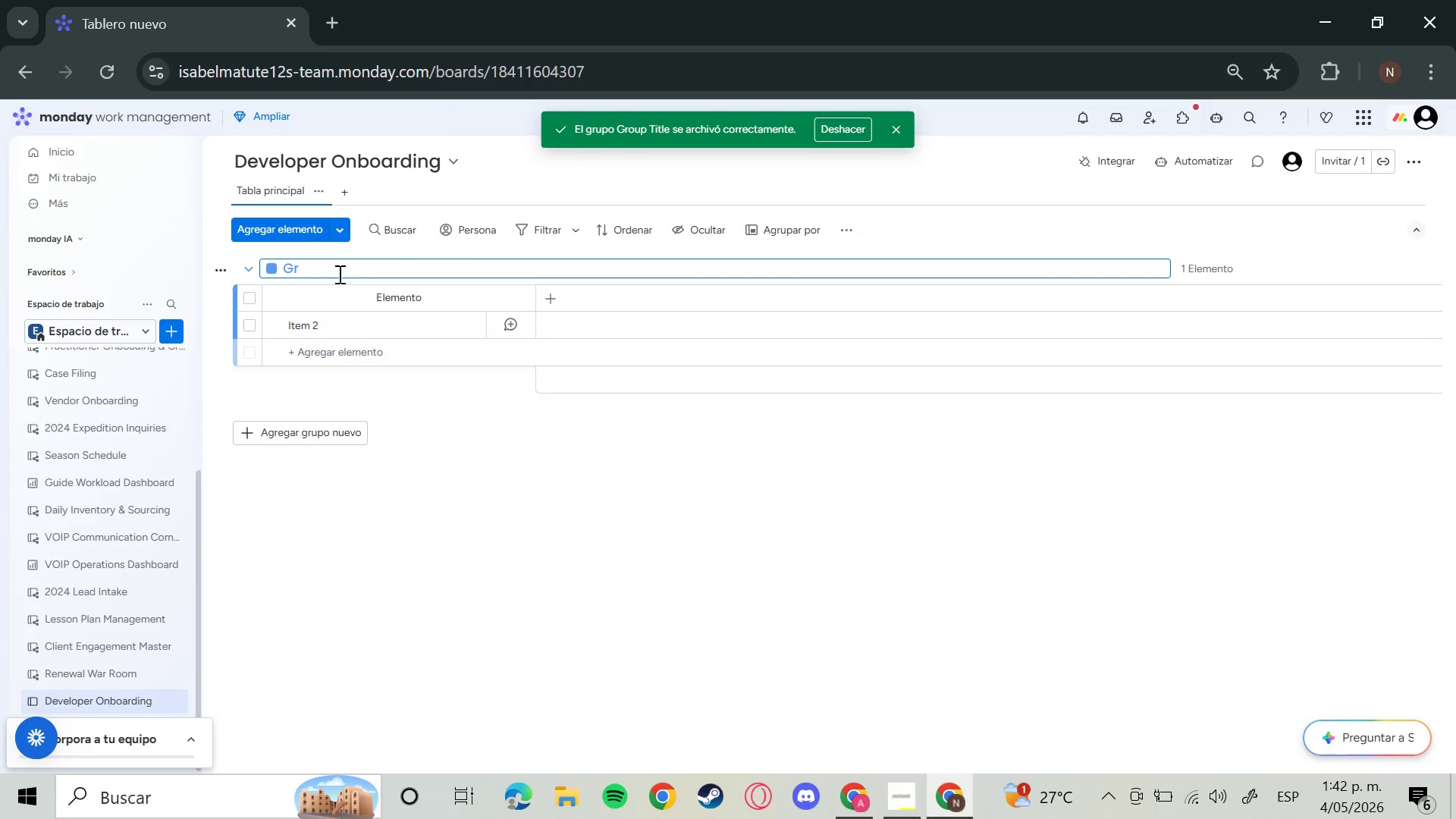 
type(Preo)
key(Backspace)
 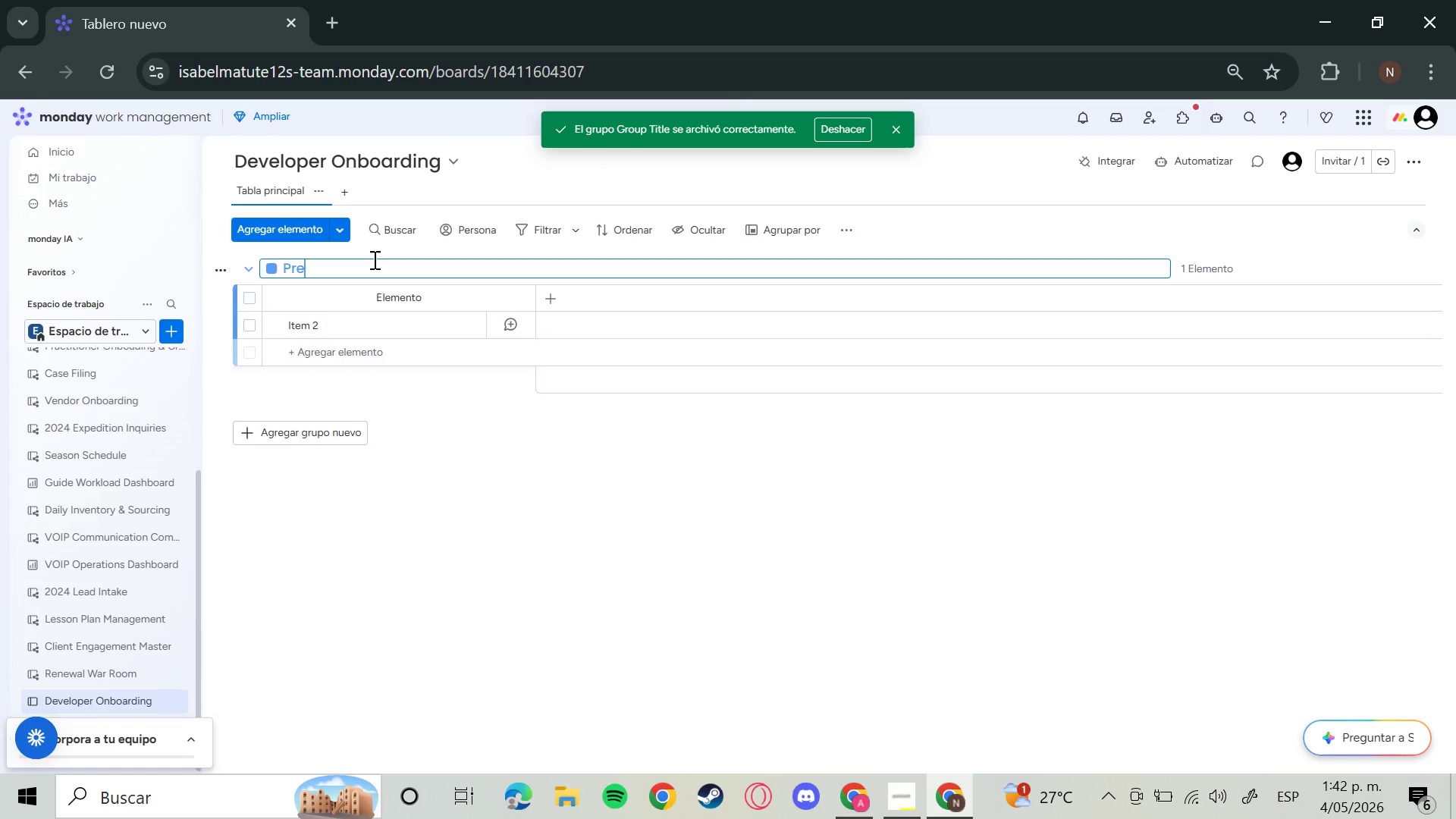 
wait(11.73)
 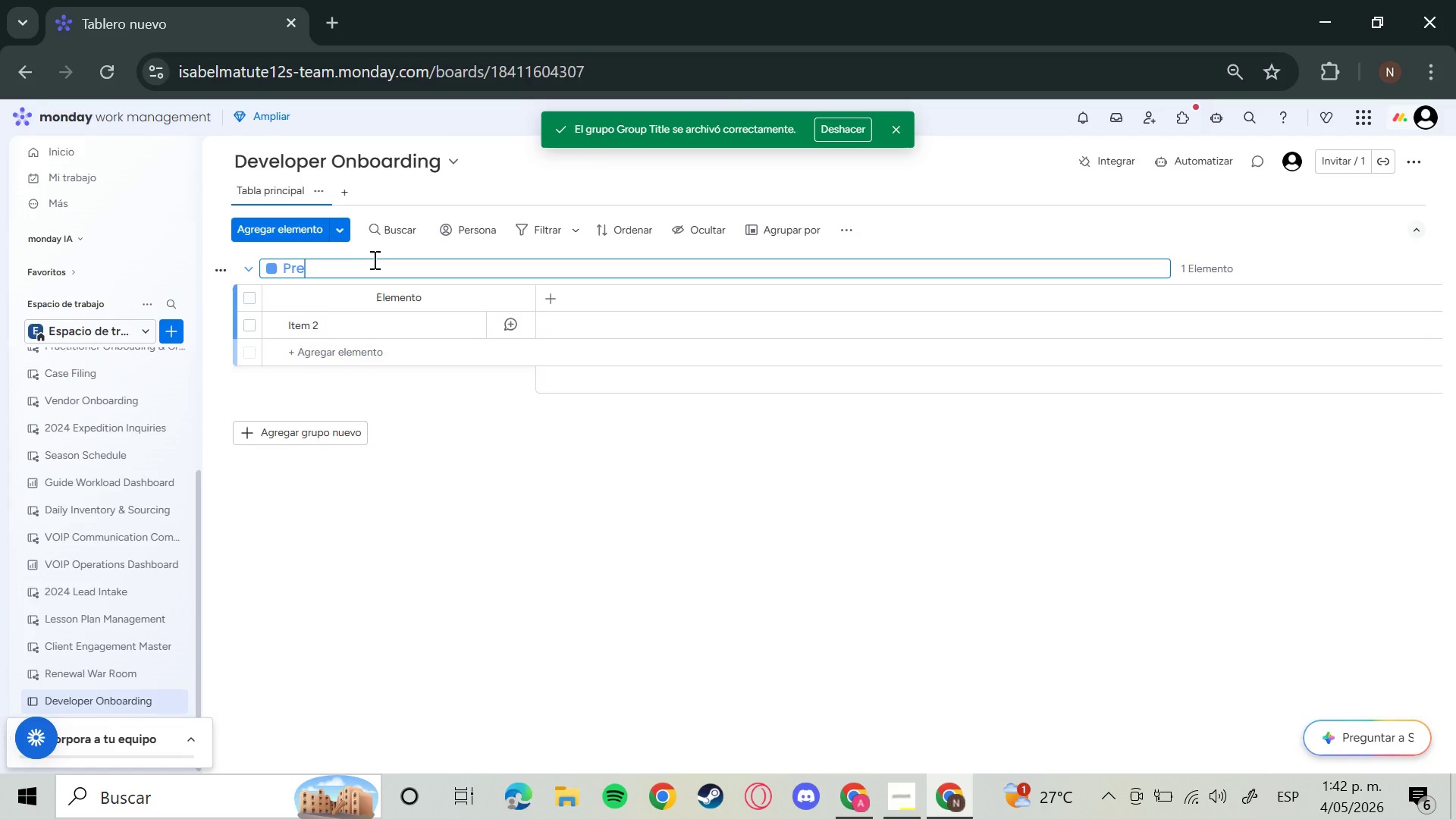 
type(-Boarding)
 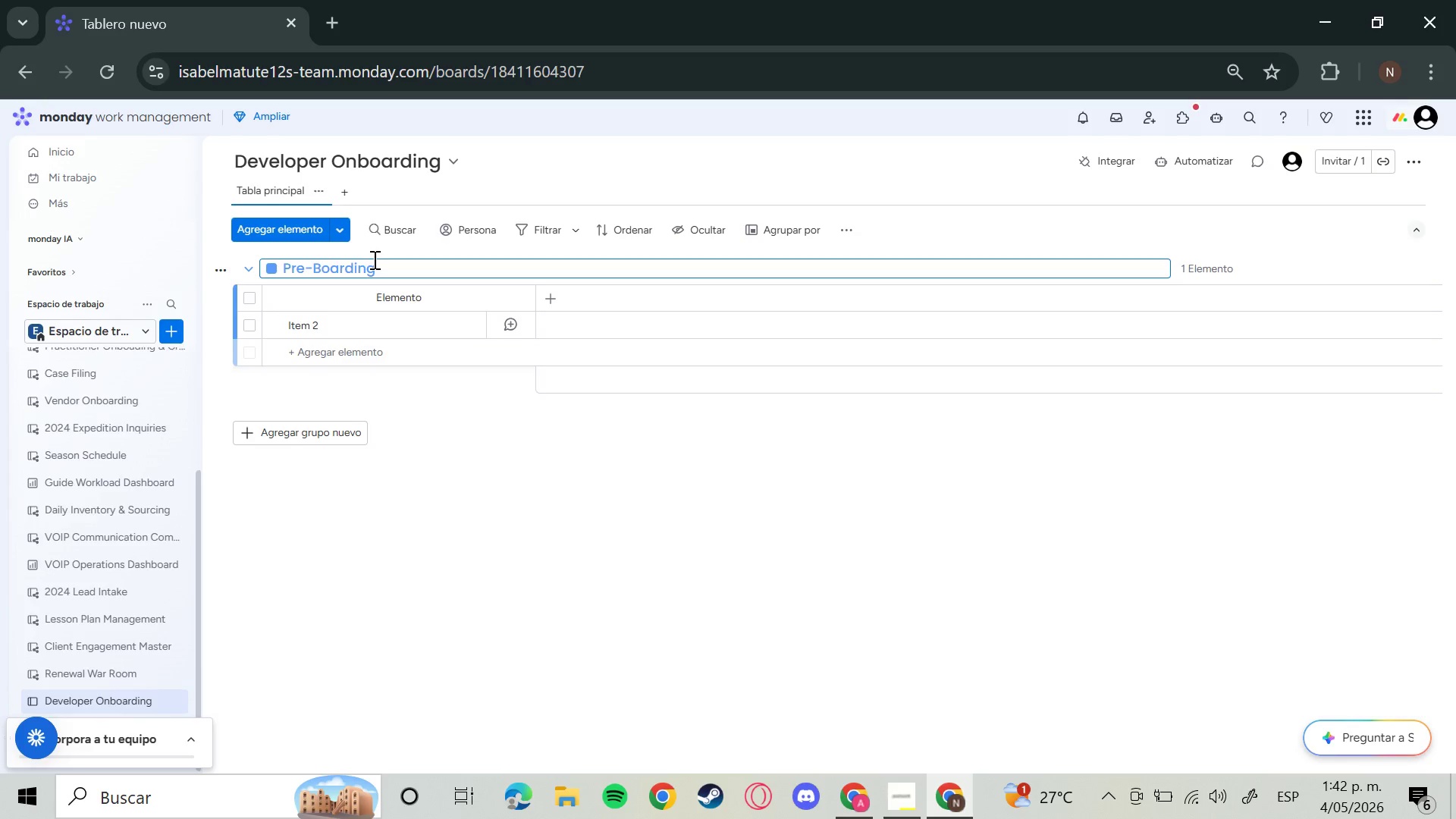 
key(Enter)
 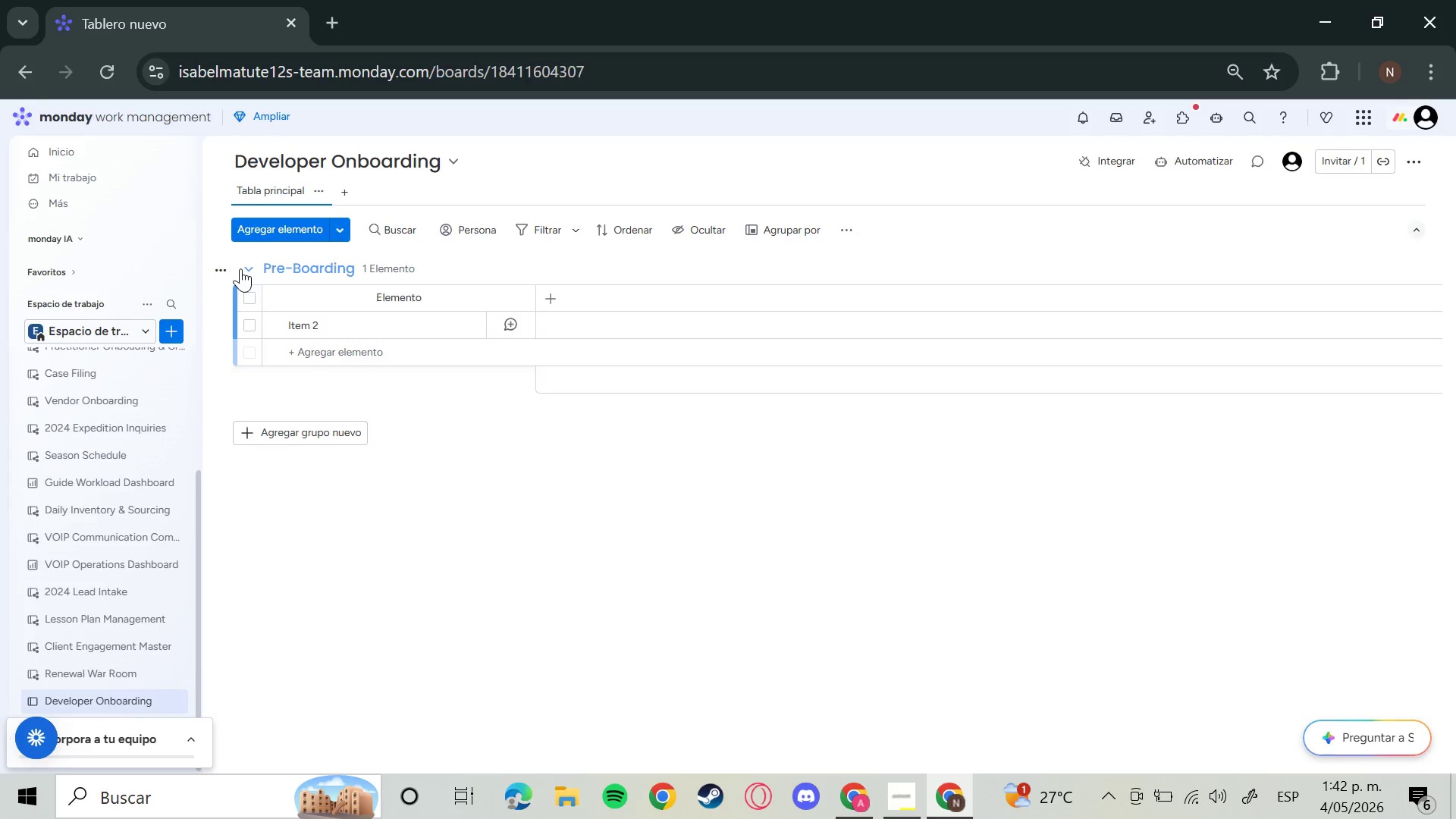 
left_click([240, 268])
 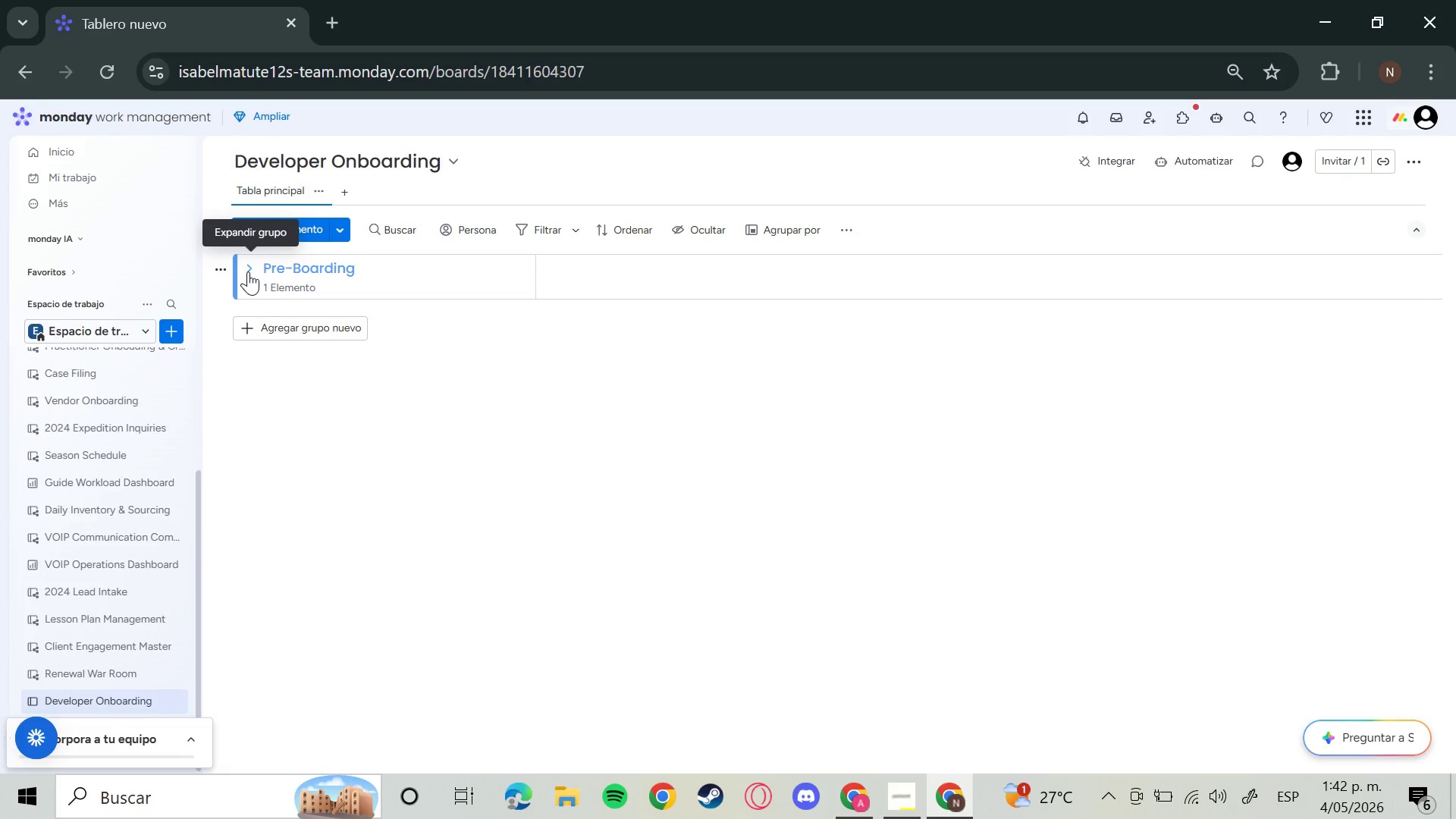 
left_click([248, 271])
 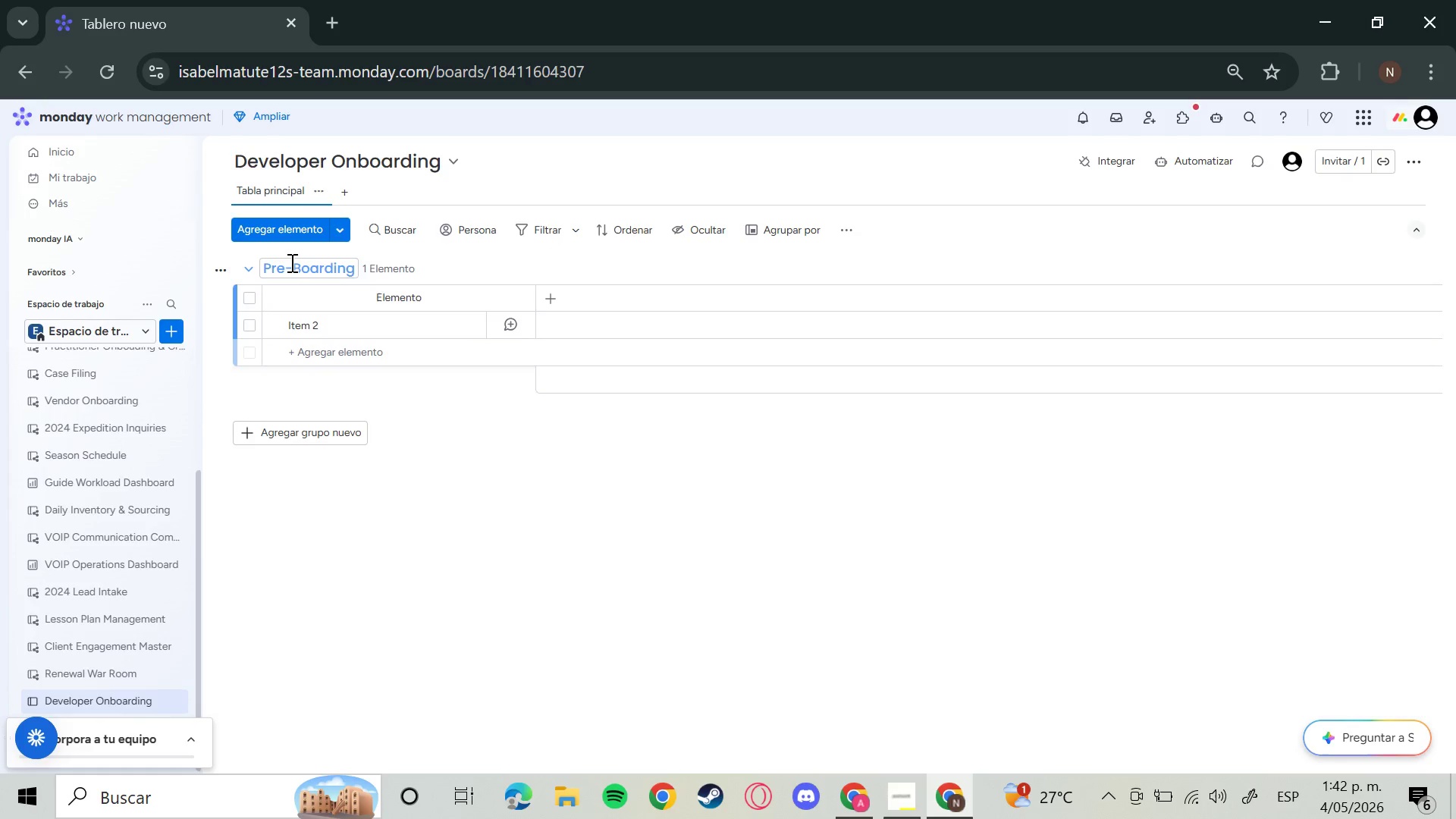 
left_click([290, 262])
 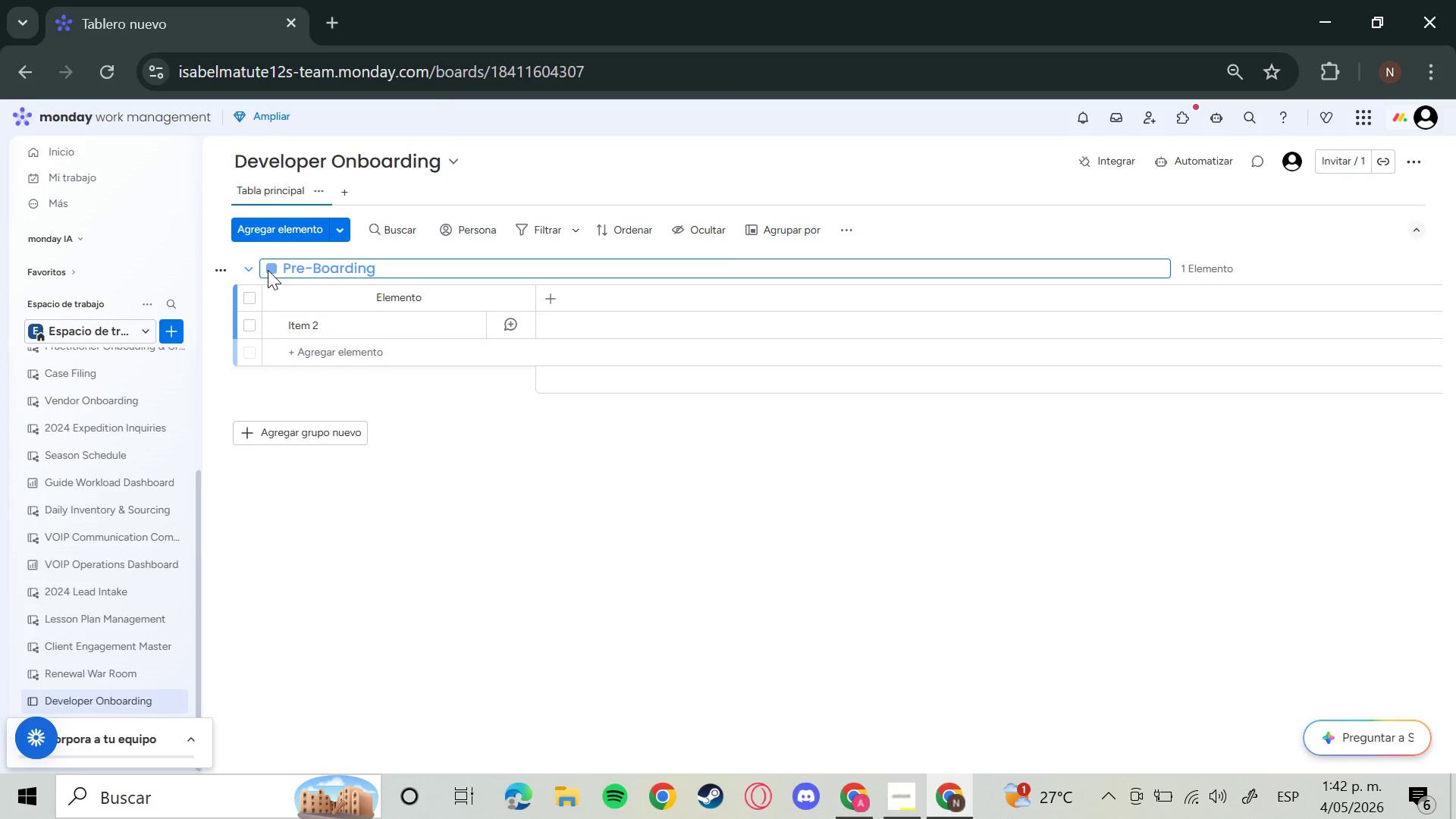 
left_click([268, 270])
 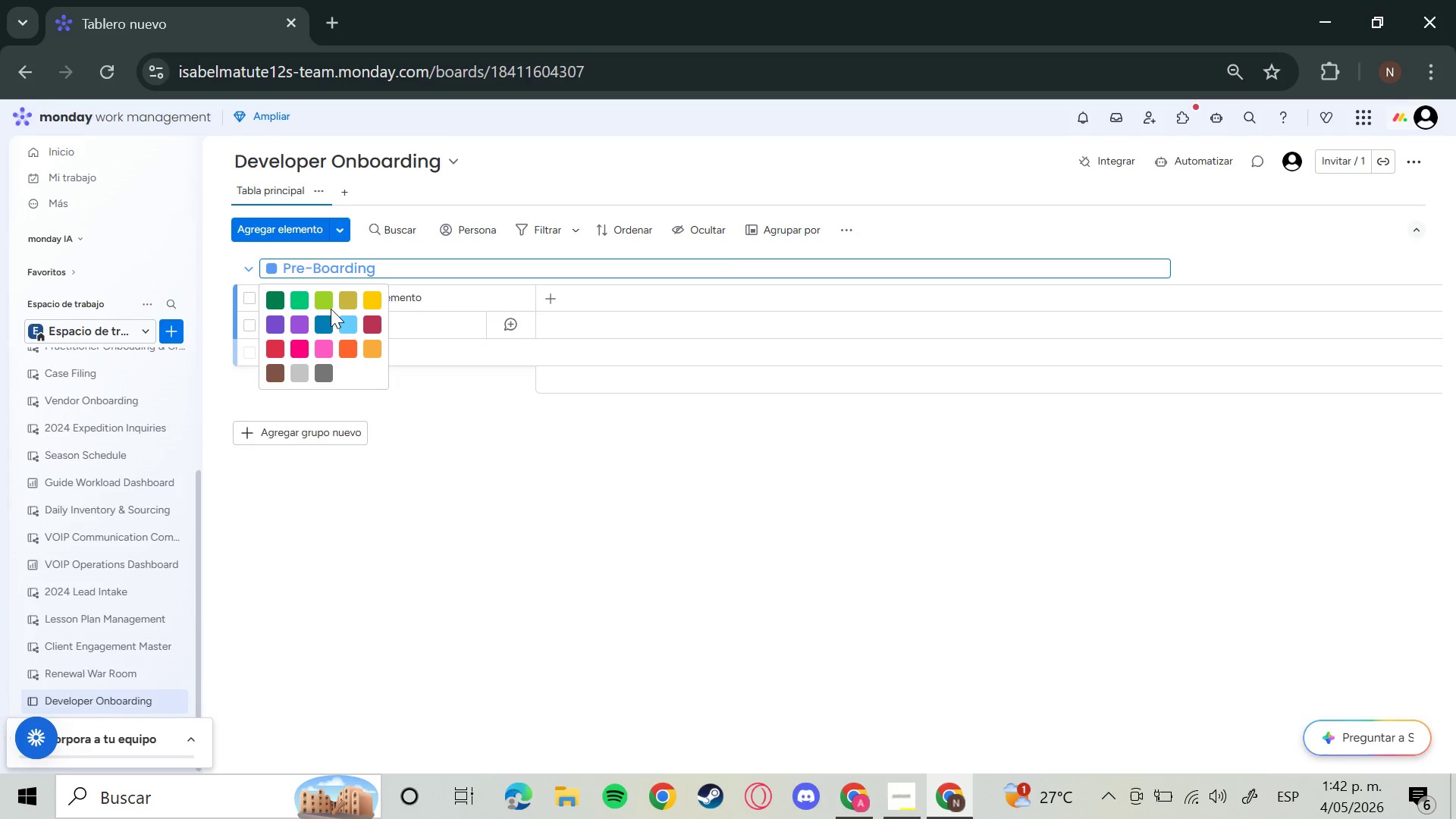 
wait(6.51)
 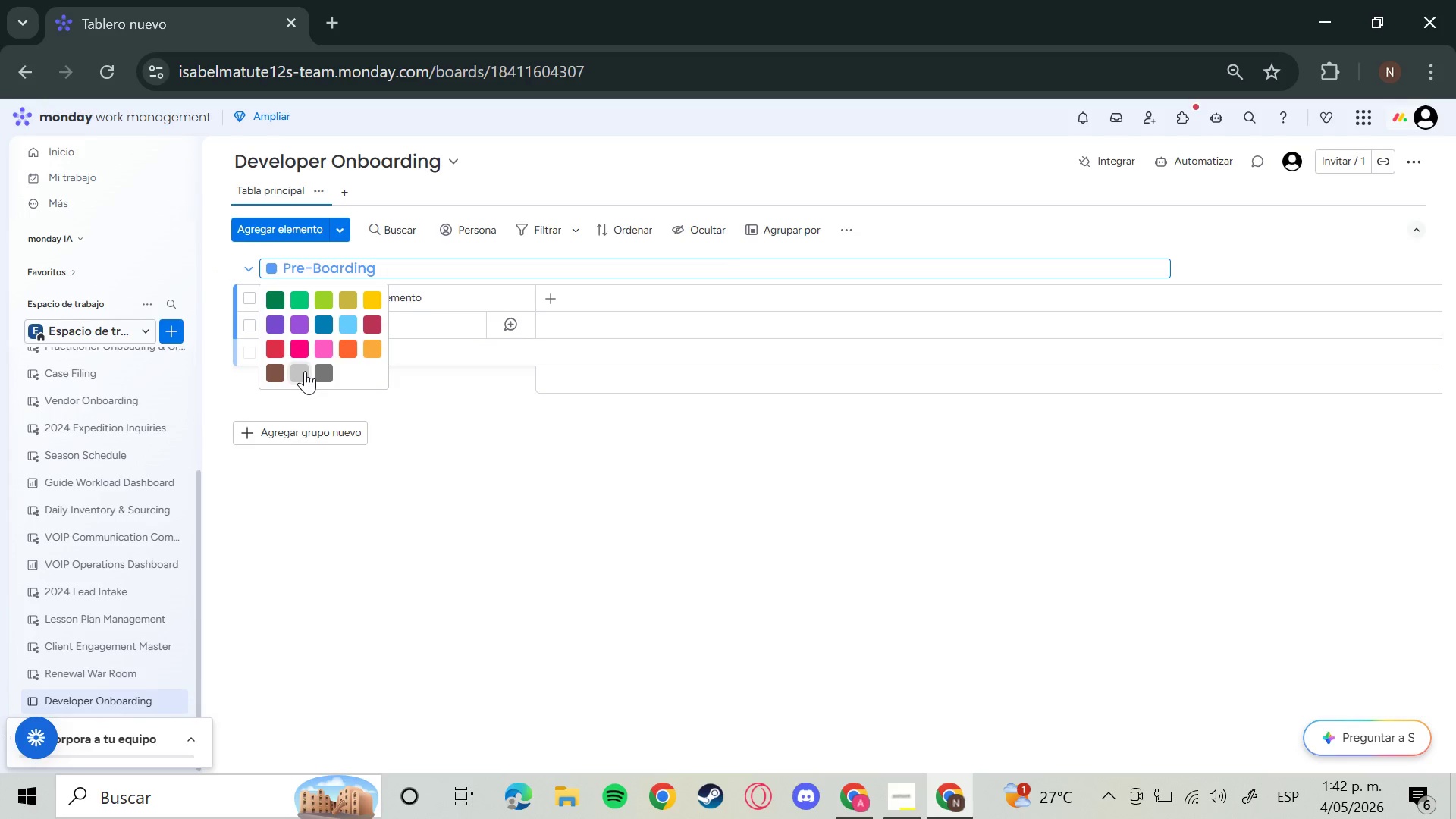 
left_click([297, 379])
 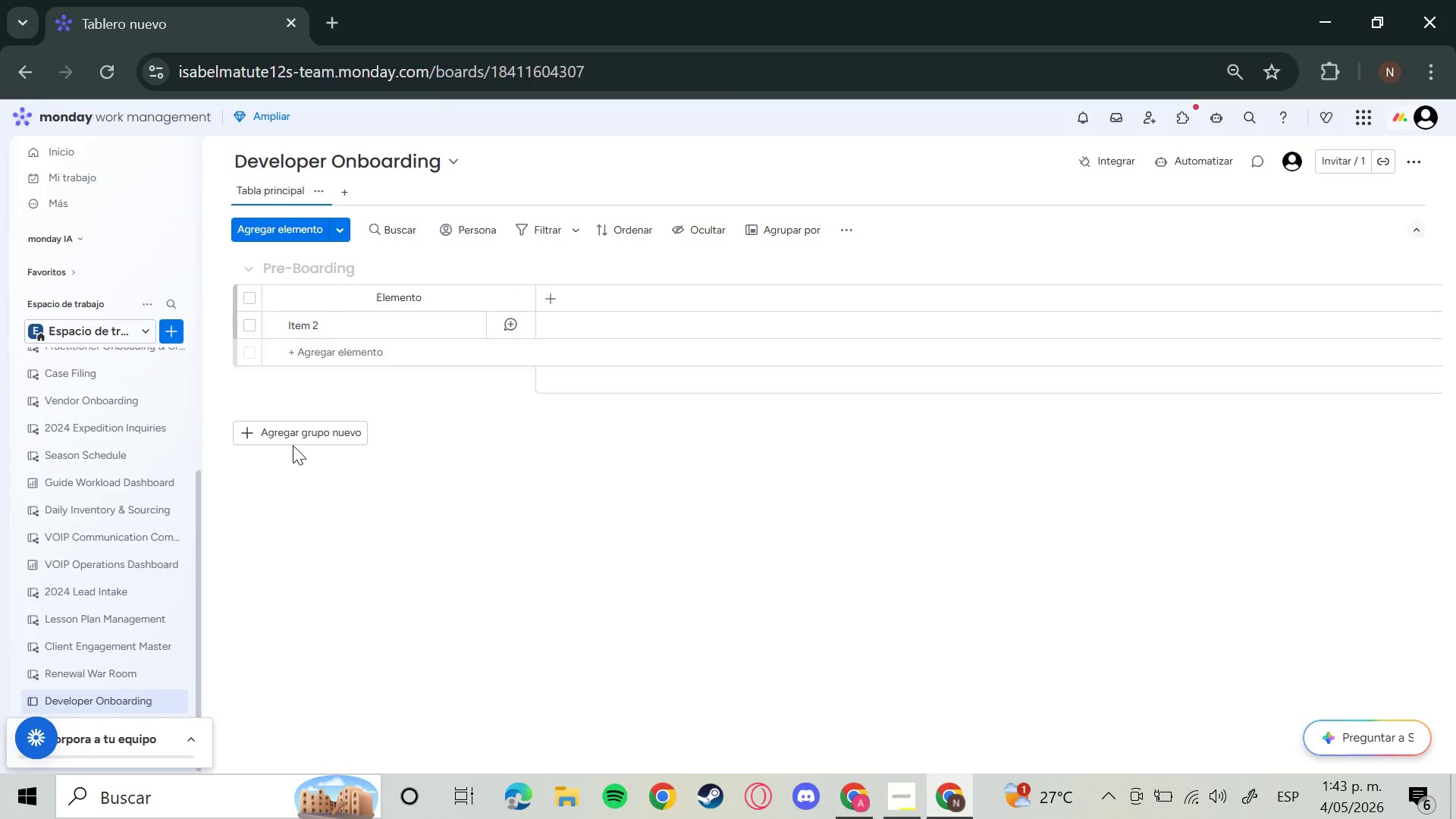 
left_click([293, 445])
 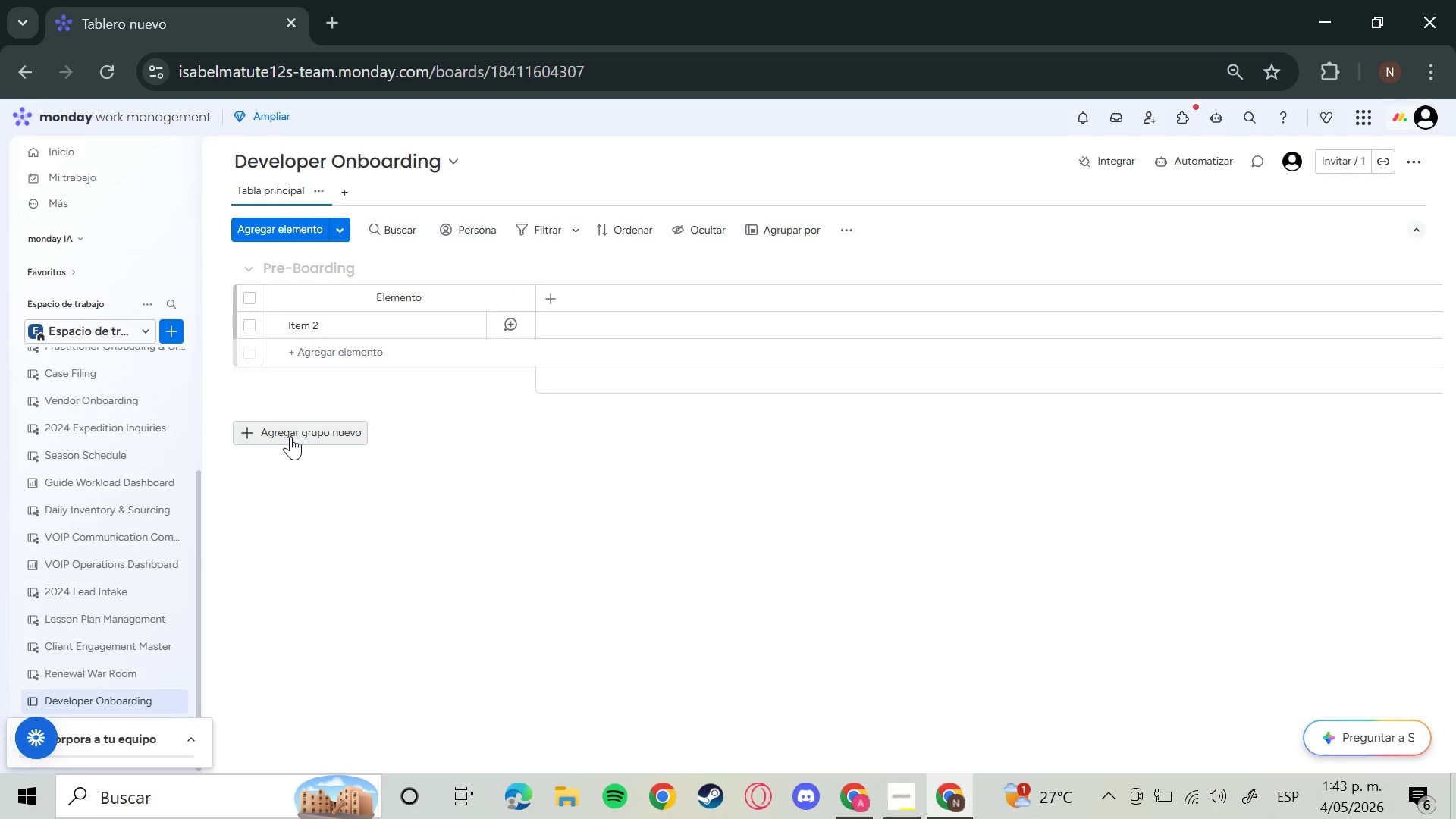 
wait(7.22)
 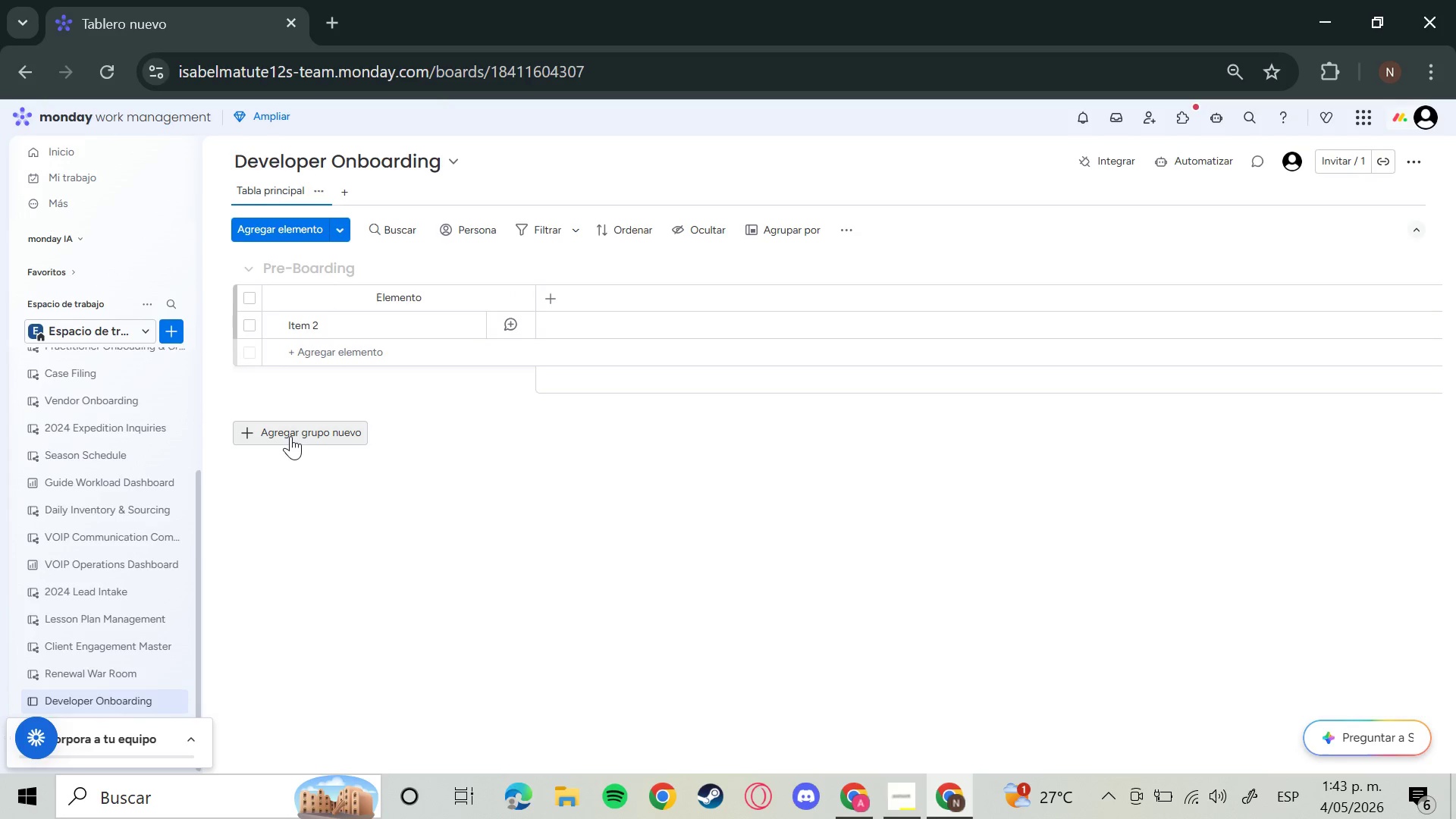 
left_click([290, 436])
 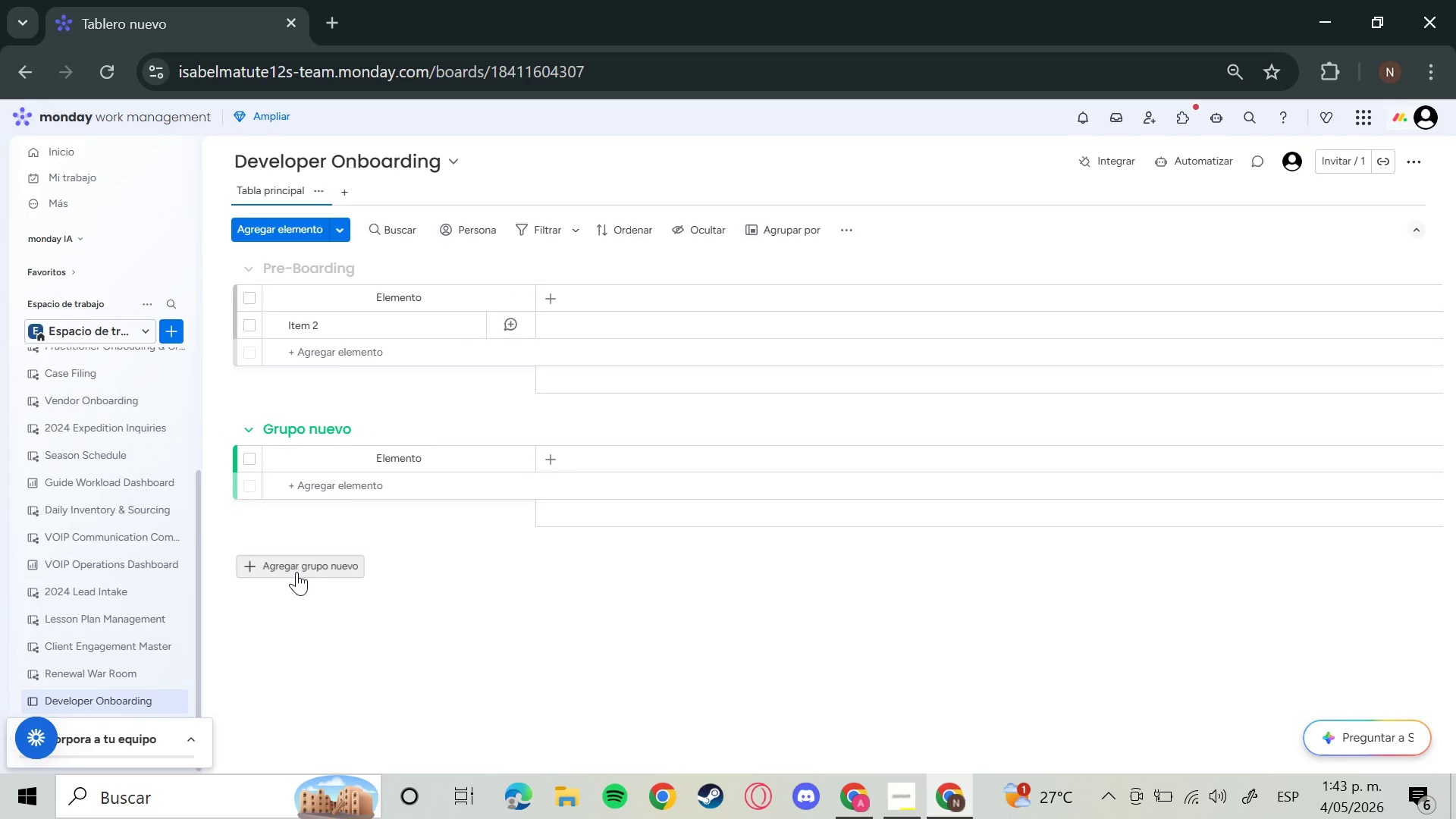 
left_click([297, 572])
 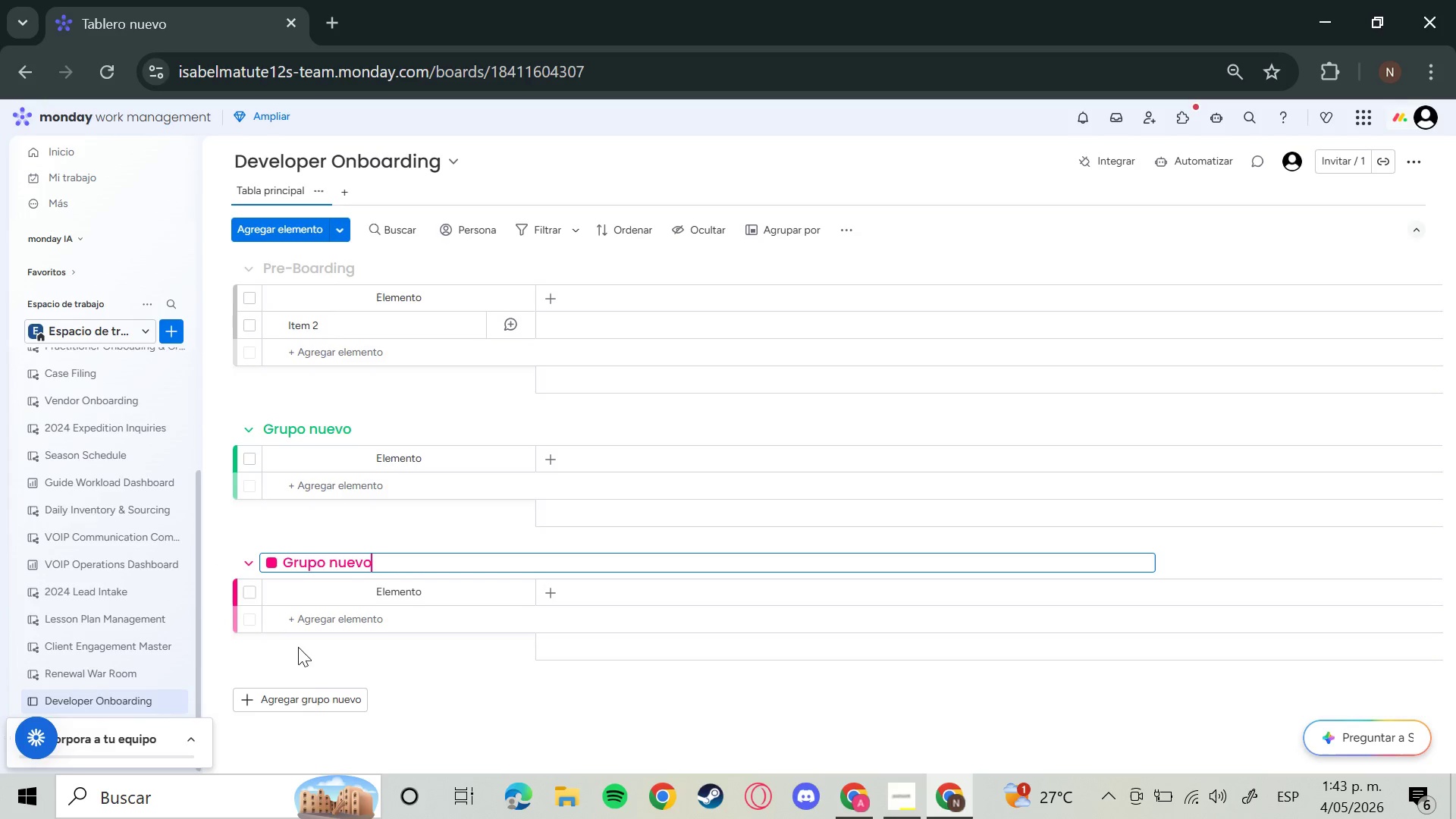 
scroll: coordinate [298, 647], scroll_direction: down, amount: 2.0
 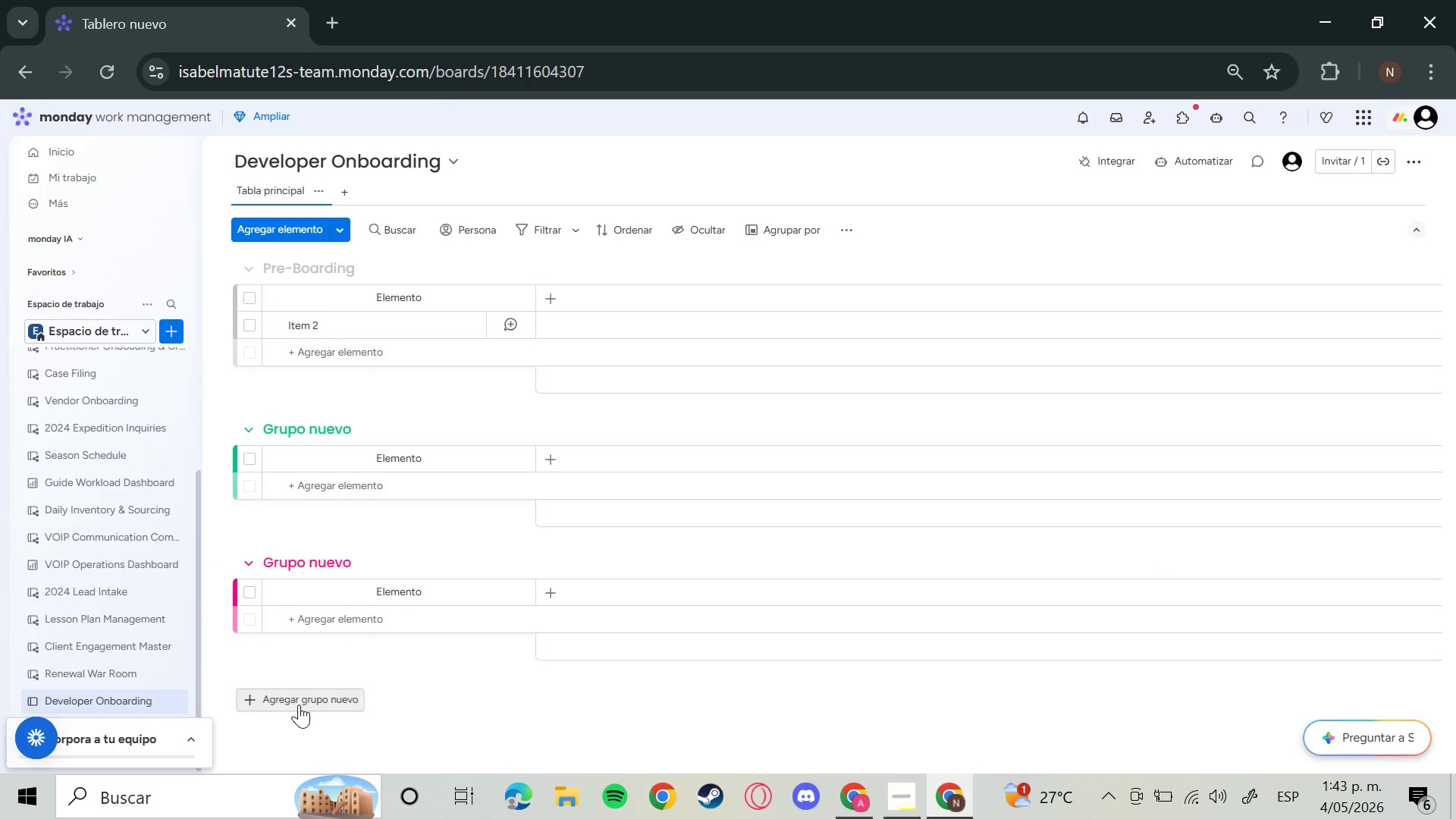 
left_click([299, 704])
 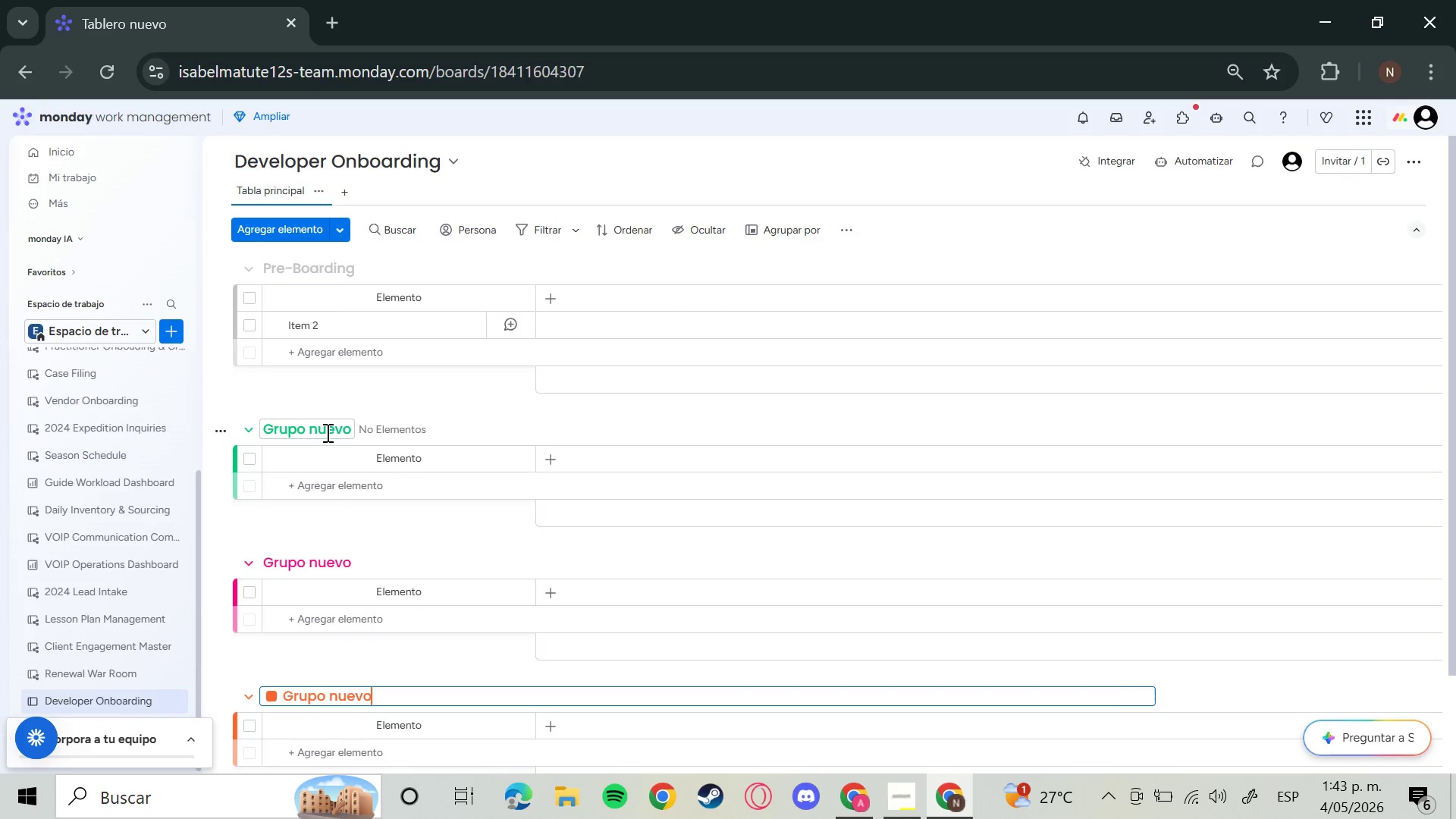 
left_click([326, 432])
 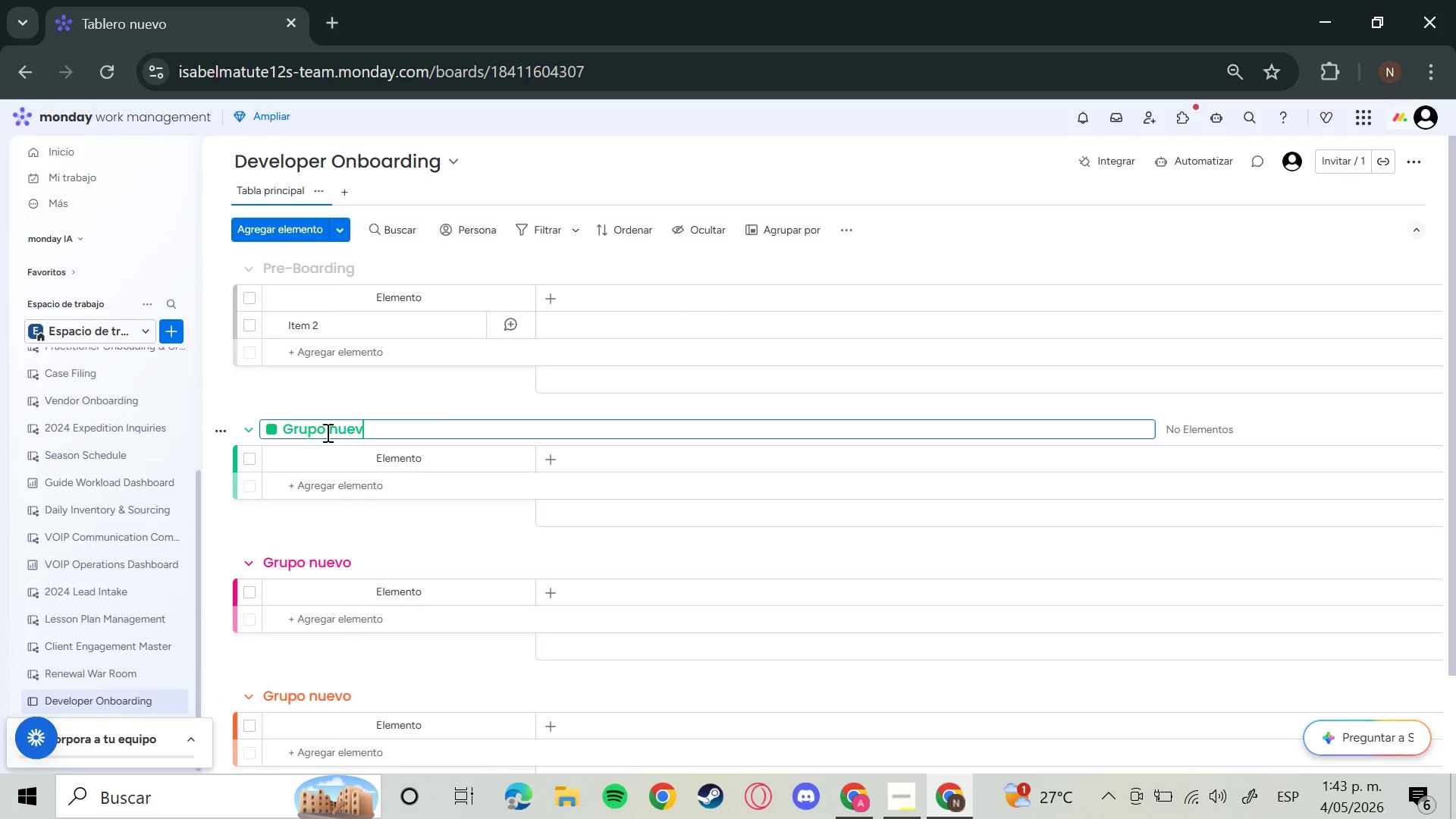 
hold_key(key=Backspace, duration=0.92)
 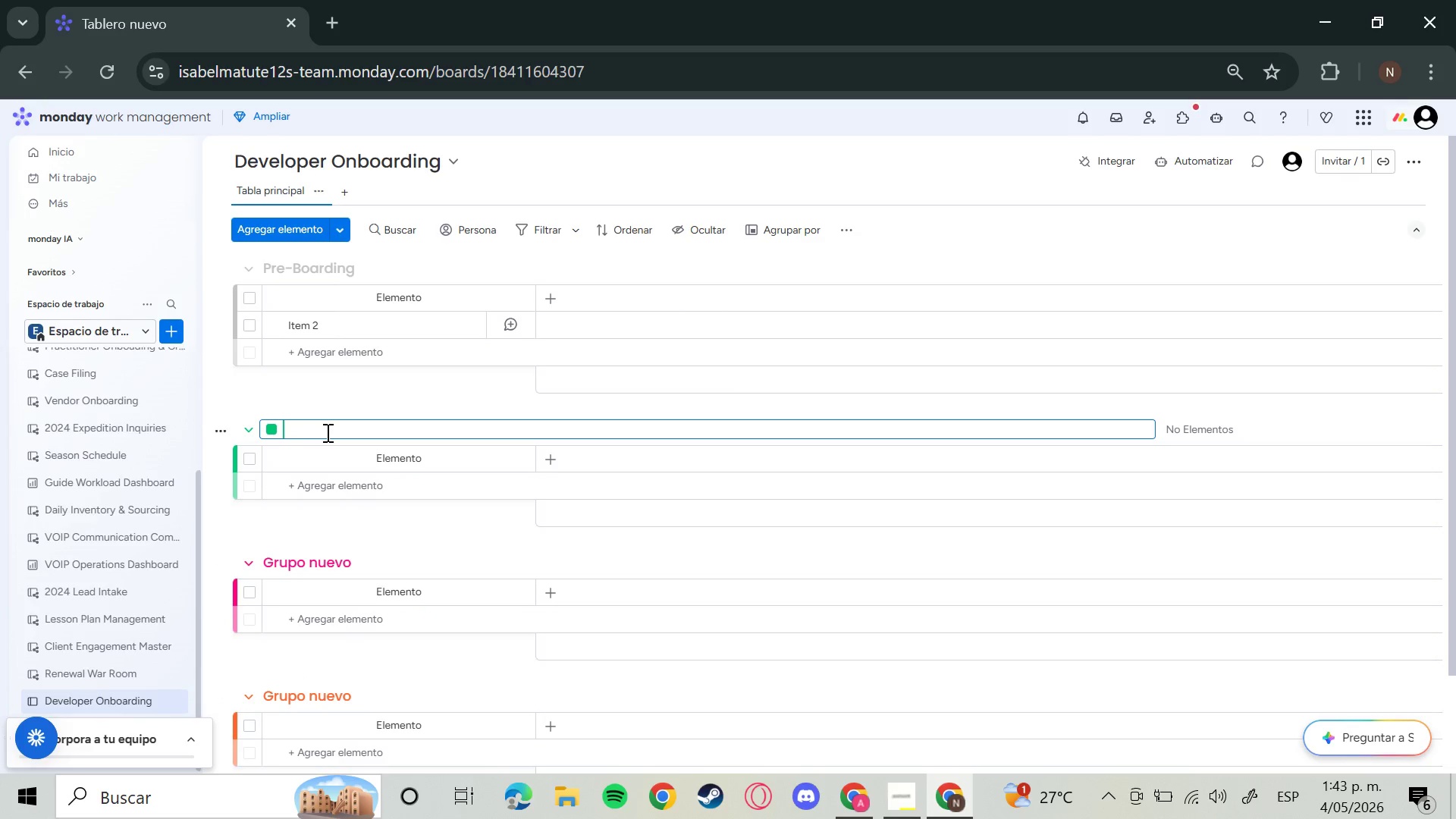 
type(First 48 Hours)
 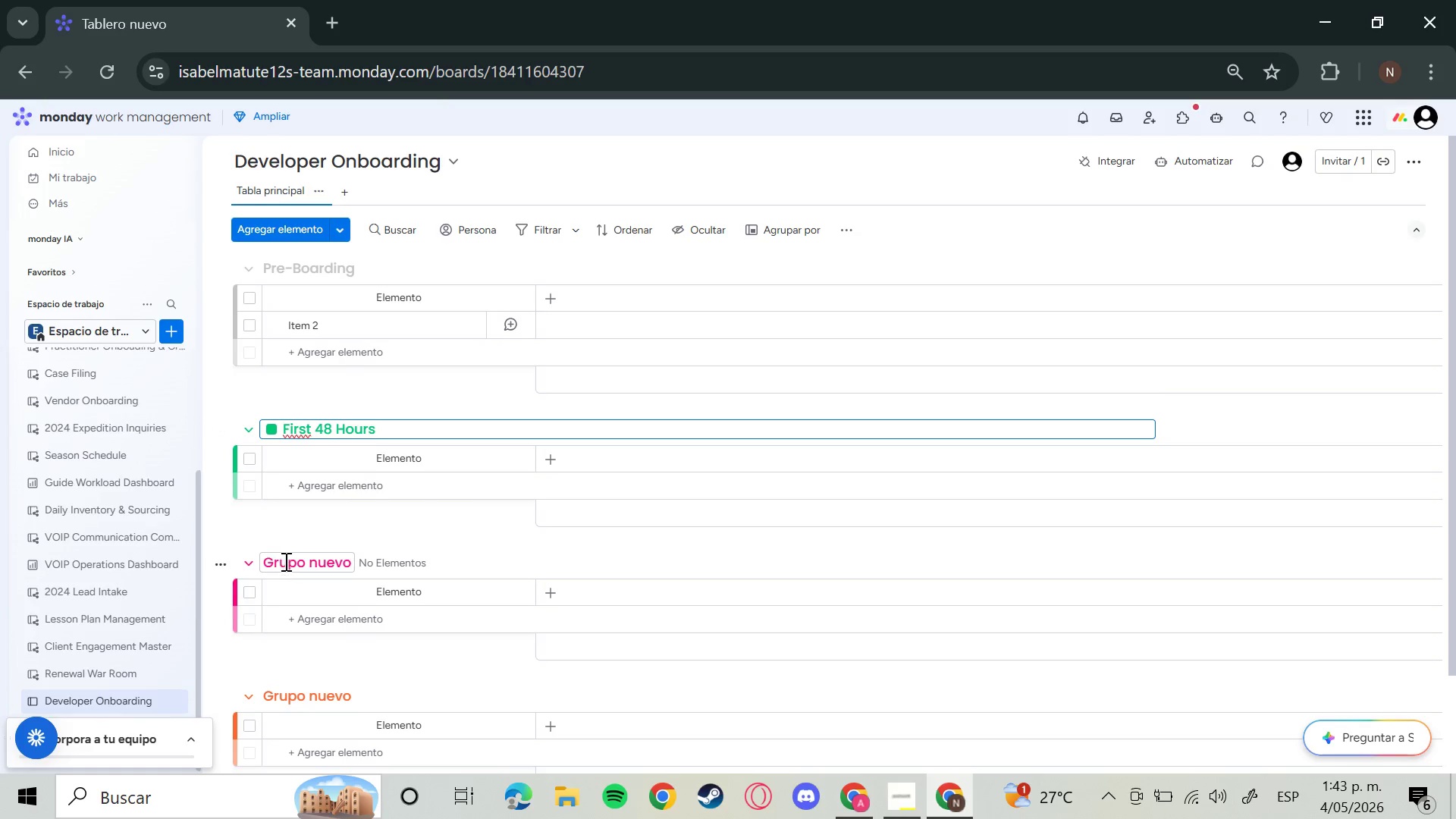 
left_click([287, 561])
 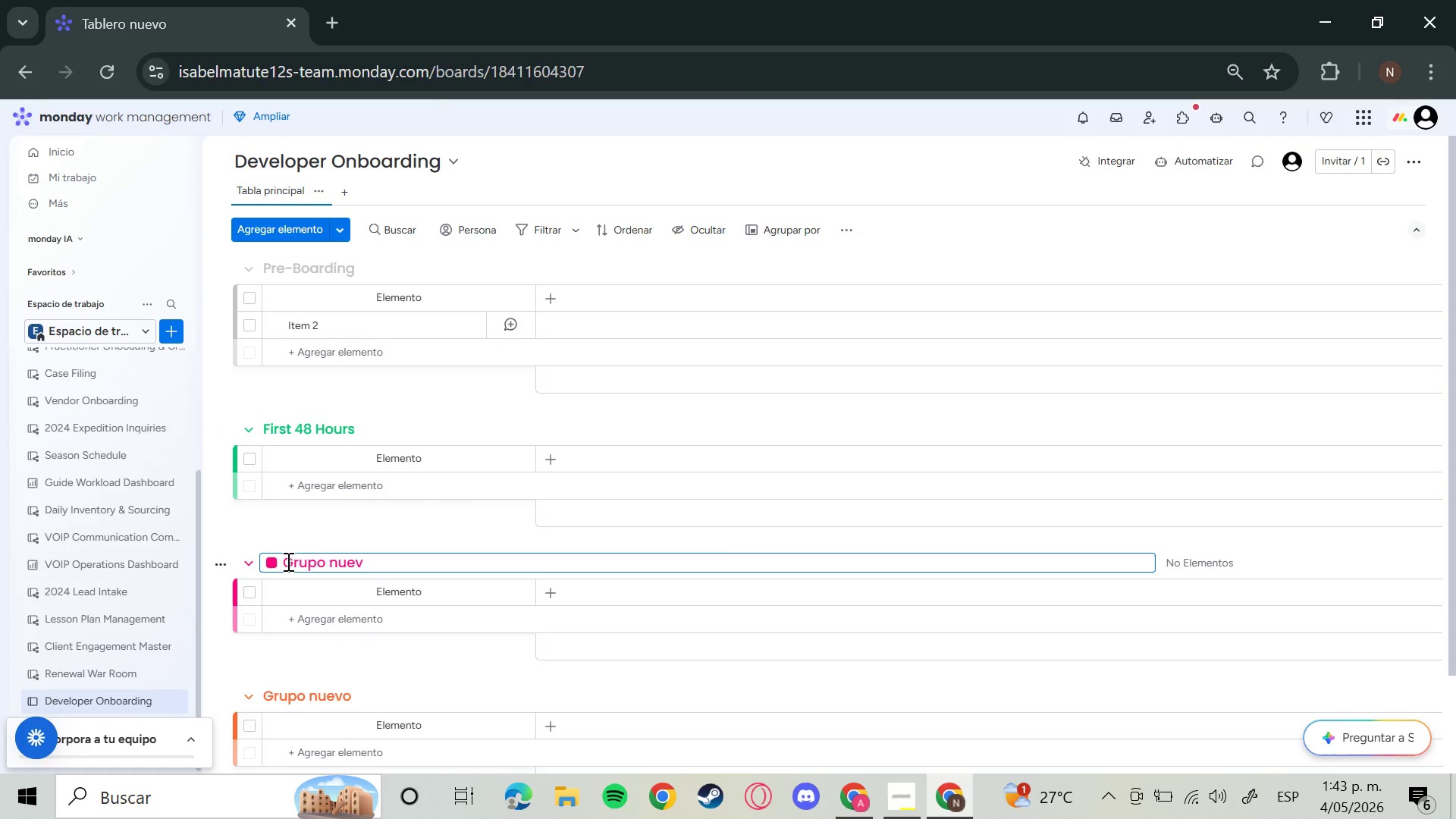 
hold_key(key=Backspace, duration=1.14)
 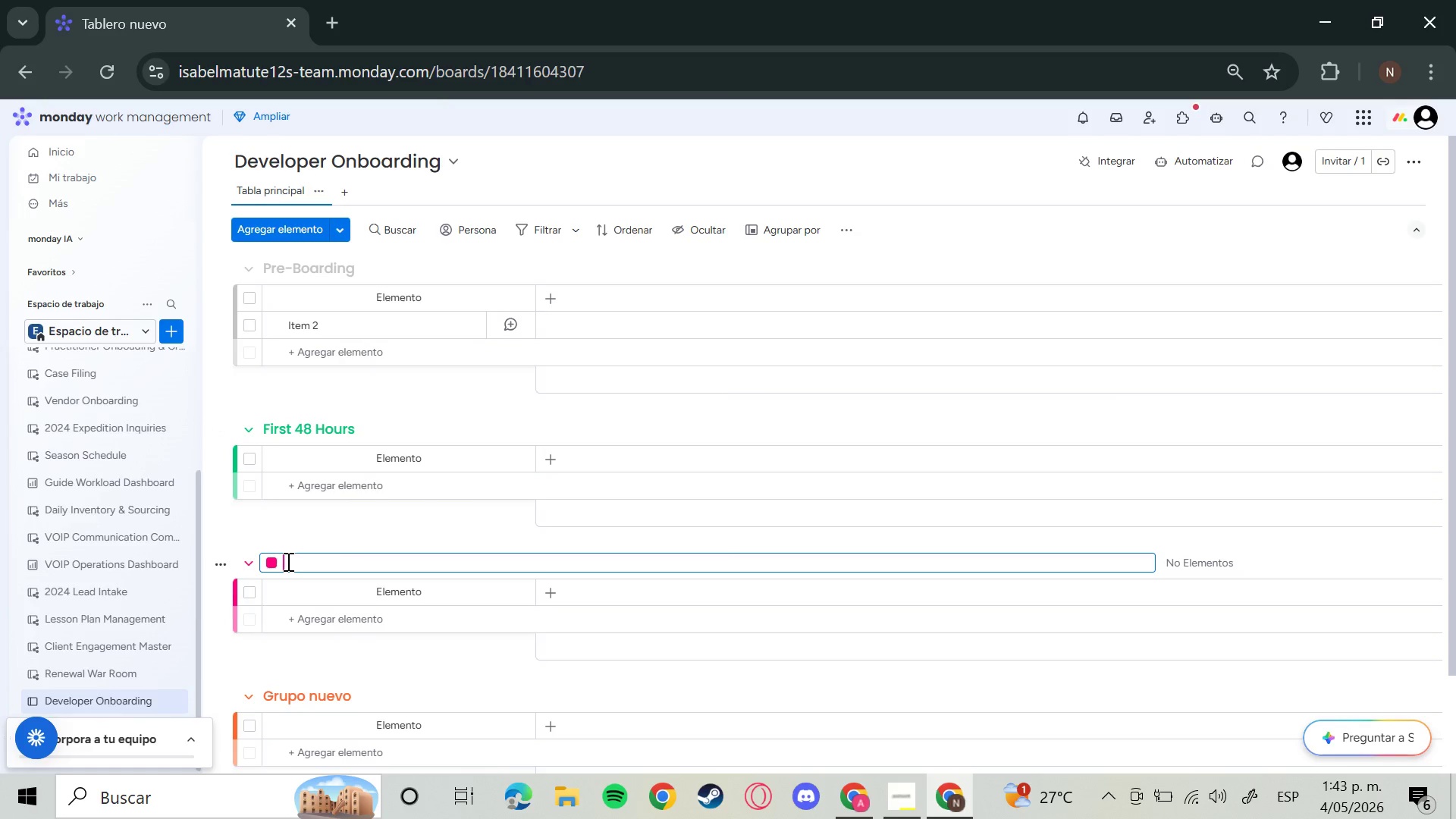 
type(Technical Setup)
 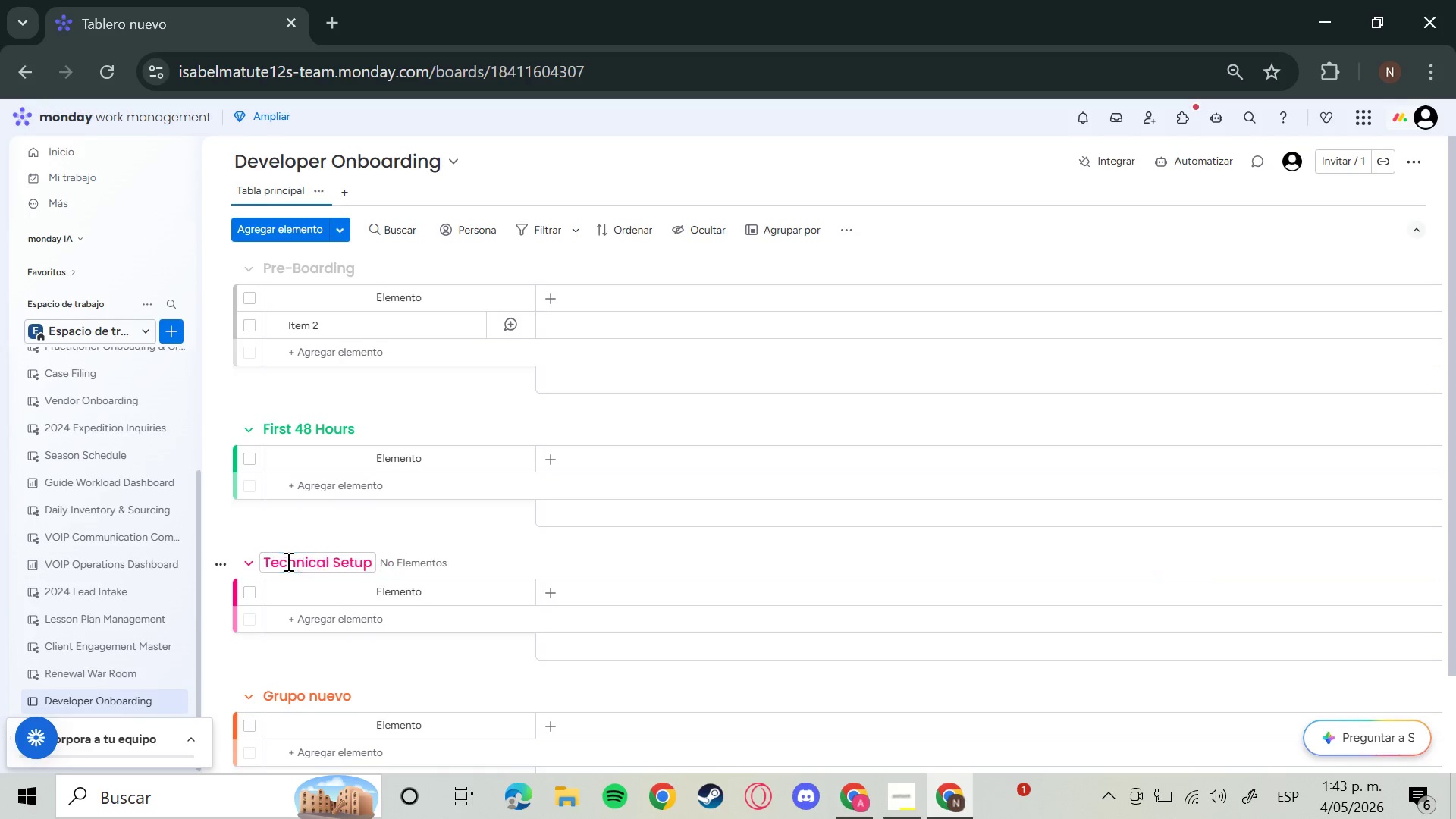 
key(Enter)
 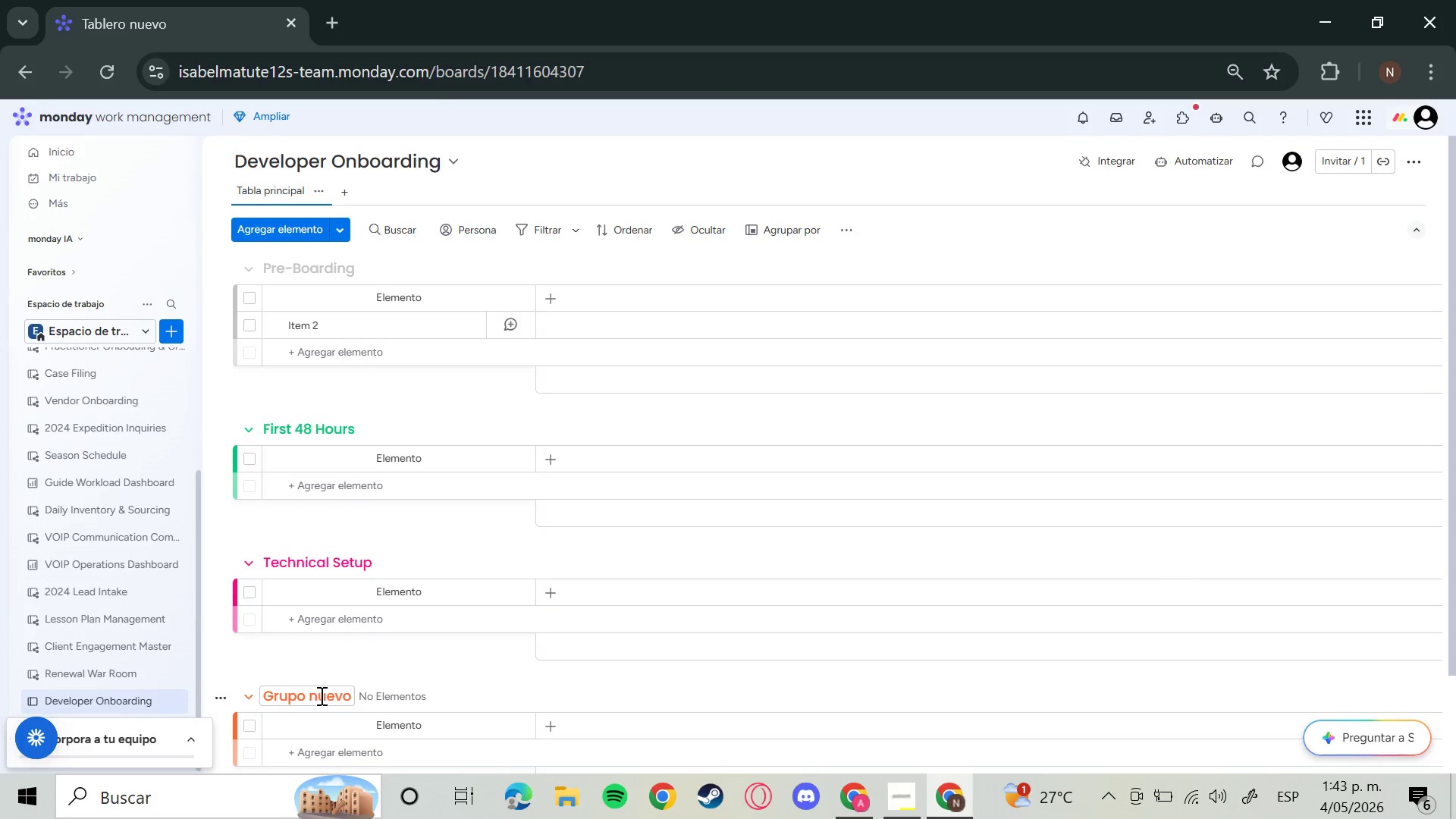 
left_click([320, 695])
 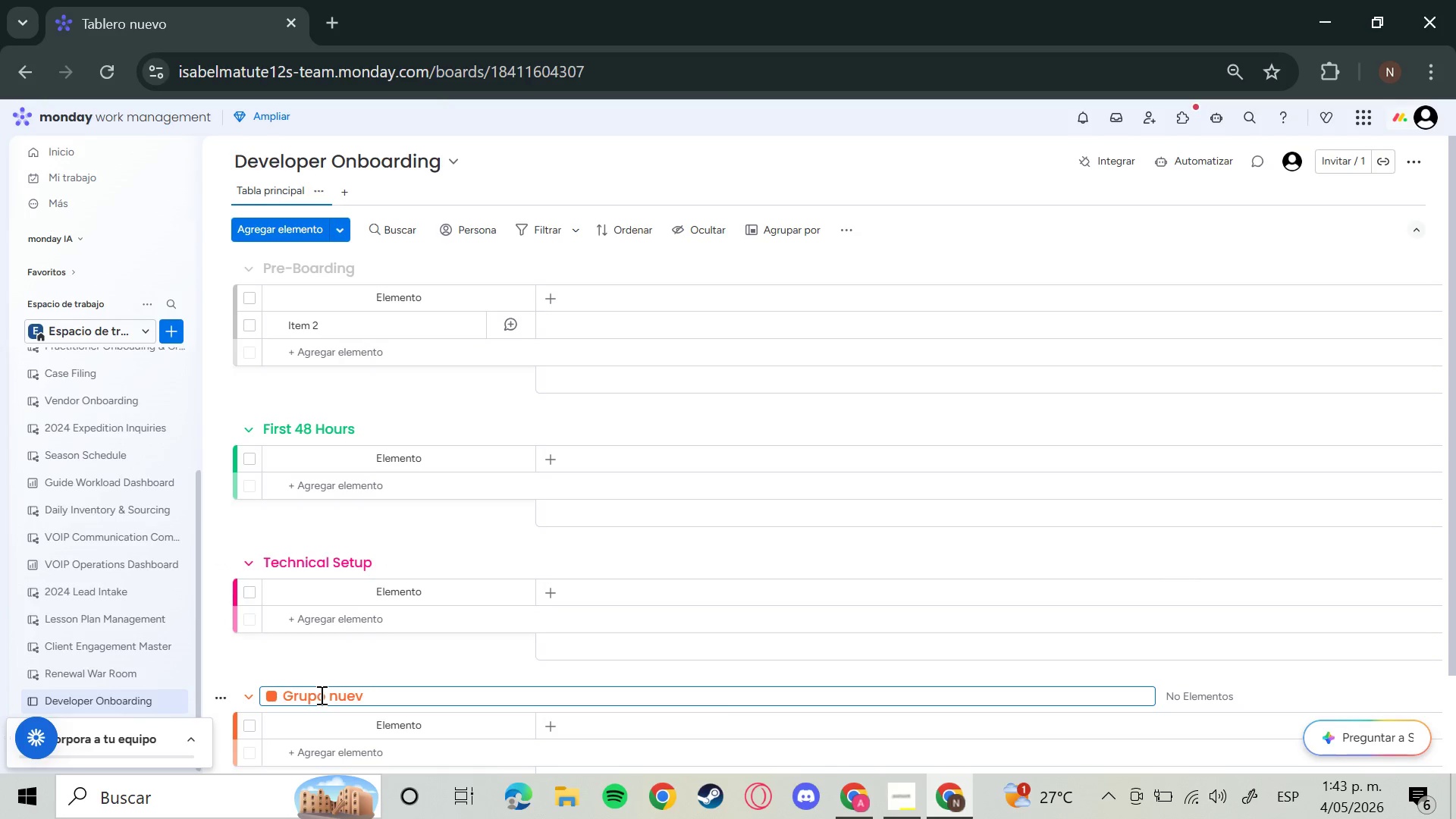 
hold_key(key=Backspace, duration=1.17)
 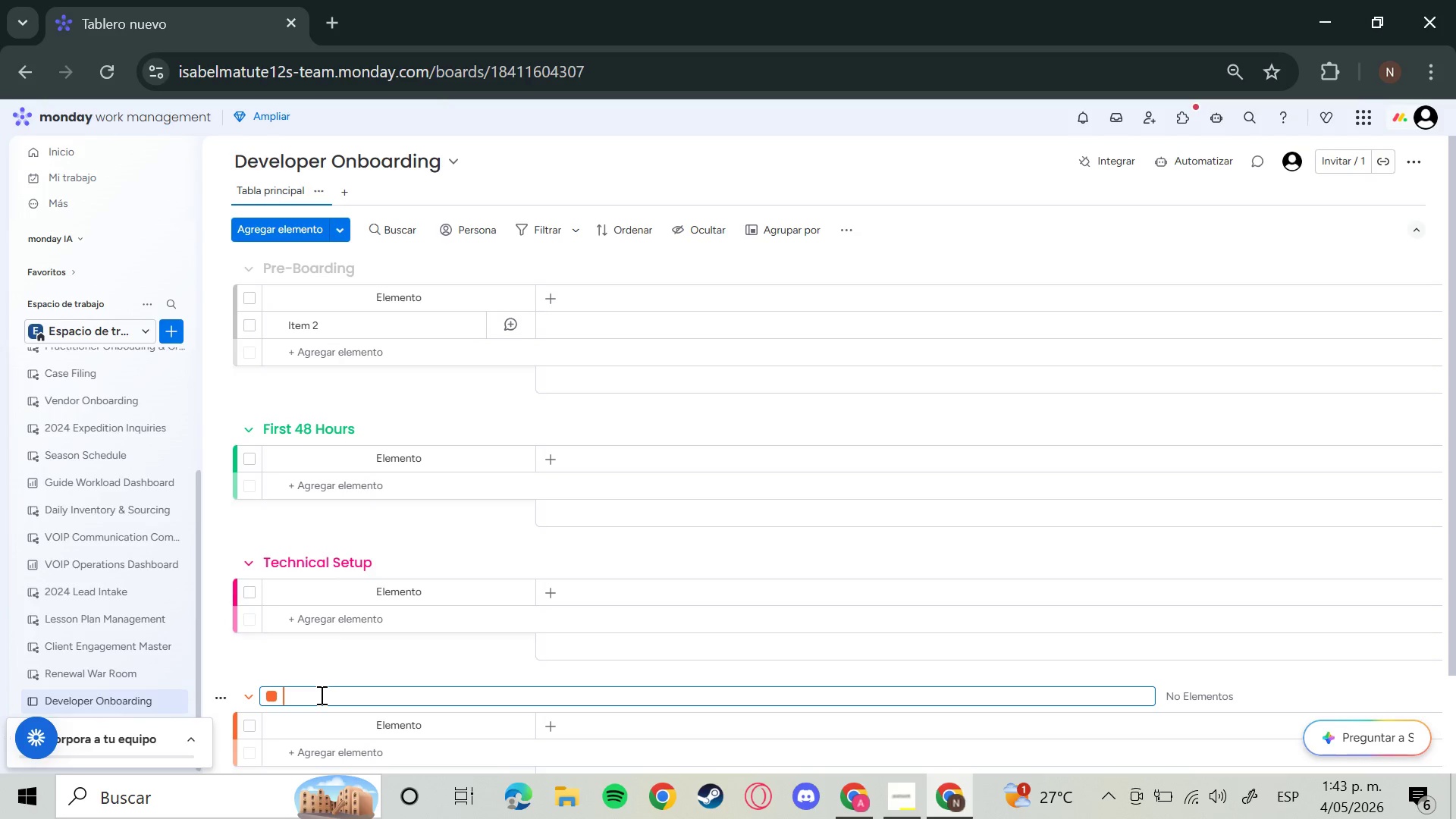 
type(Active Developers)
 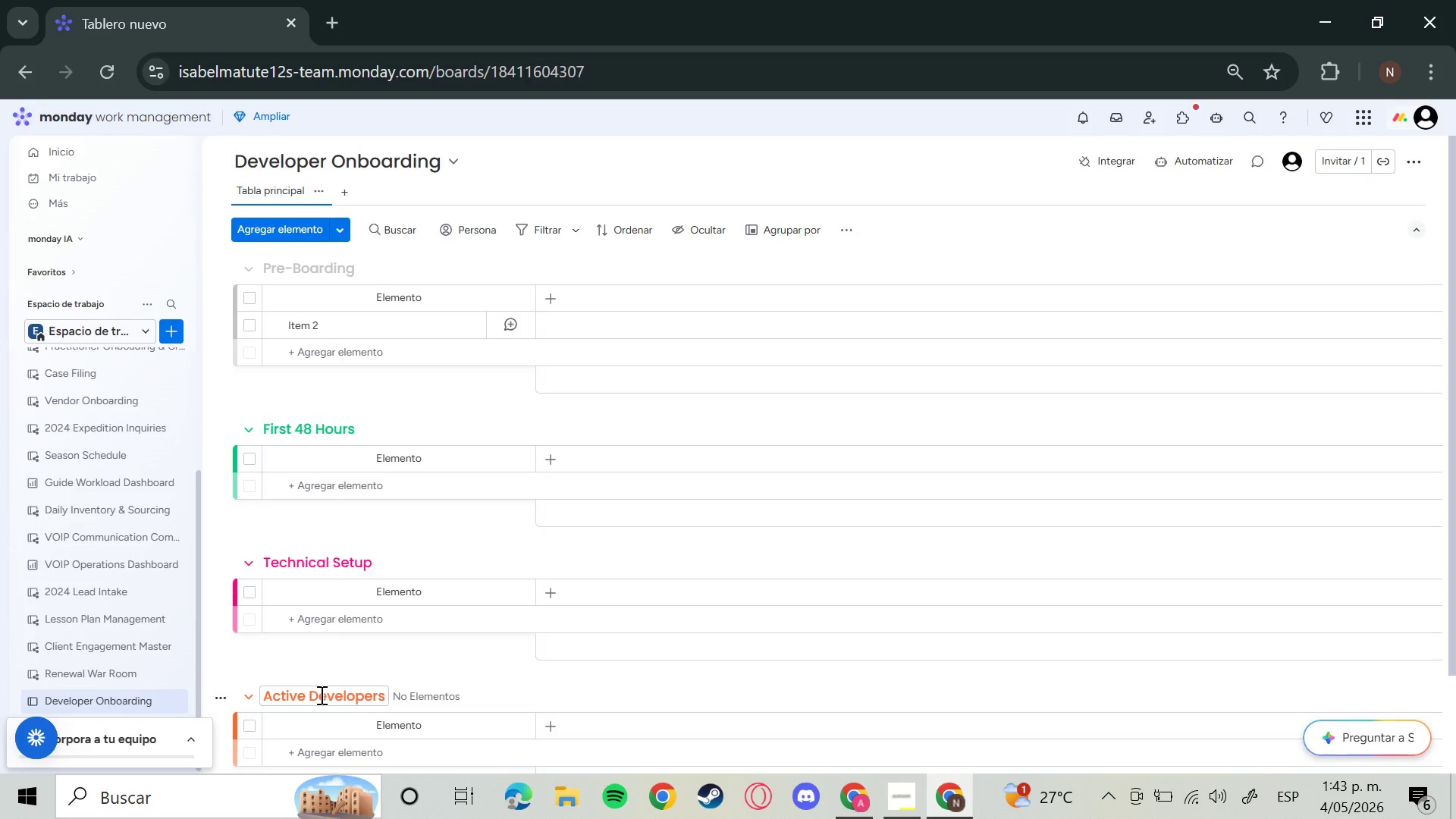 
key(Enter)
 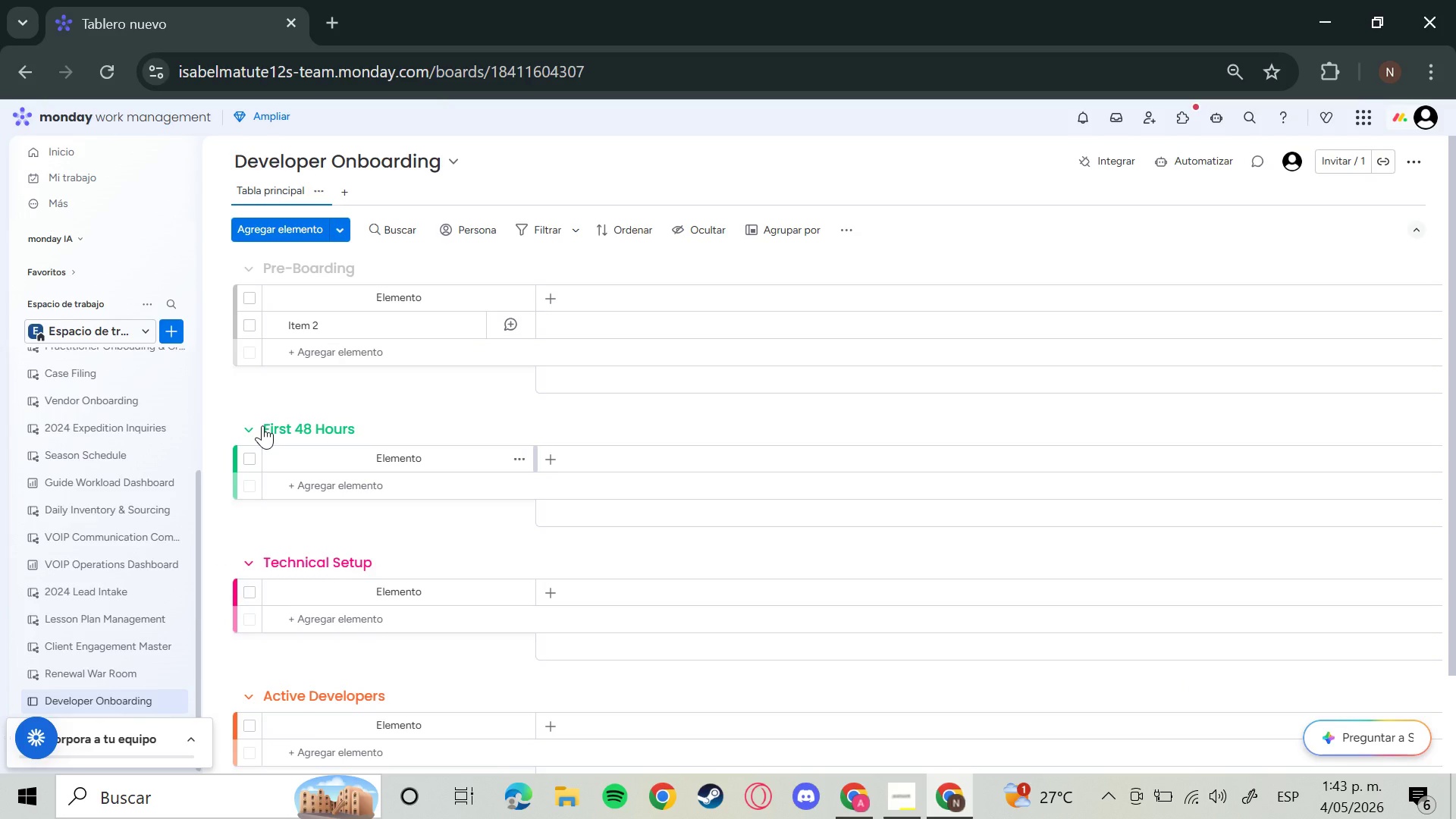 
left_click([262, 425])
 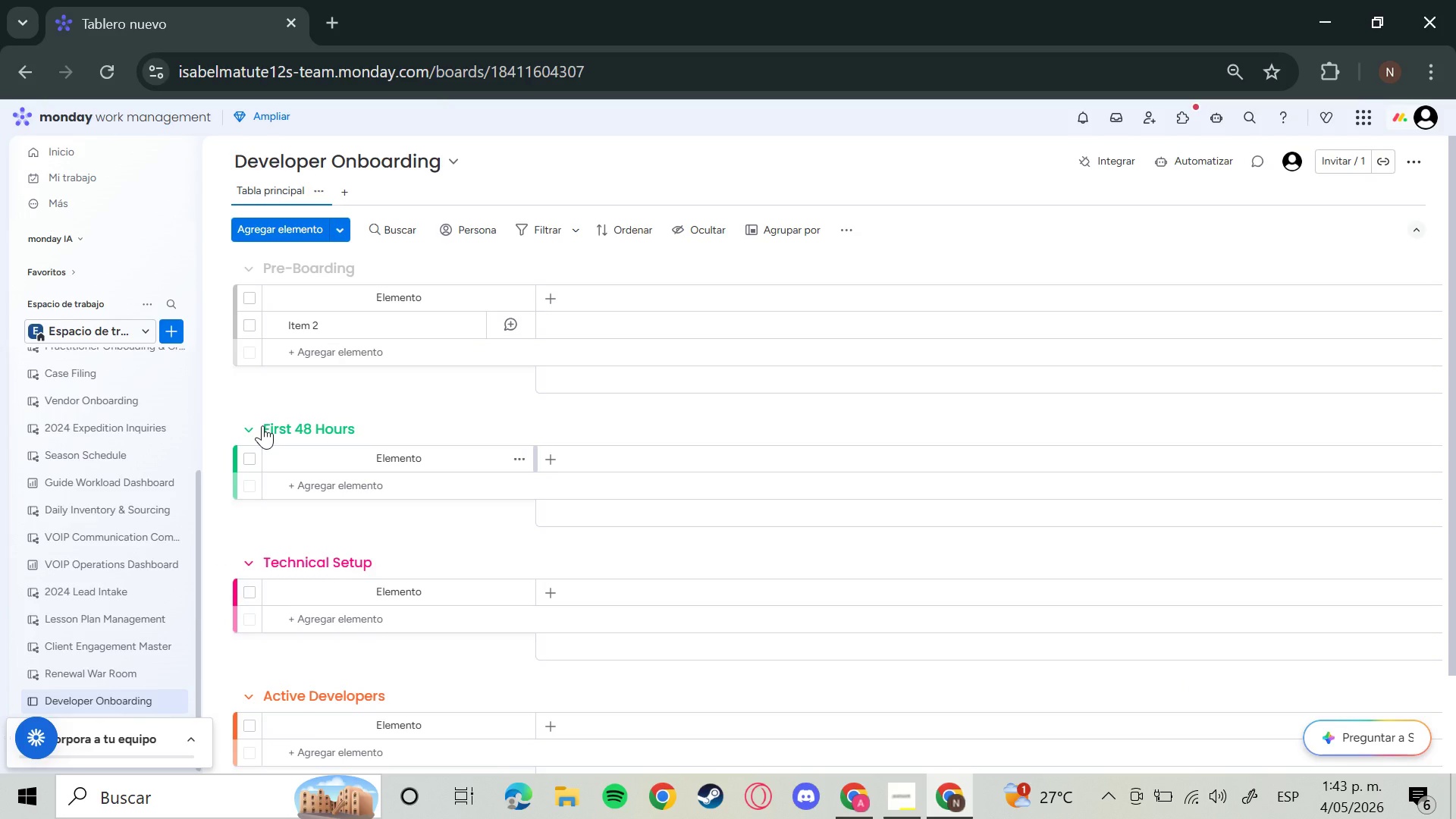 
left_click([275, 427])
 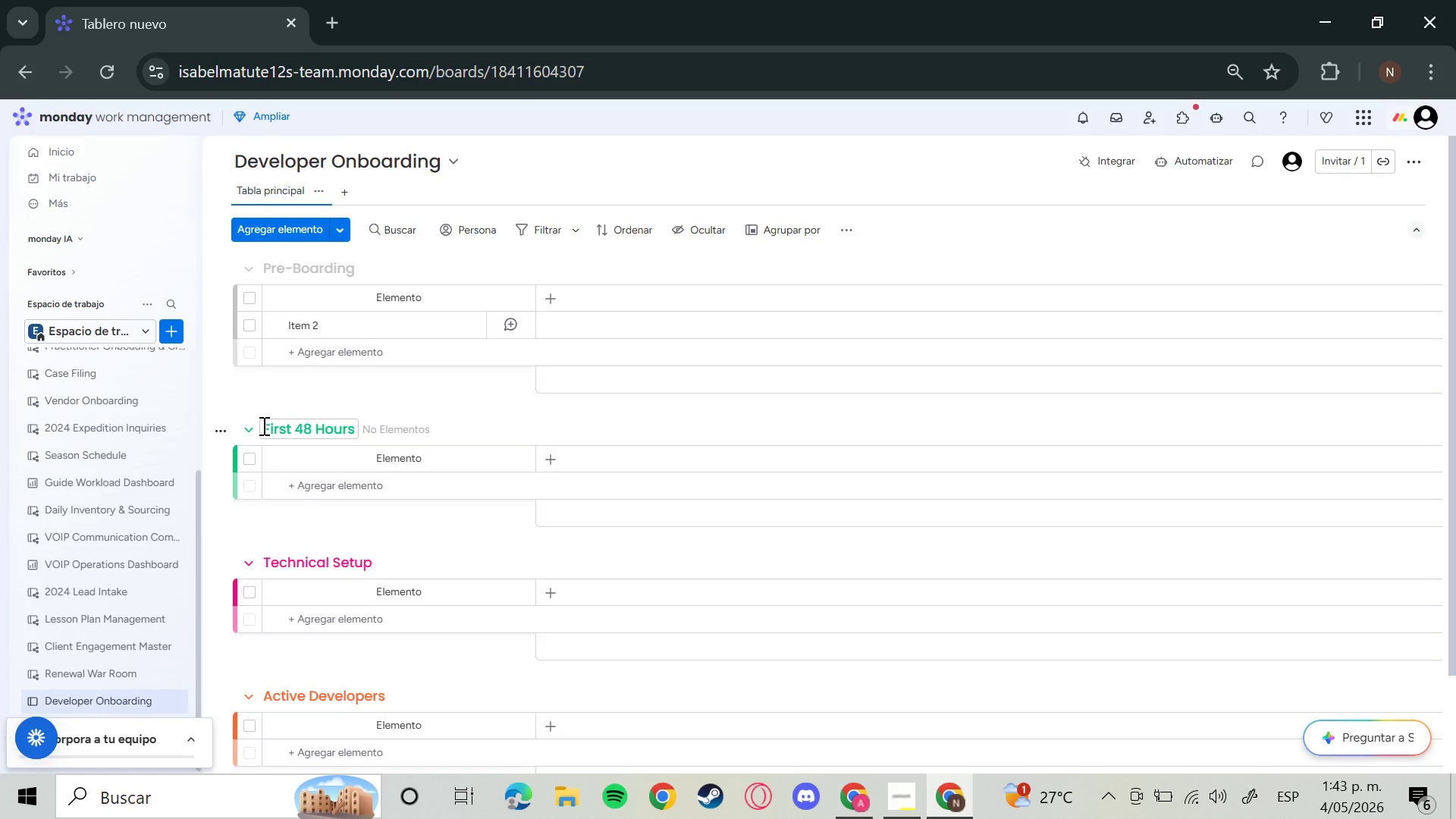 
left_click([278, 428])
 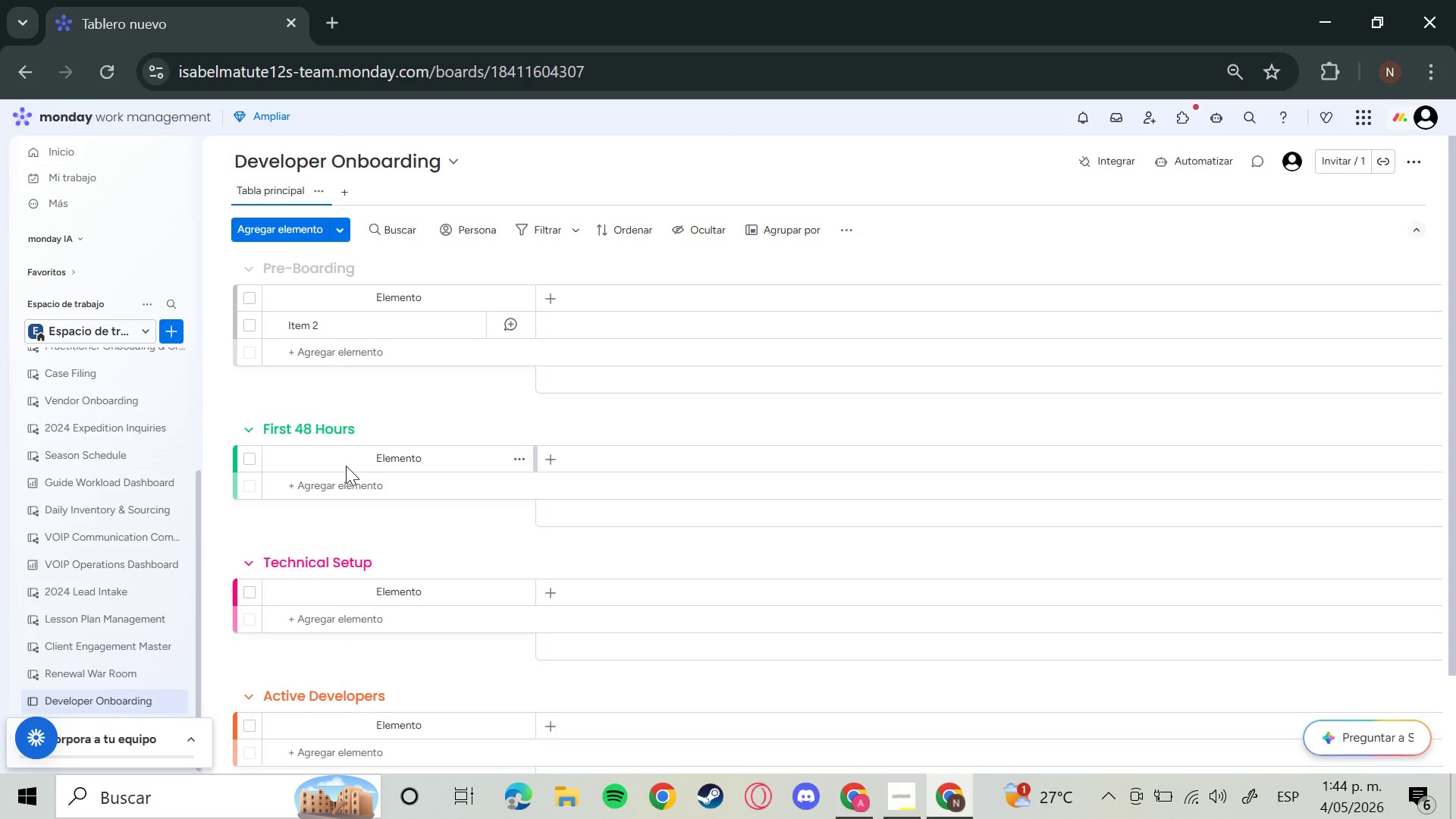 
left_click([263, 430])
 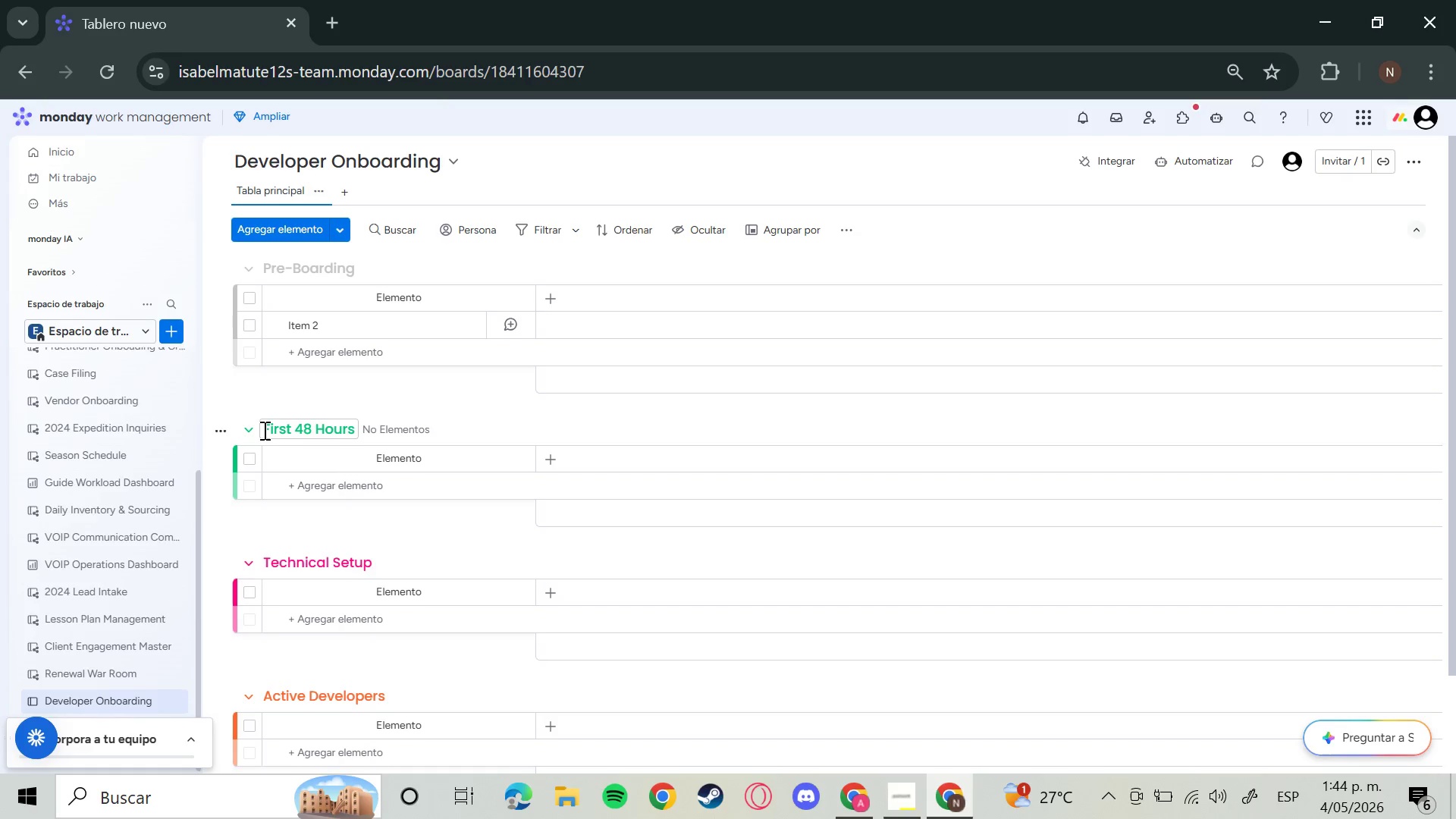 
left_click([271, 431])
 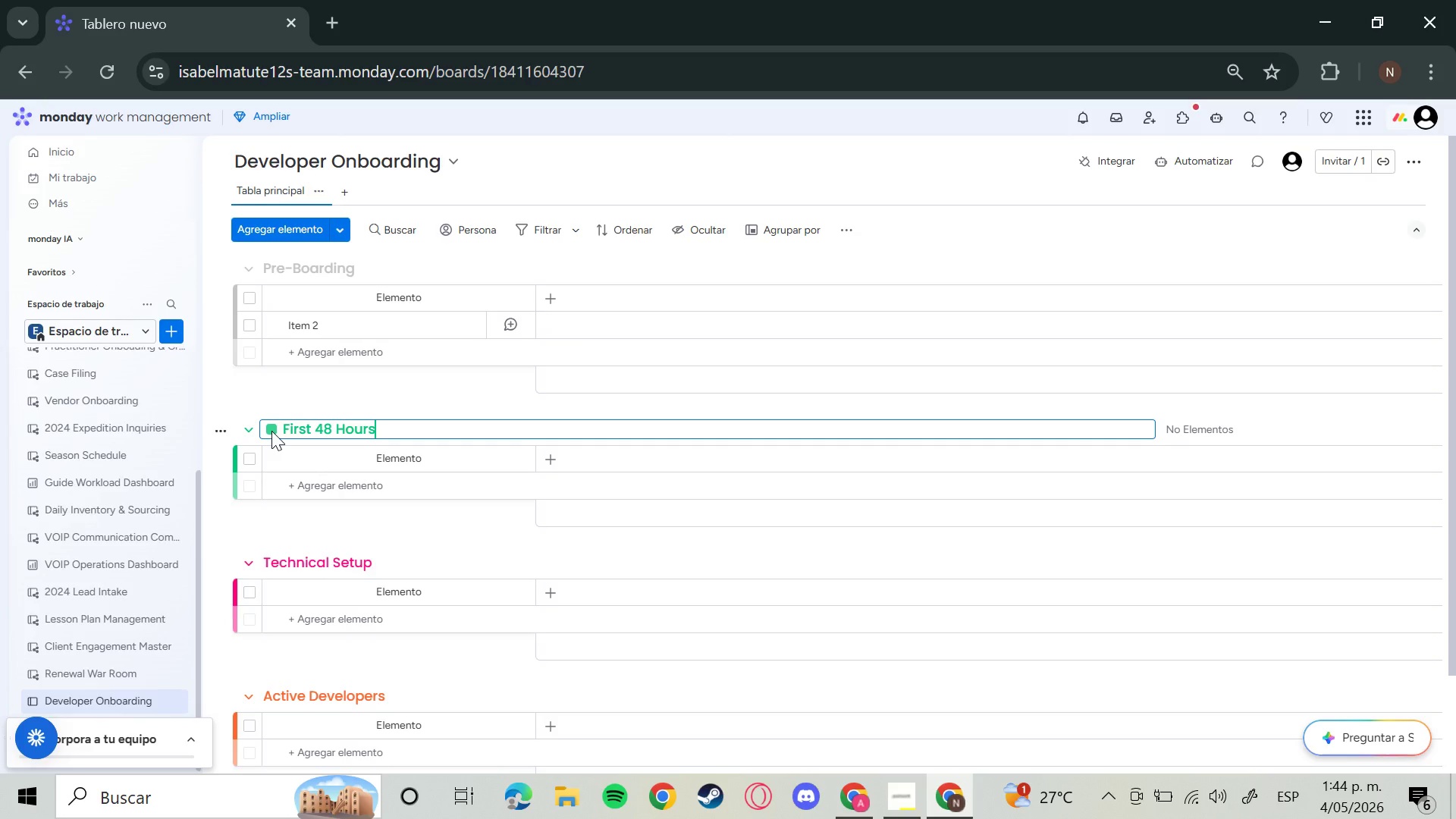 
wait(7.97)
 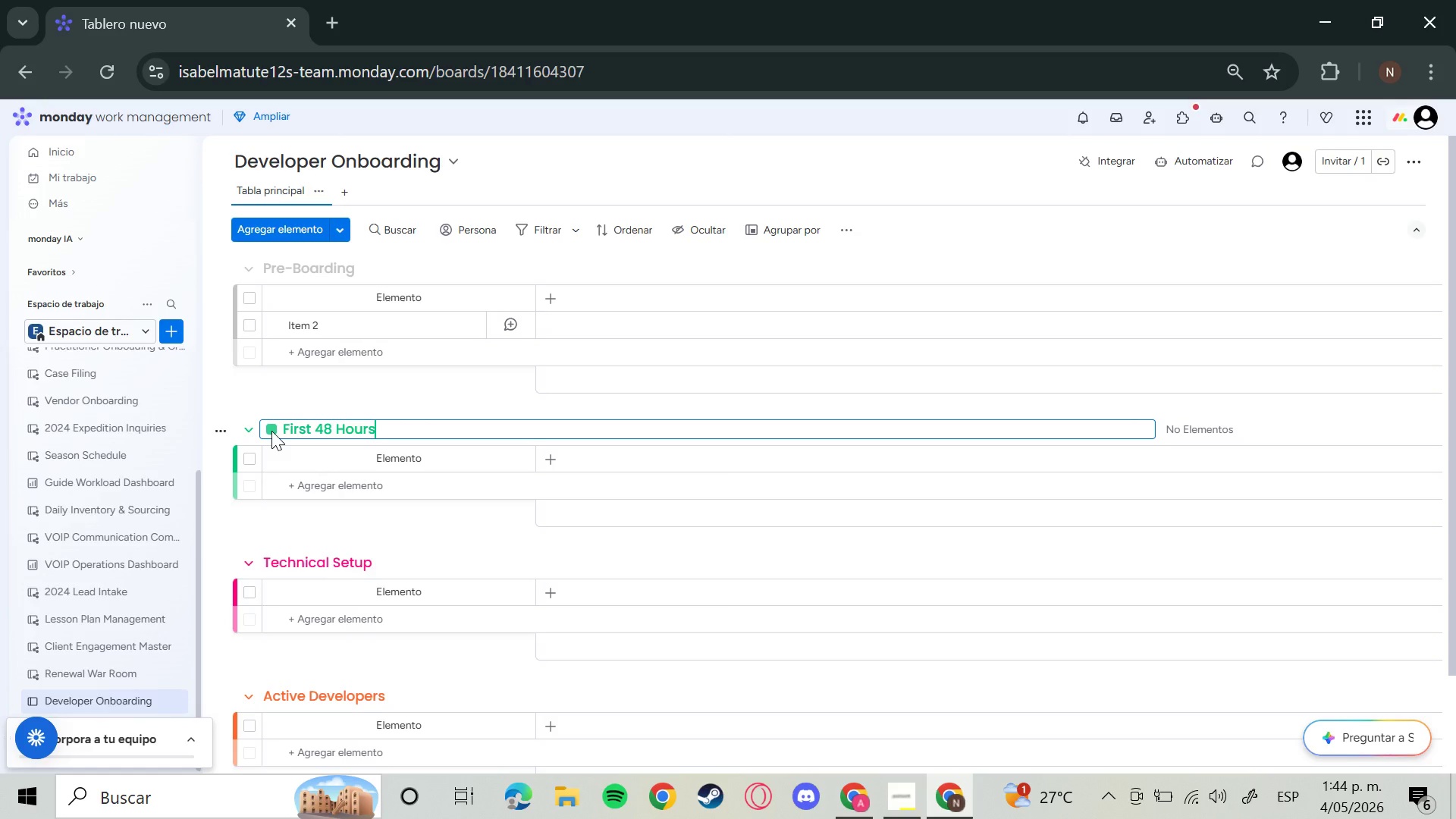 
left_click([350, 464])
 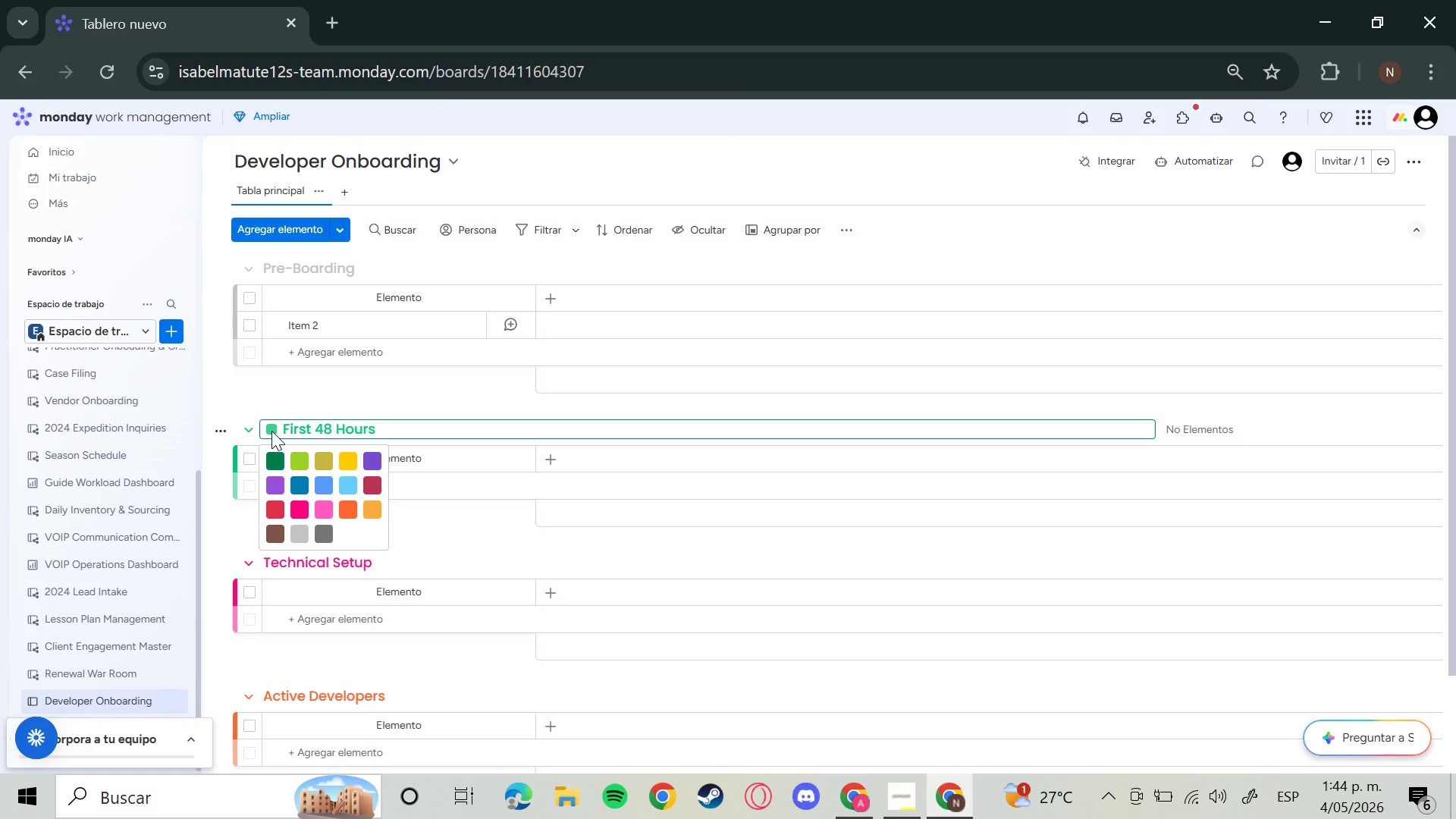 
mouse_move([336, 447])
 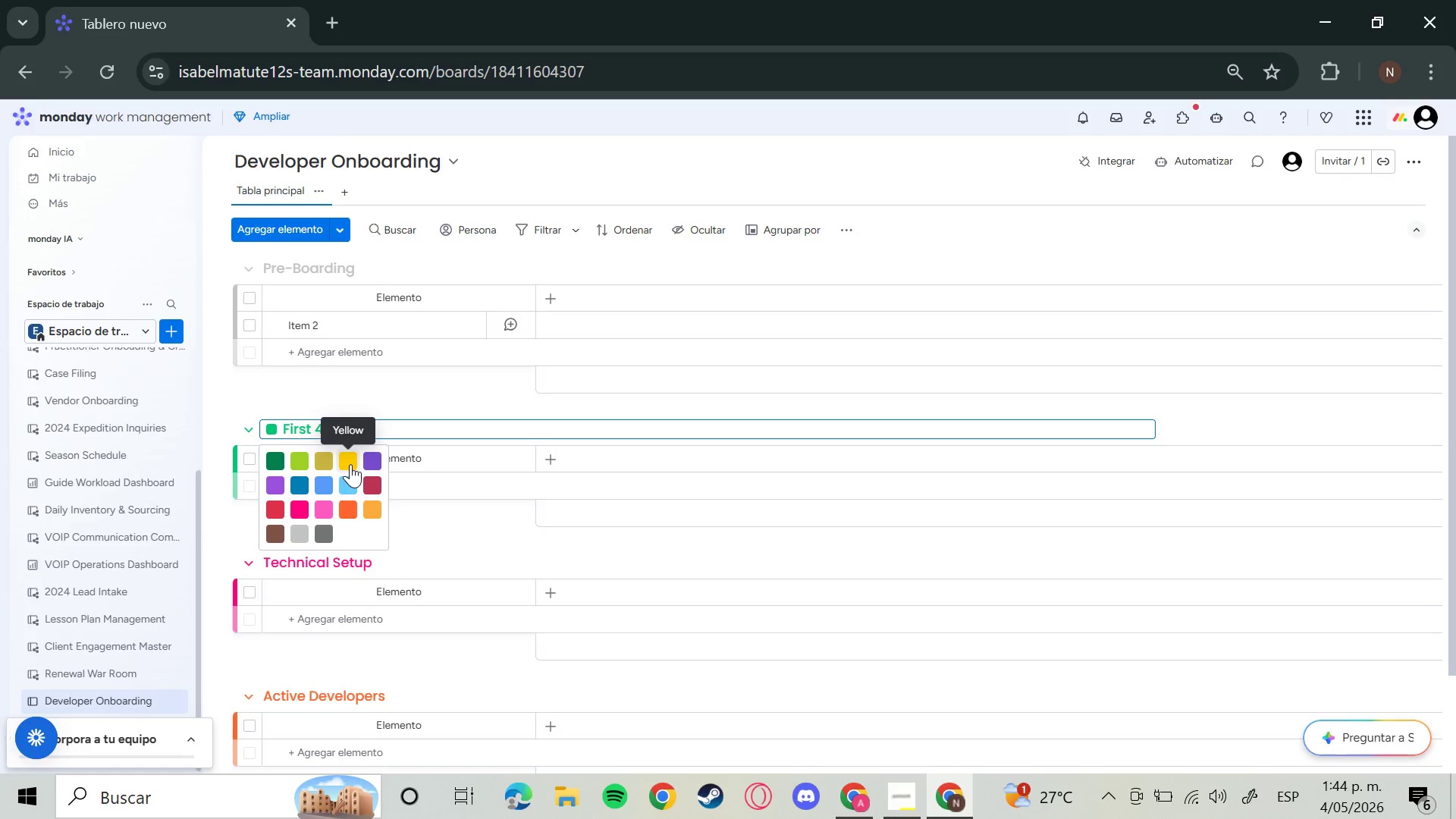 
left_click([308, 557])
 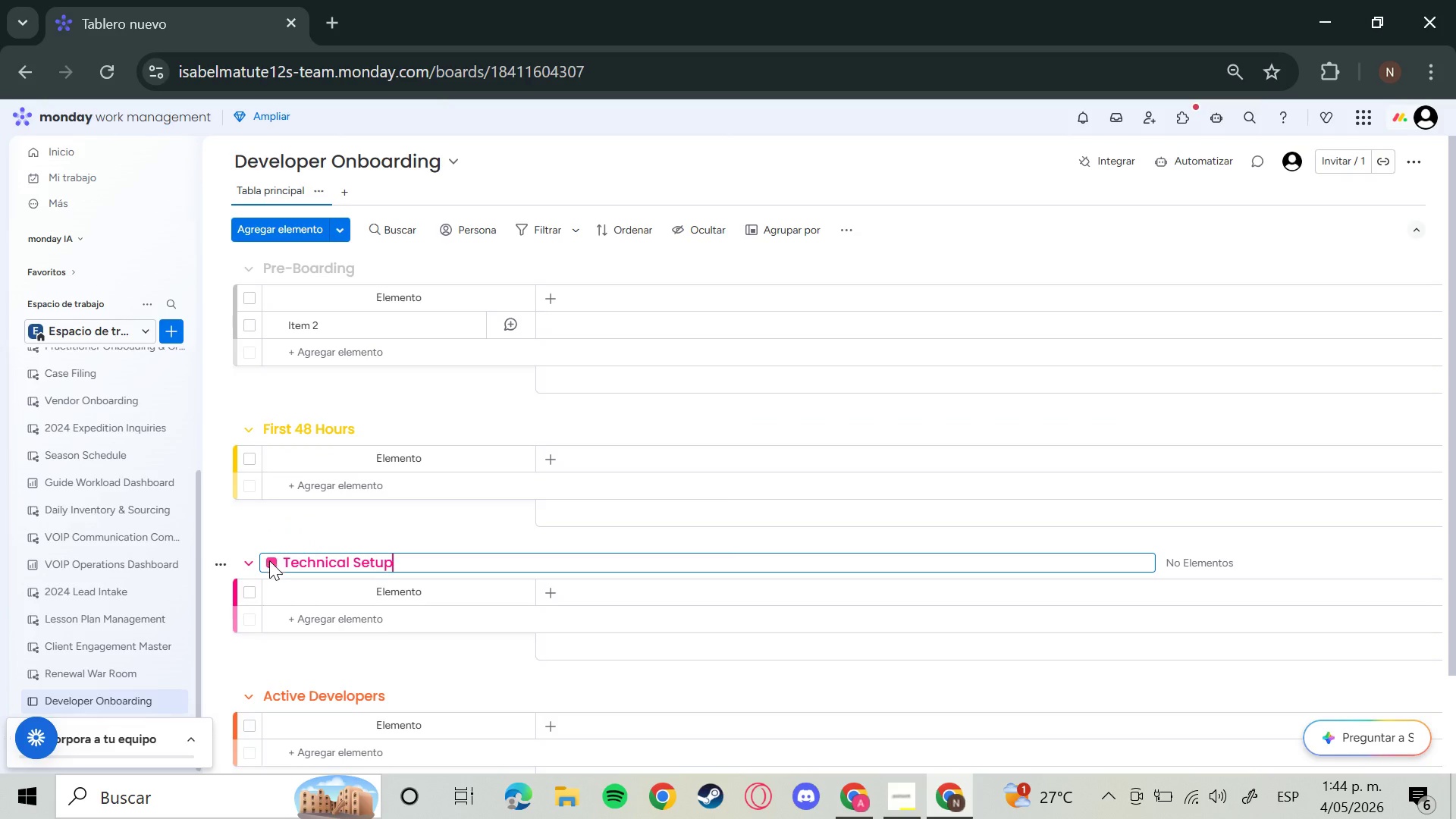 
left_click([269, 560])
 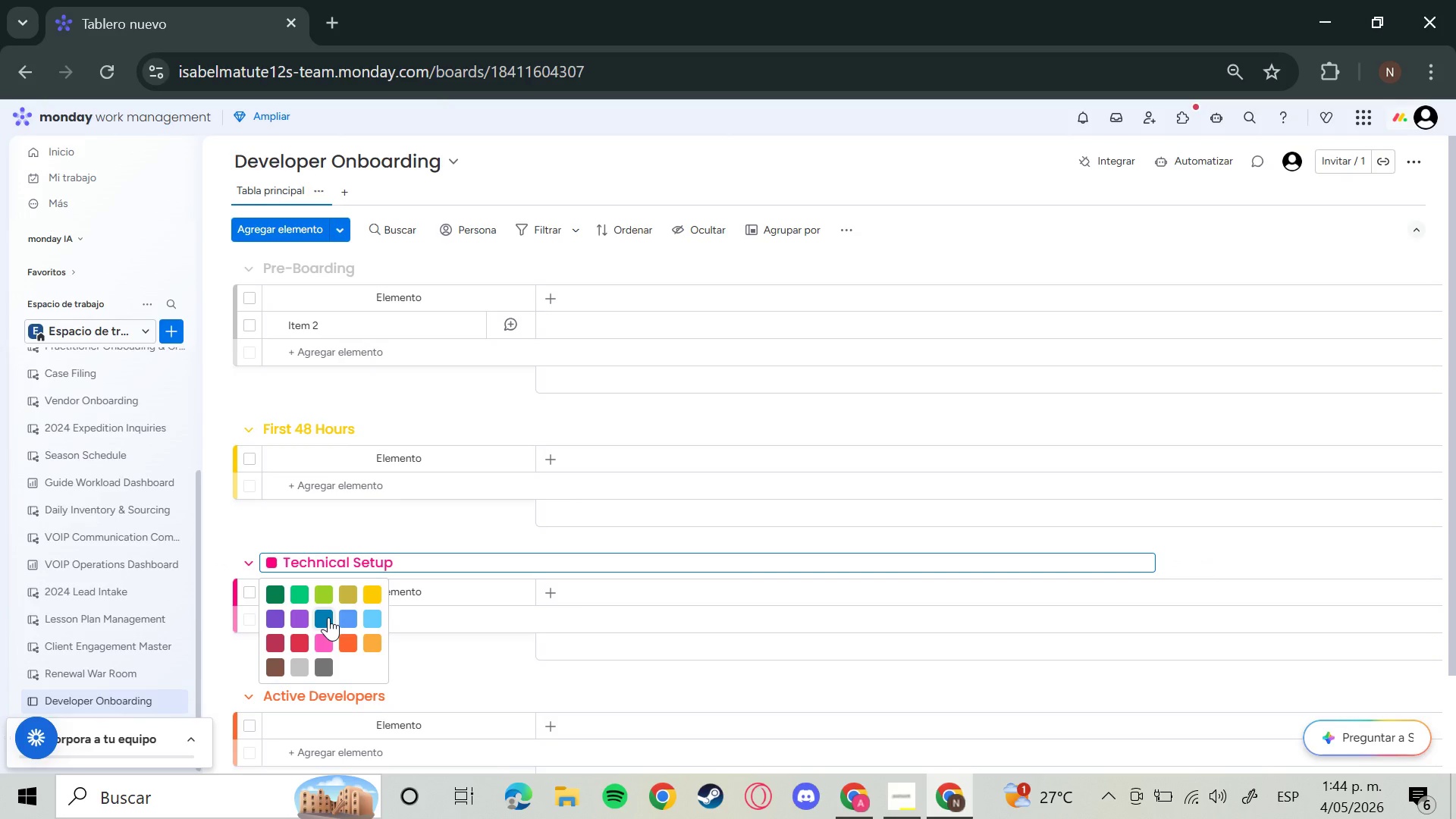 
left_click([328, 617])
 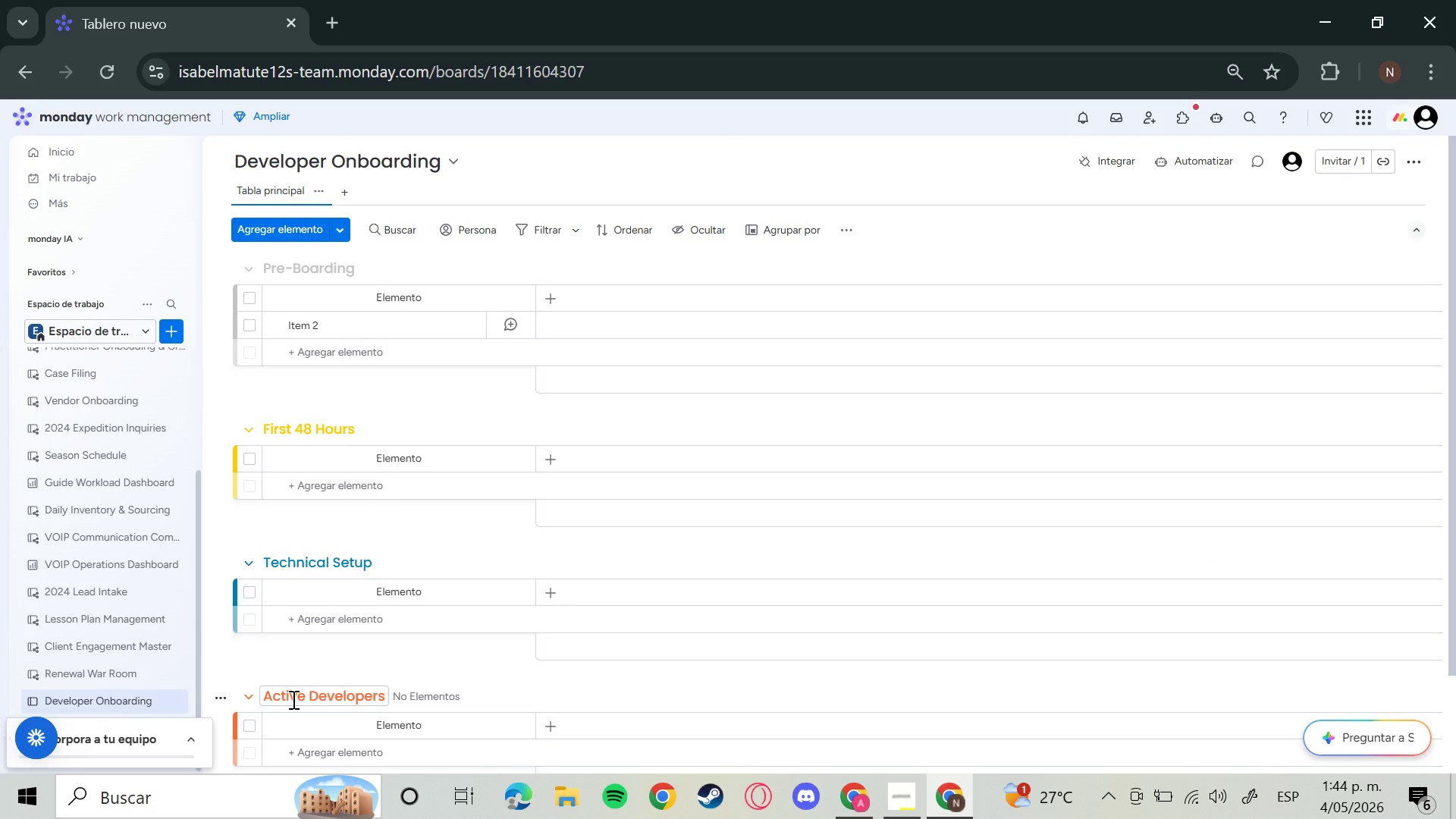 
left_click([292, 699])
 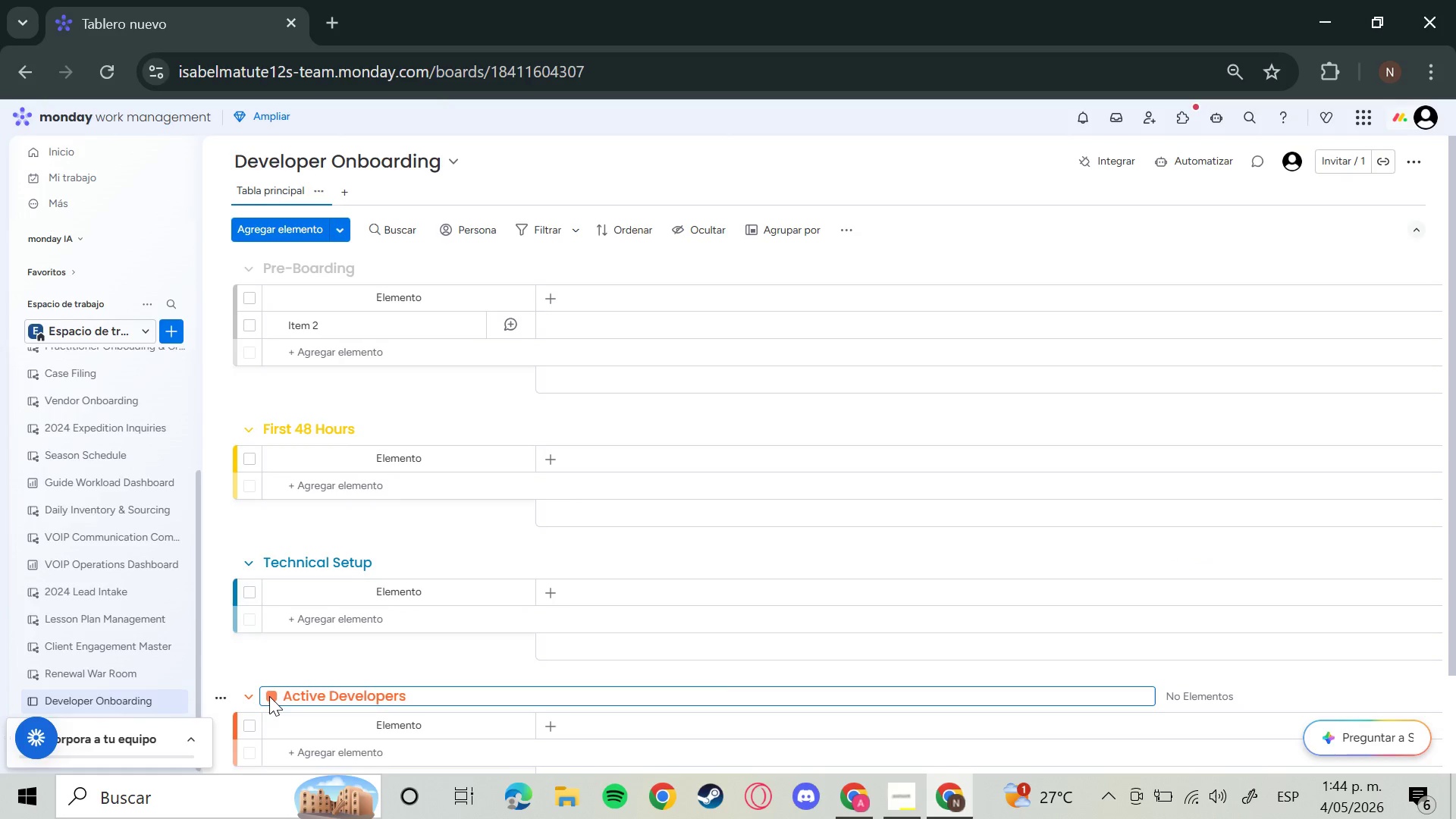 
left_click([269, 697])
 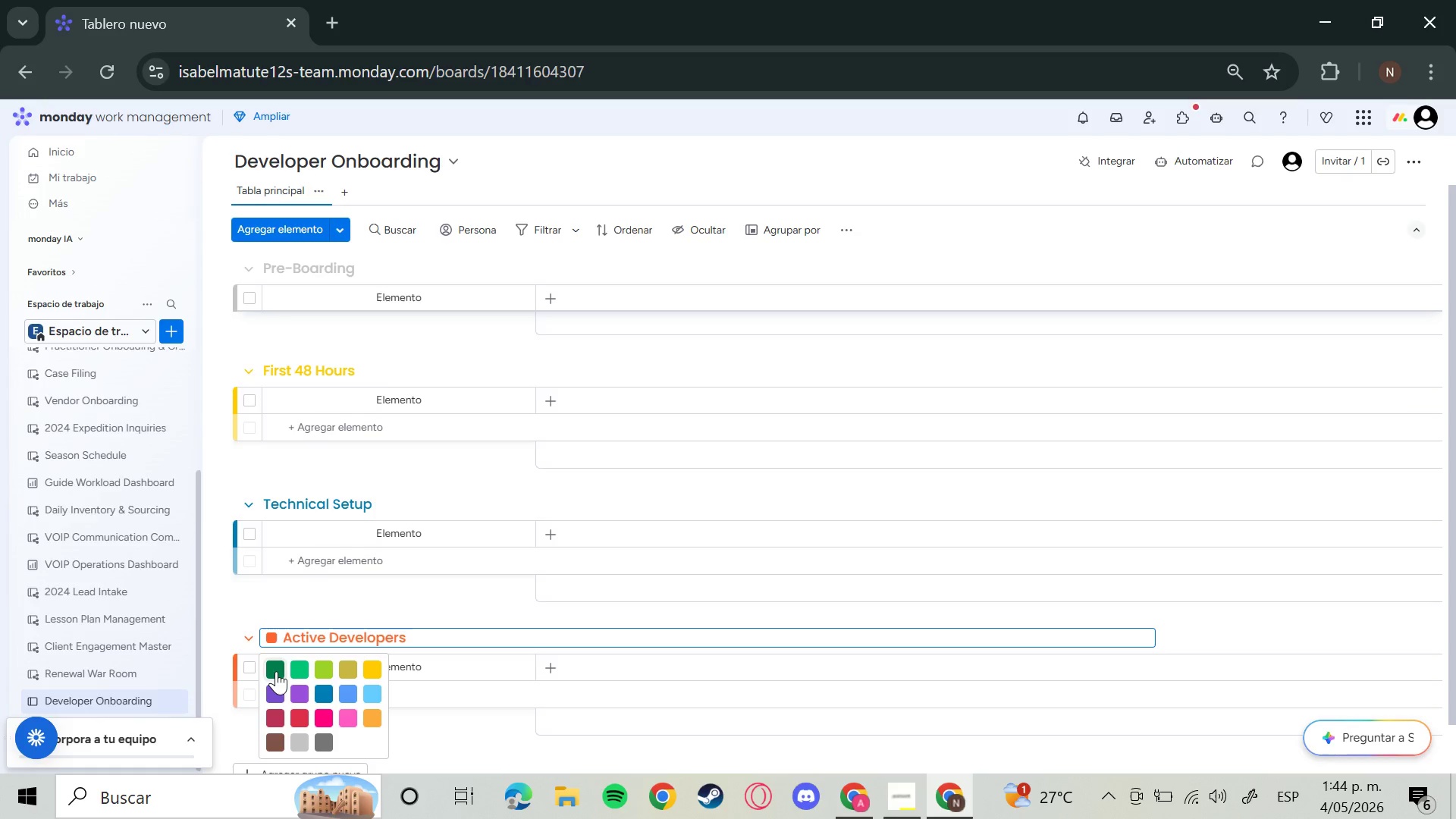 
left_click([276, 671])
 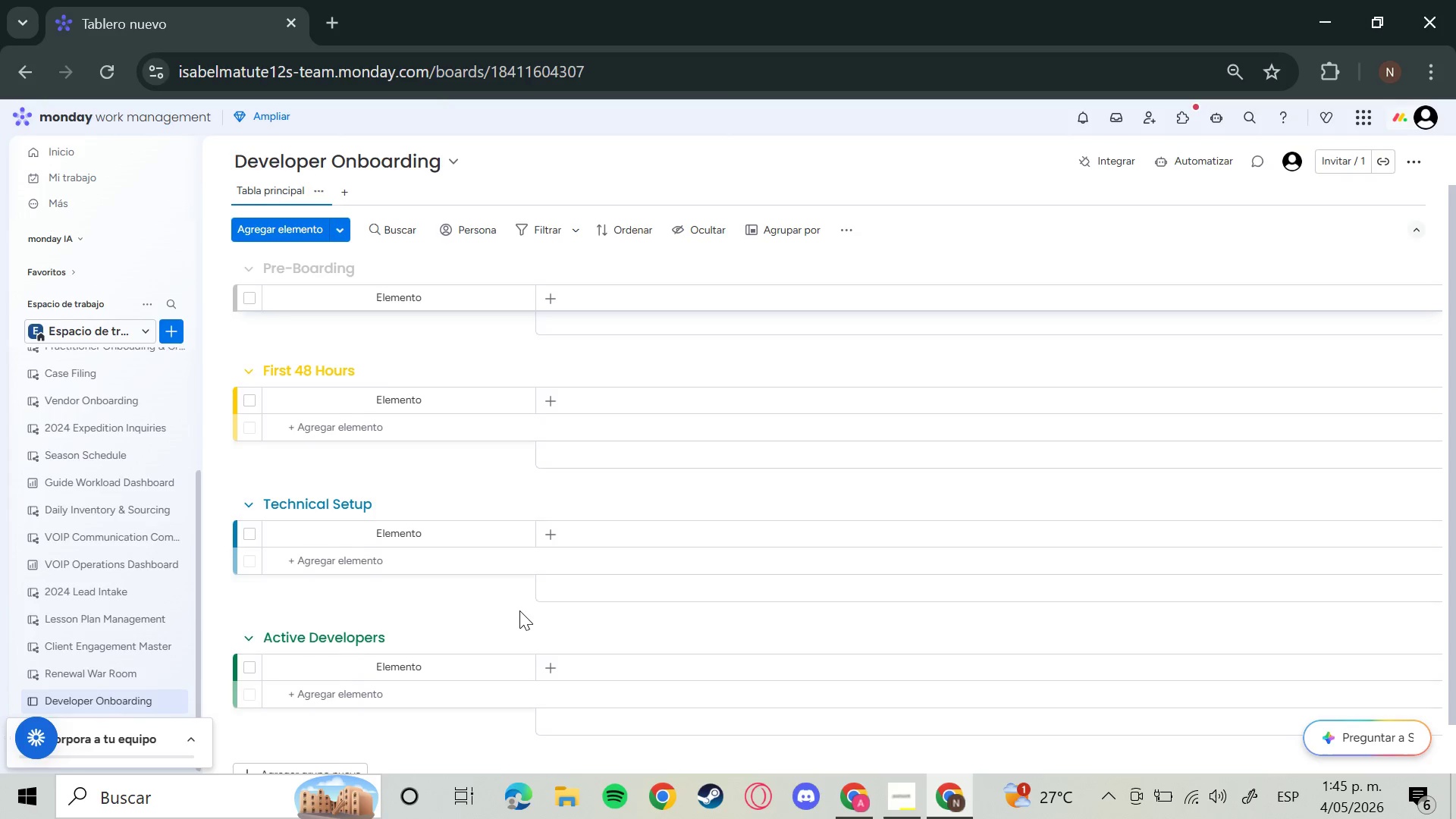 
wait(38.34)
 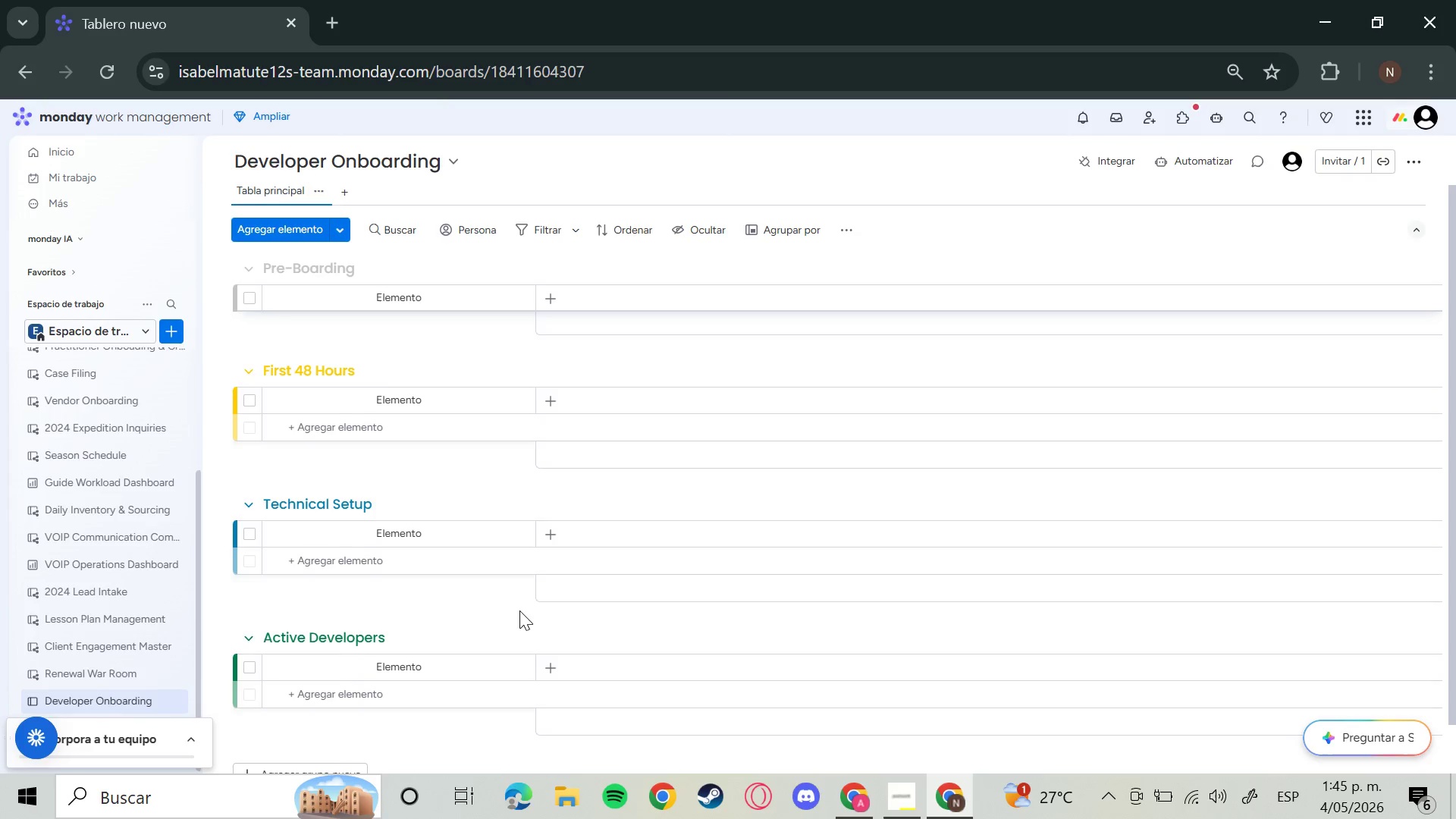 
left_click([414, 296])
 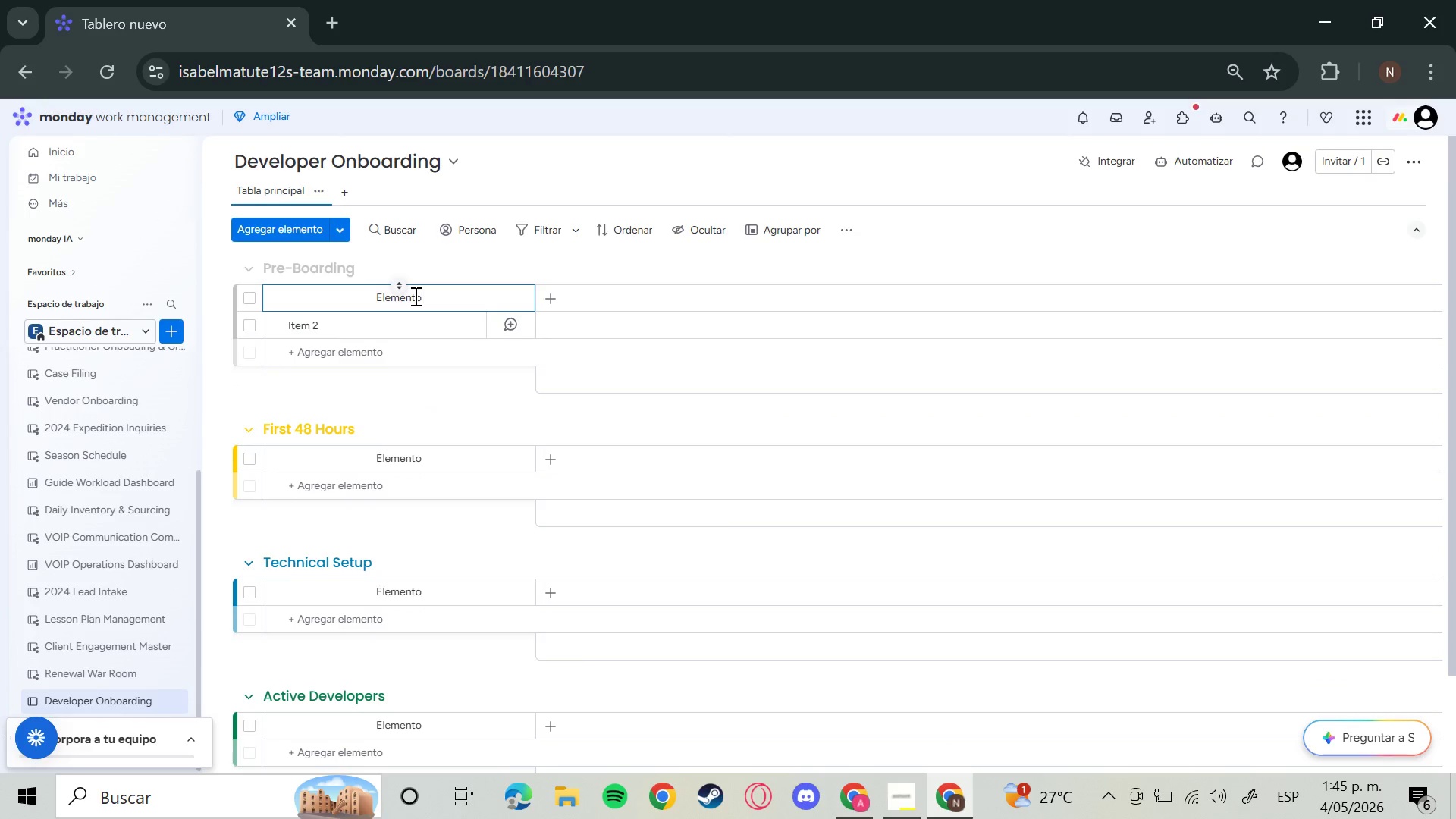 
hold_key(key=Backspace, duration=1.5)
 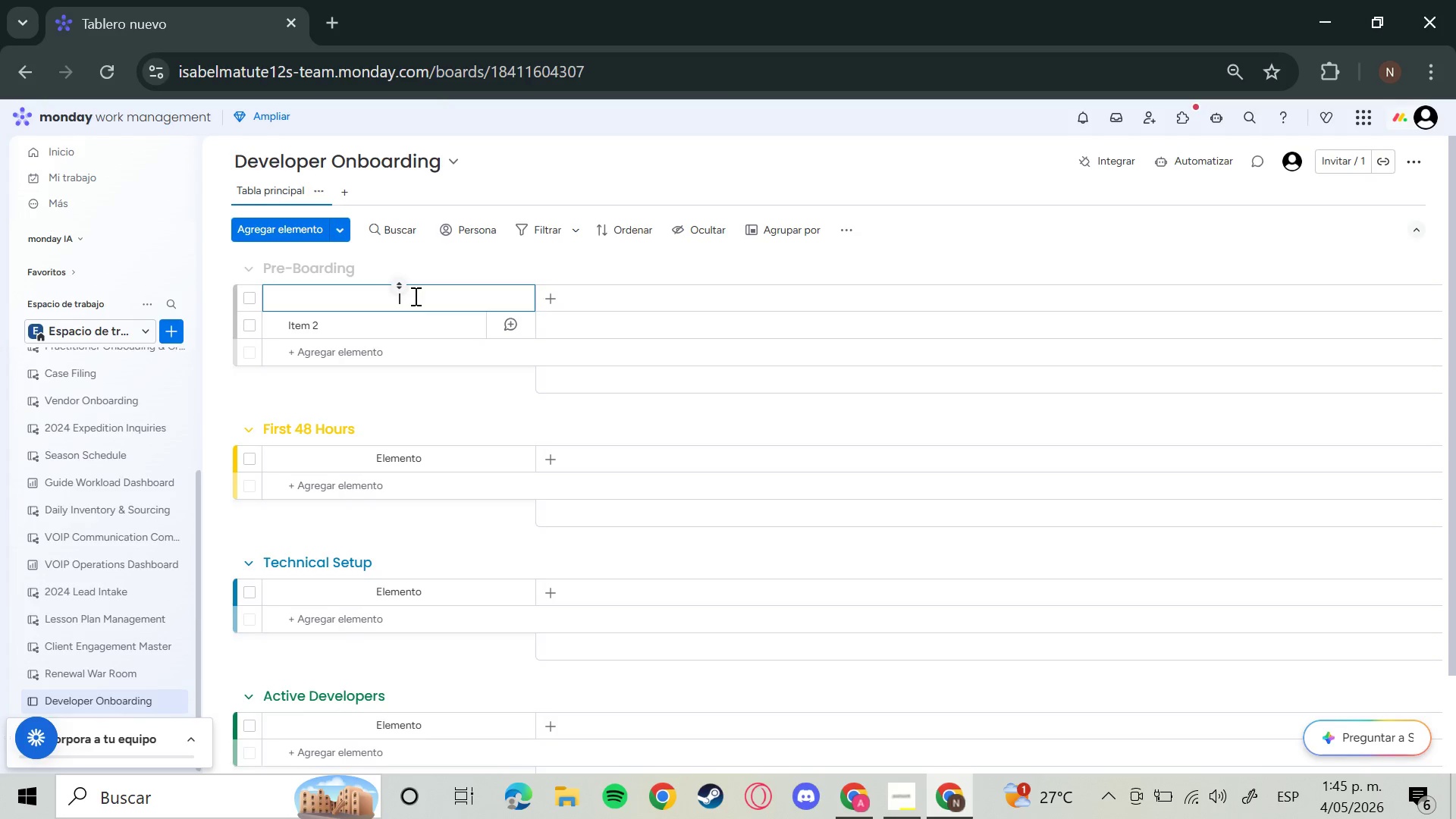 
key(Backspace)
key(Backspace)
key(Backspace)
key(Backspace)
type(Developer Name)
 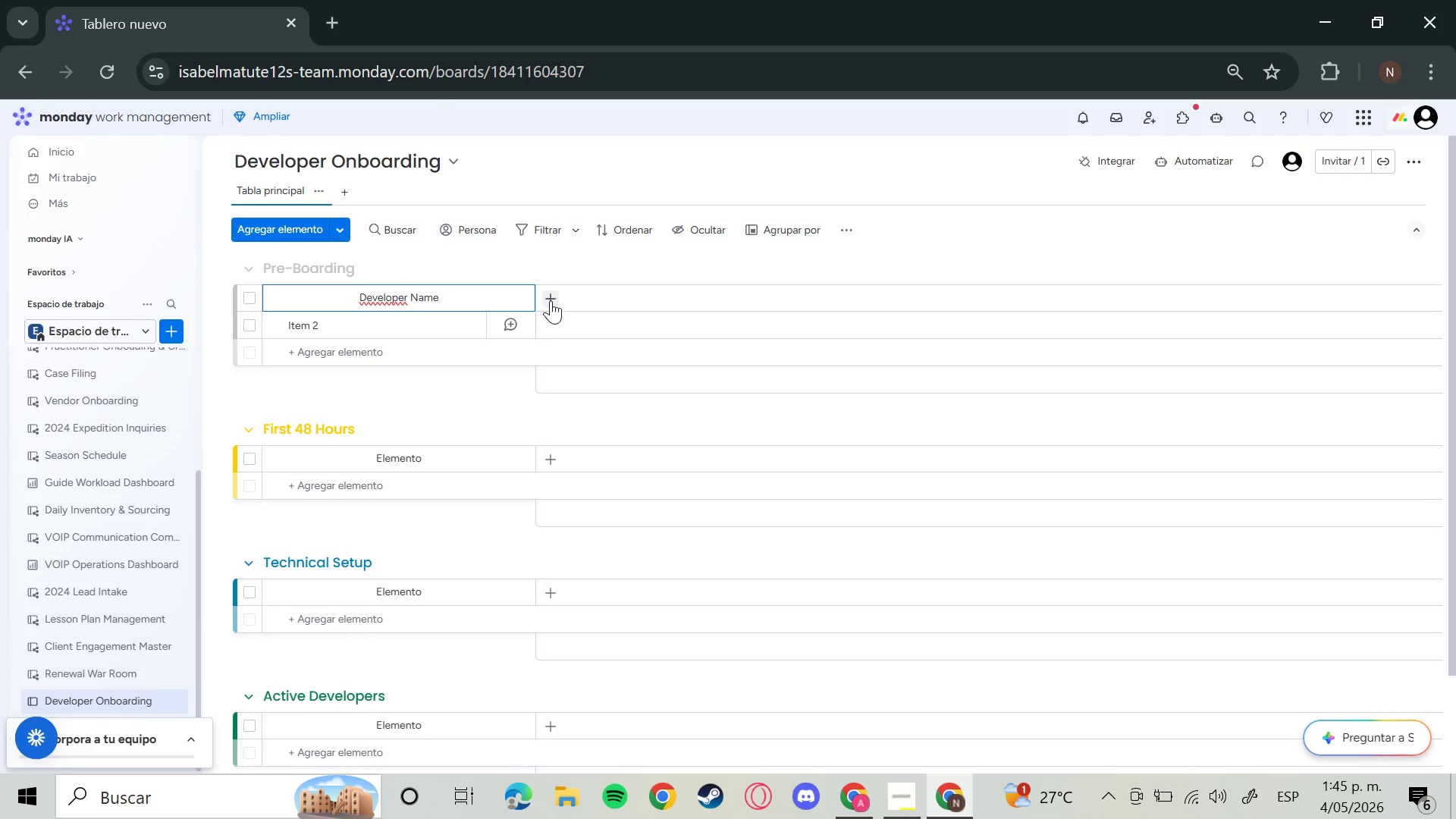 
left_click([551, 300])
 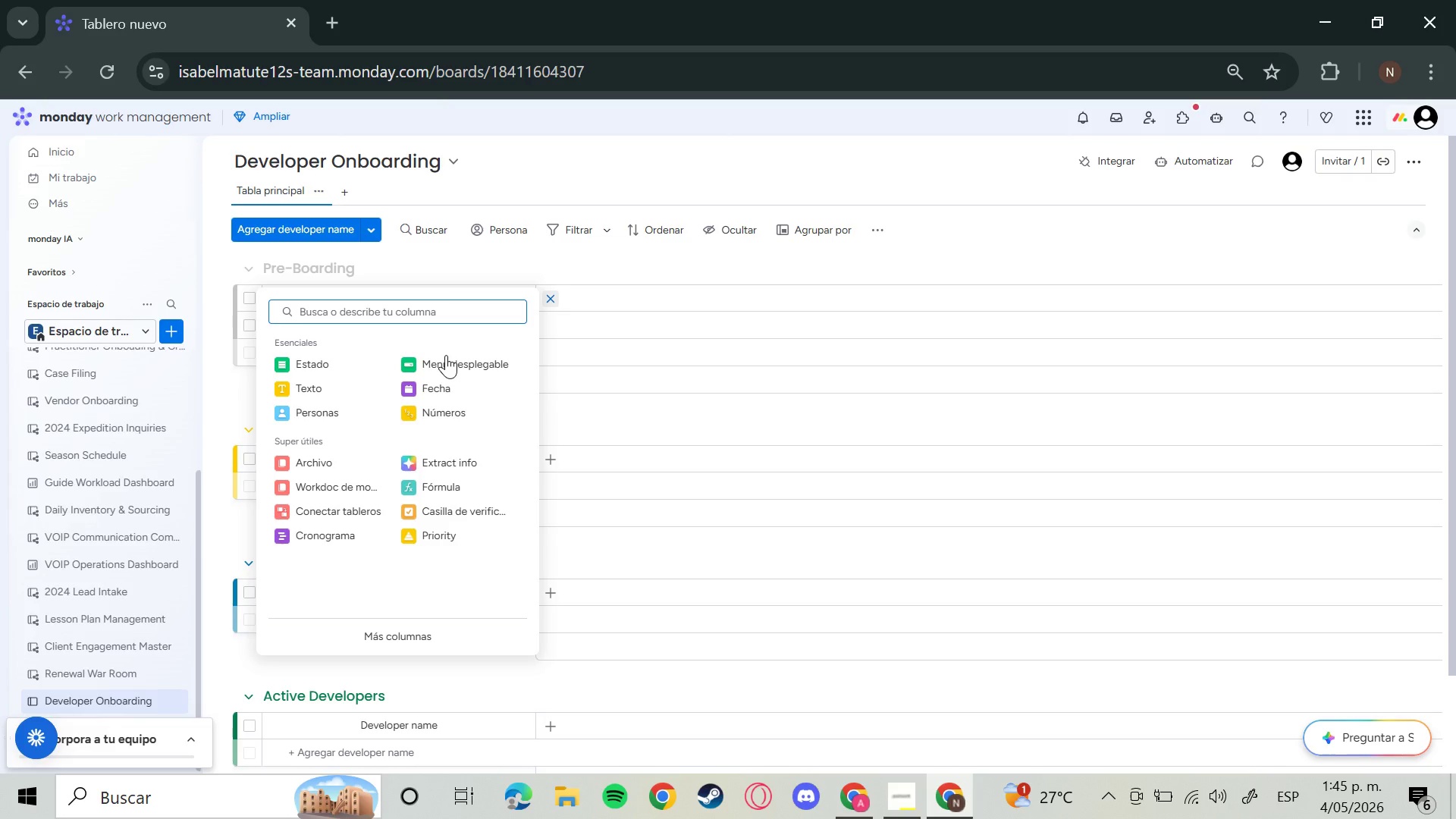 
wait(7.67)
 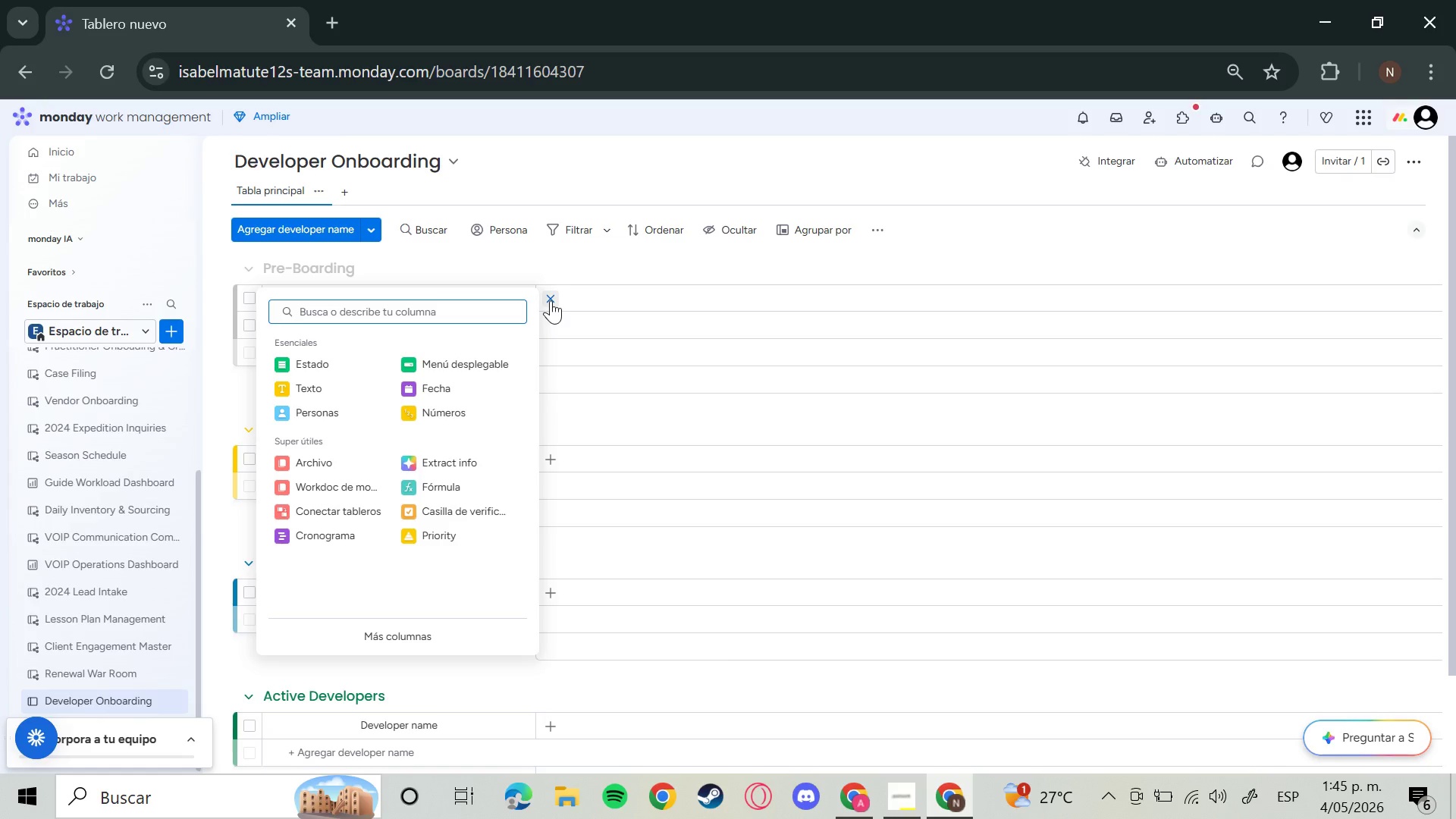 
left_click([649, 300])
 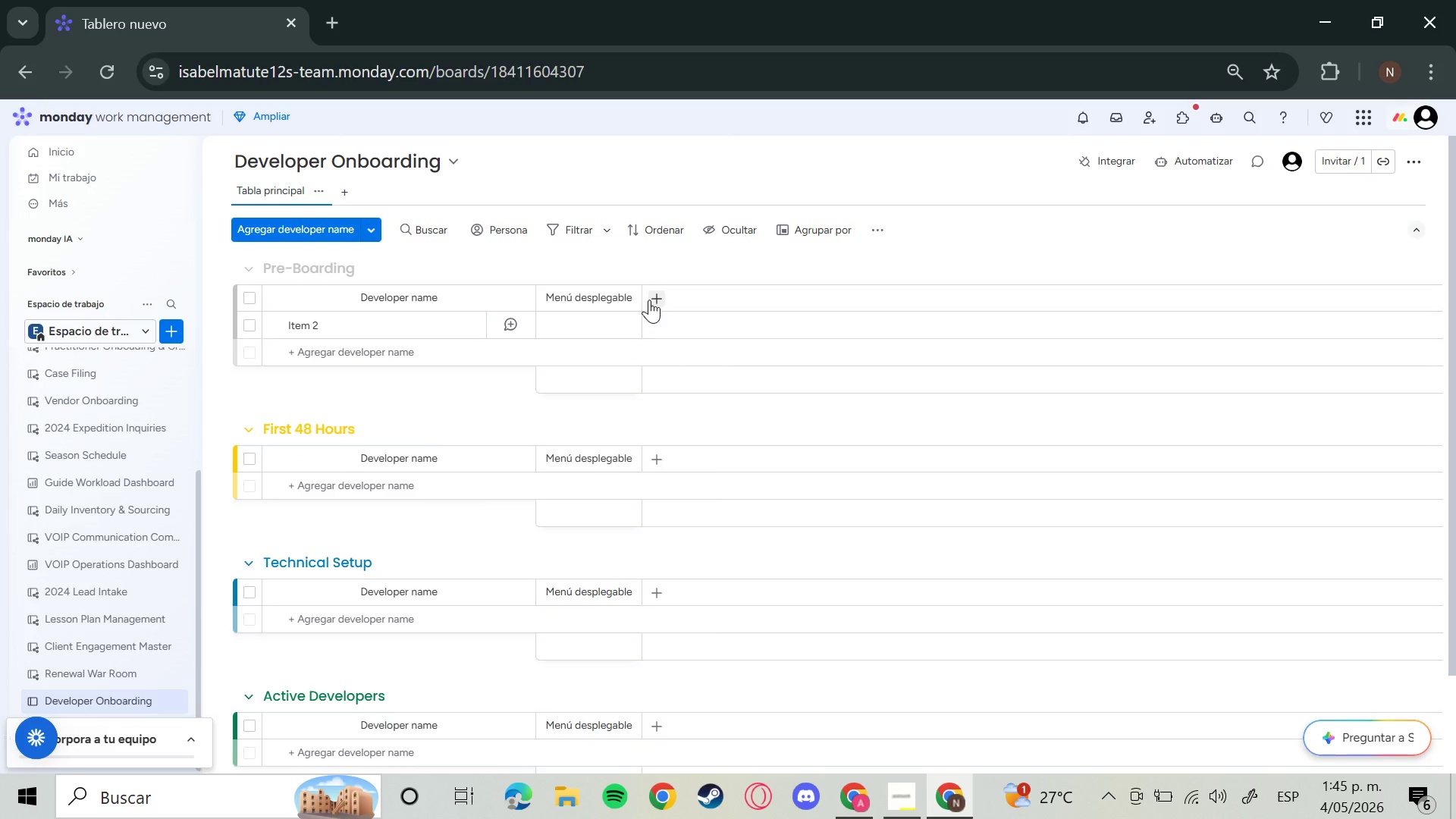 
left_click([657, 293])
 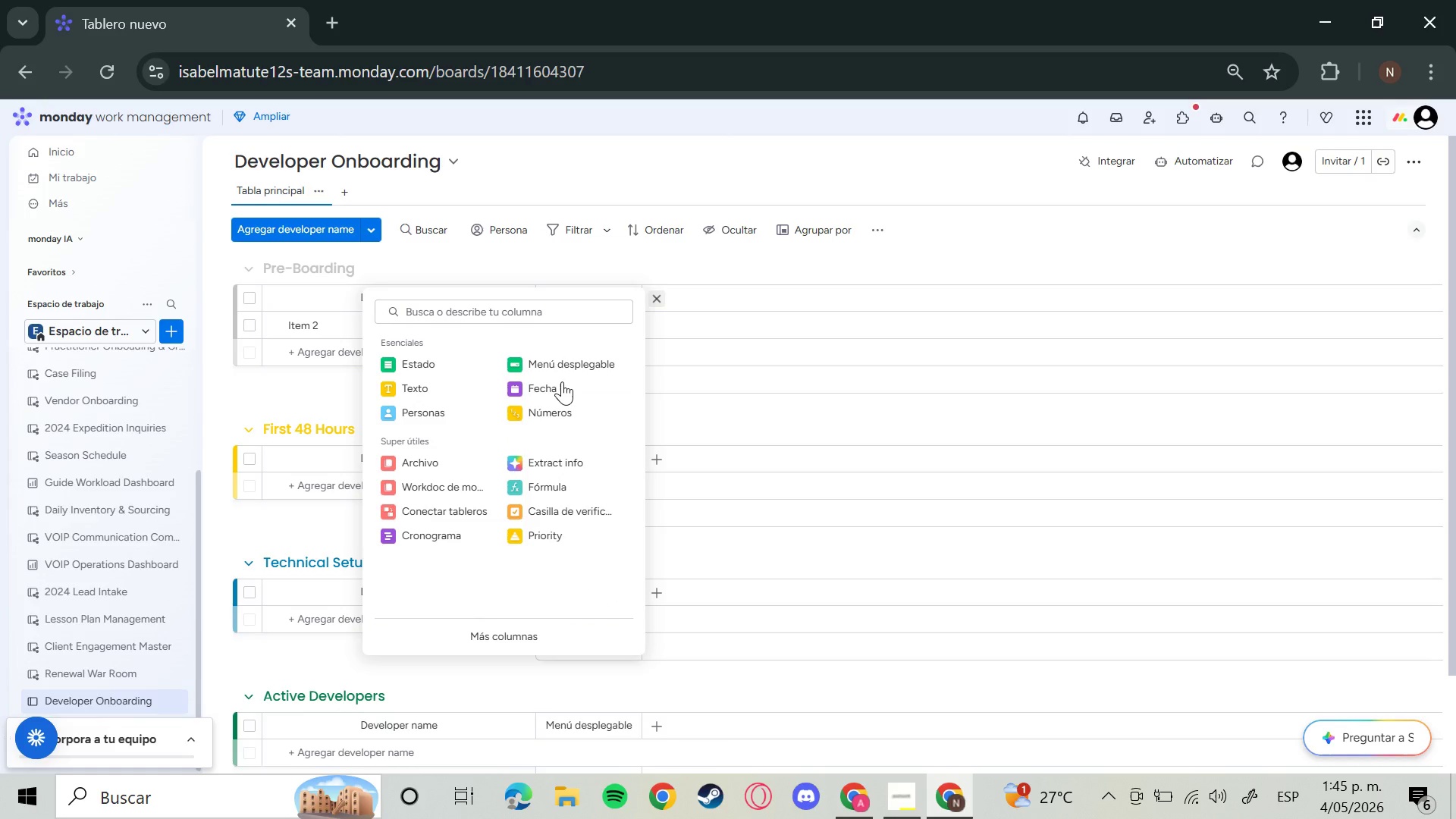 
left_click([547, 381])
 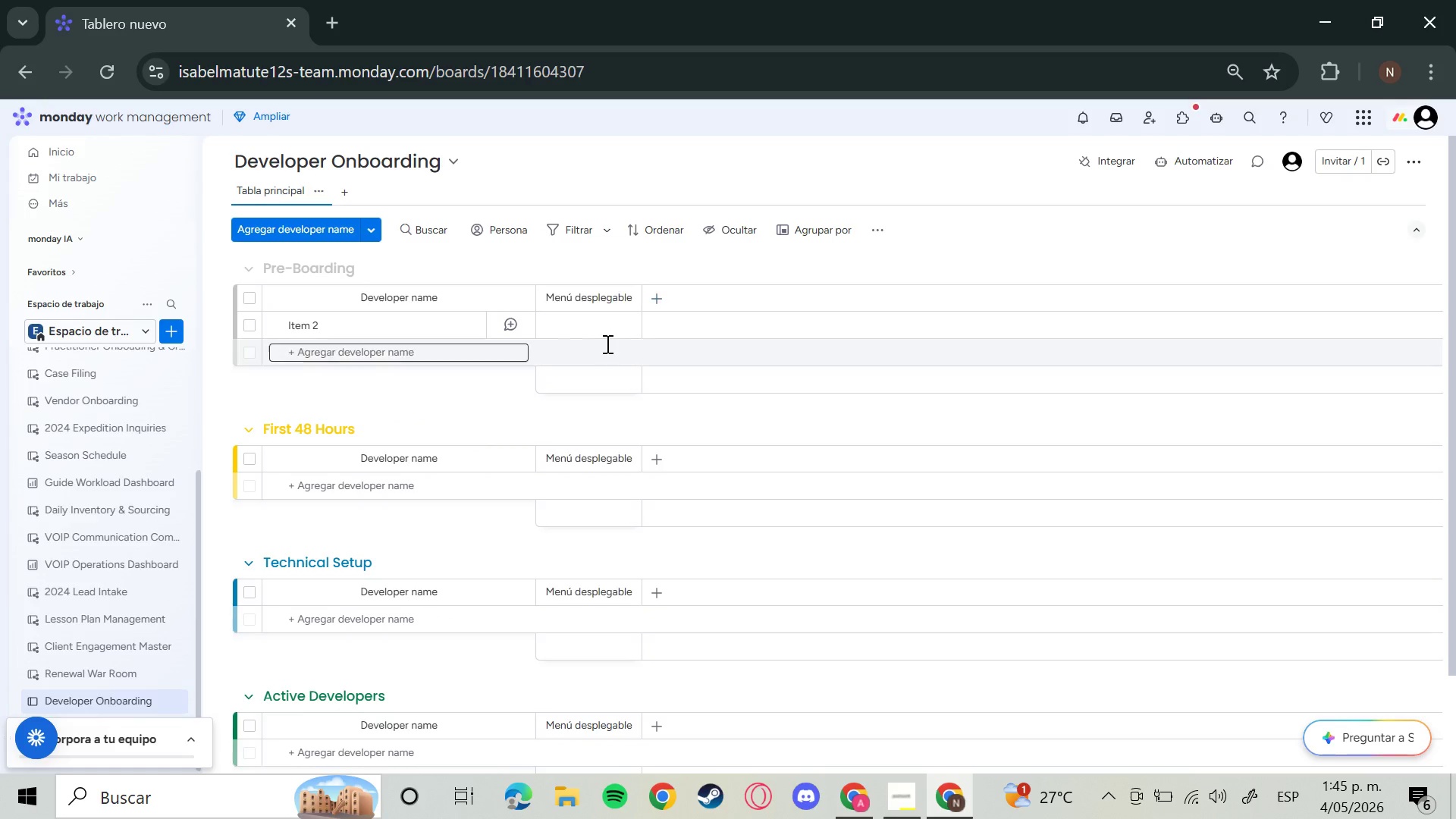 
left_click([657, 298])
 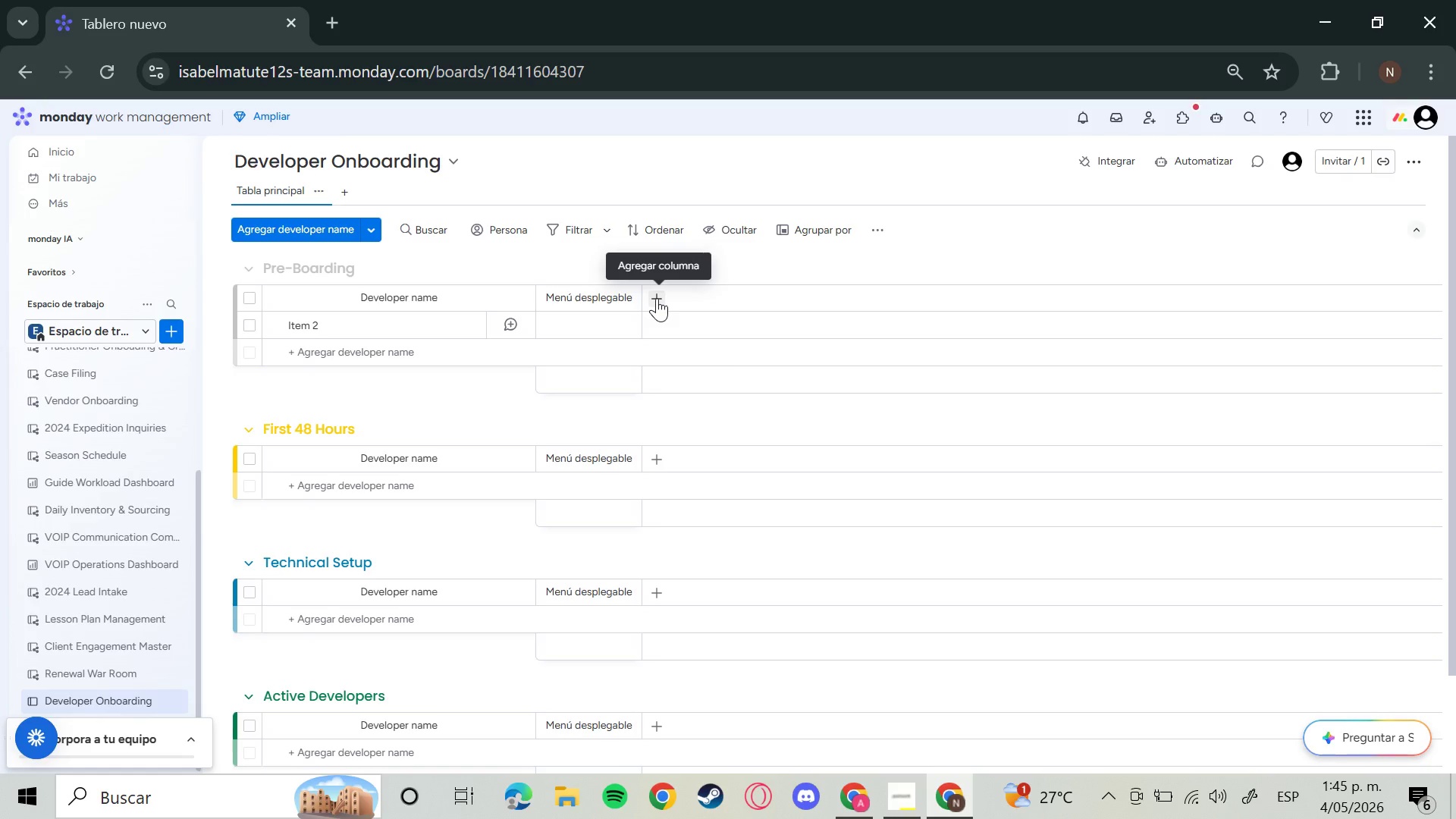 
left_click([544, 387])
 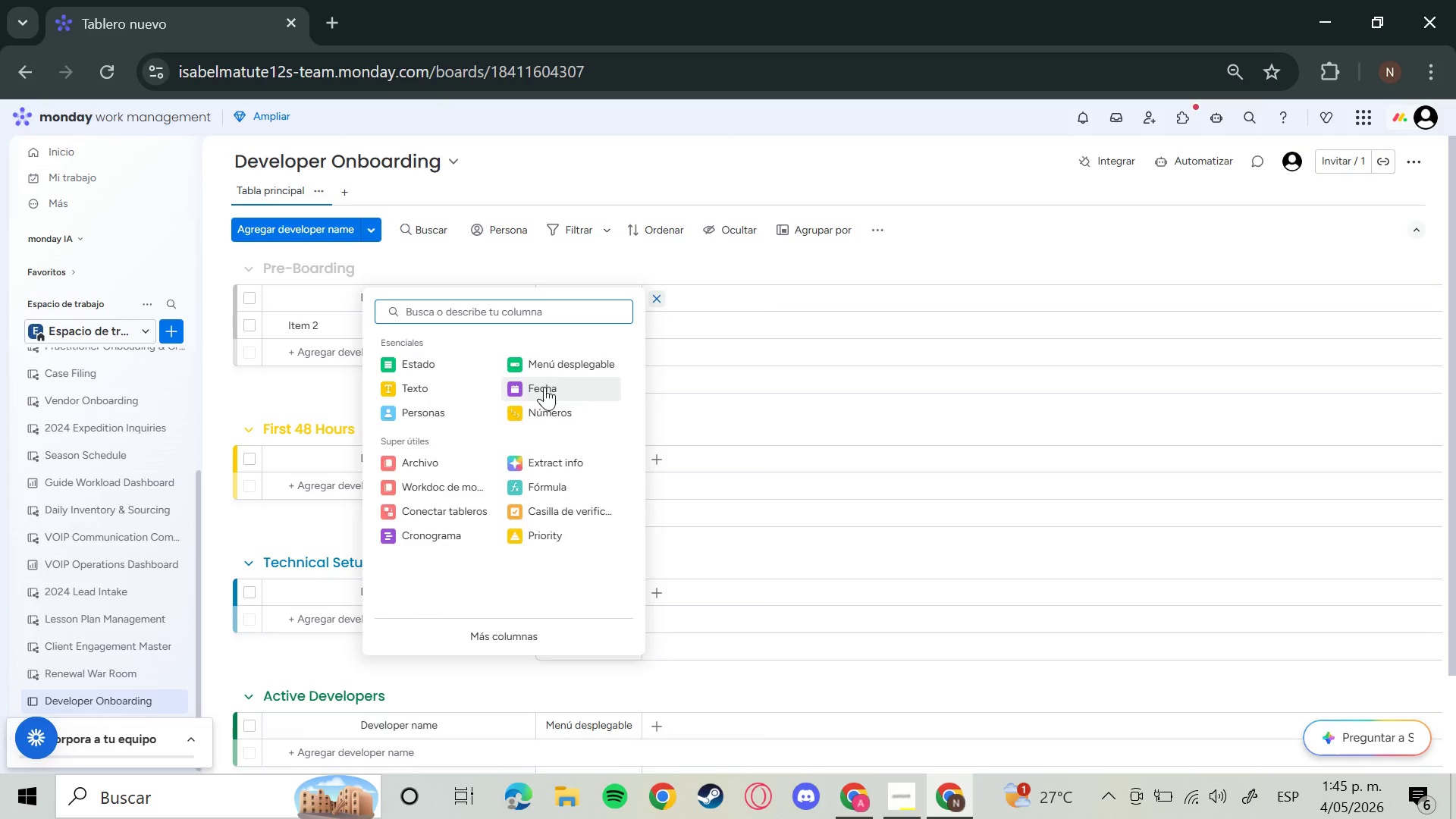 
mouse_move([755, 320])
 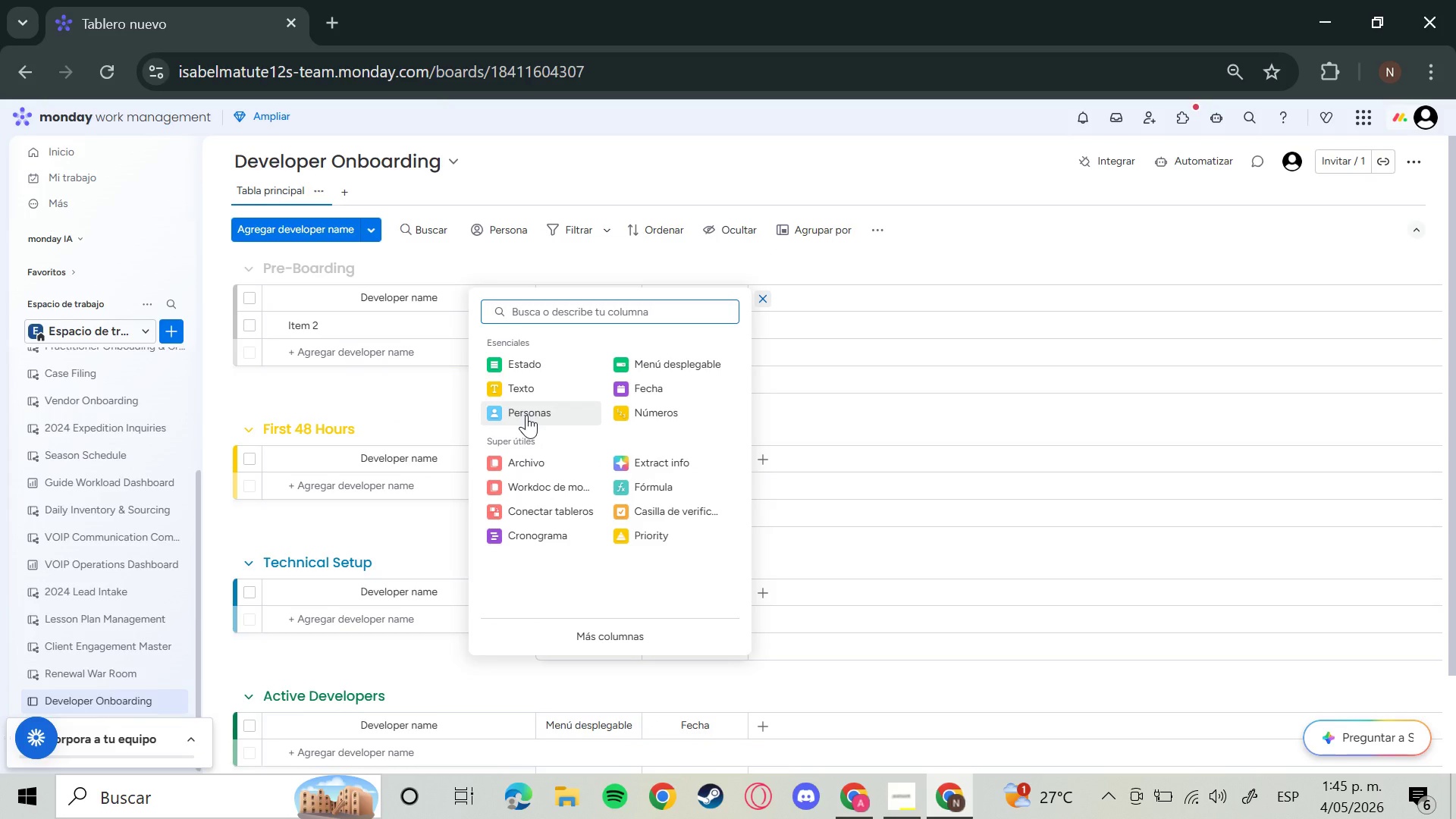 
left_click([526, 415])
 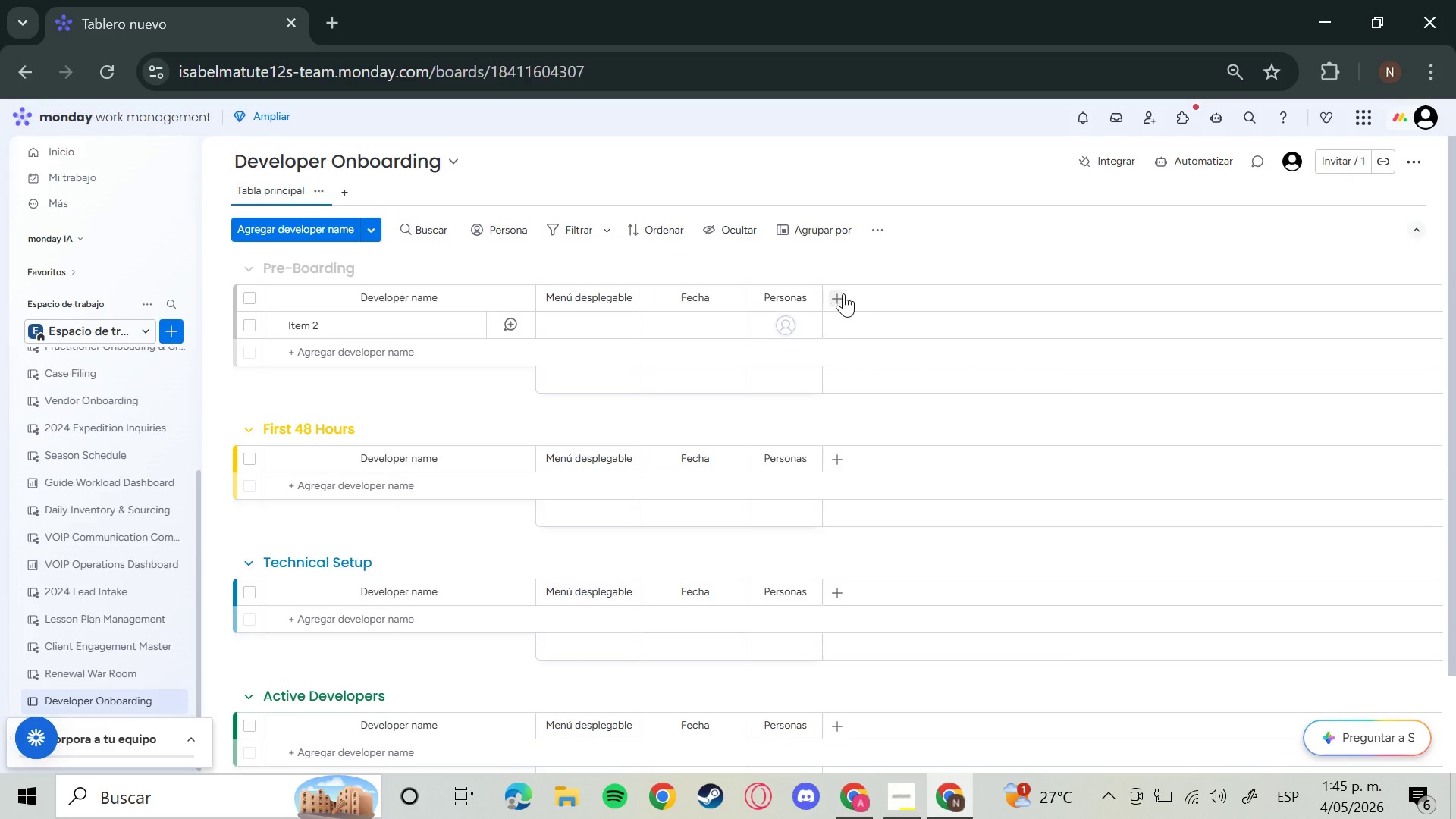 
left_click([843, 293])
 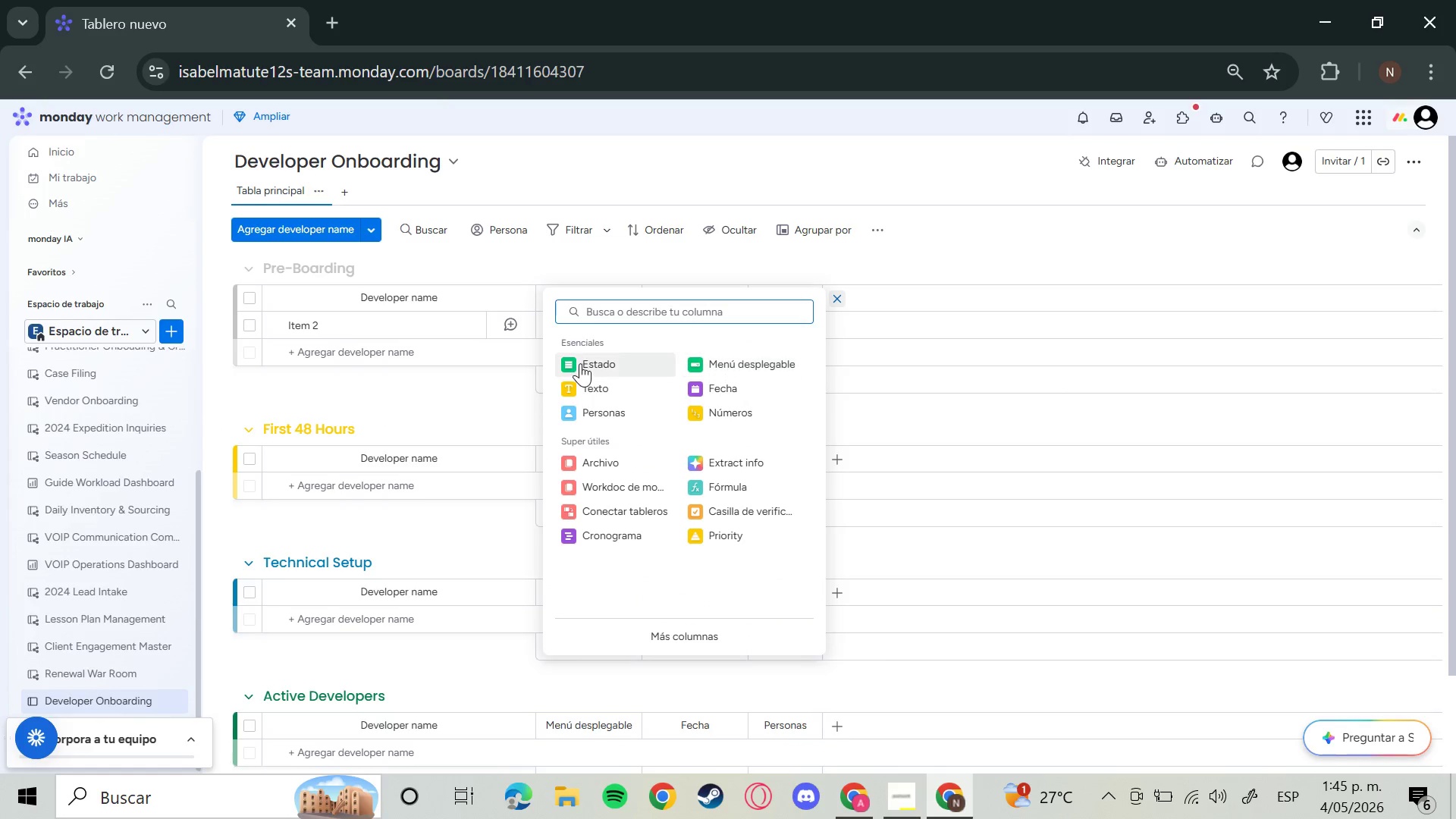 
left_click([579, 363])
 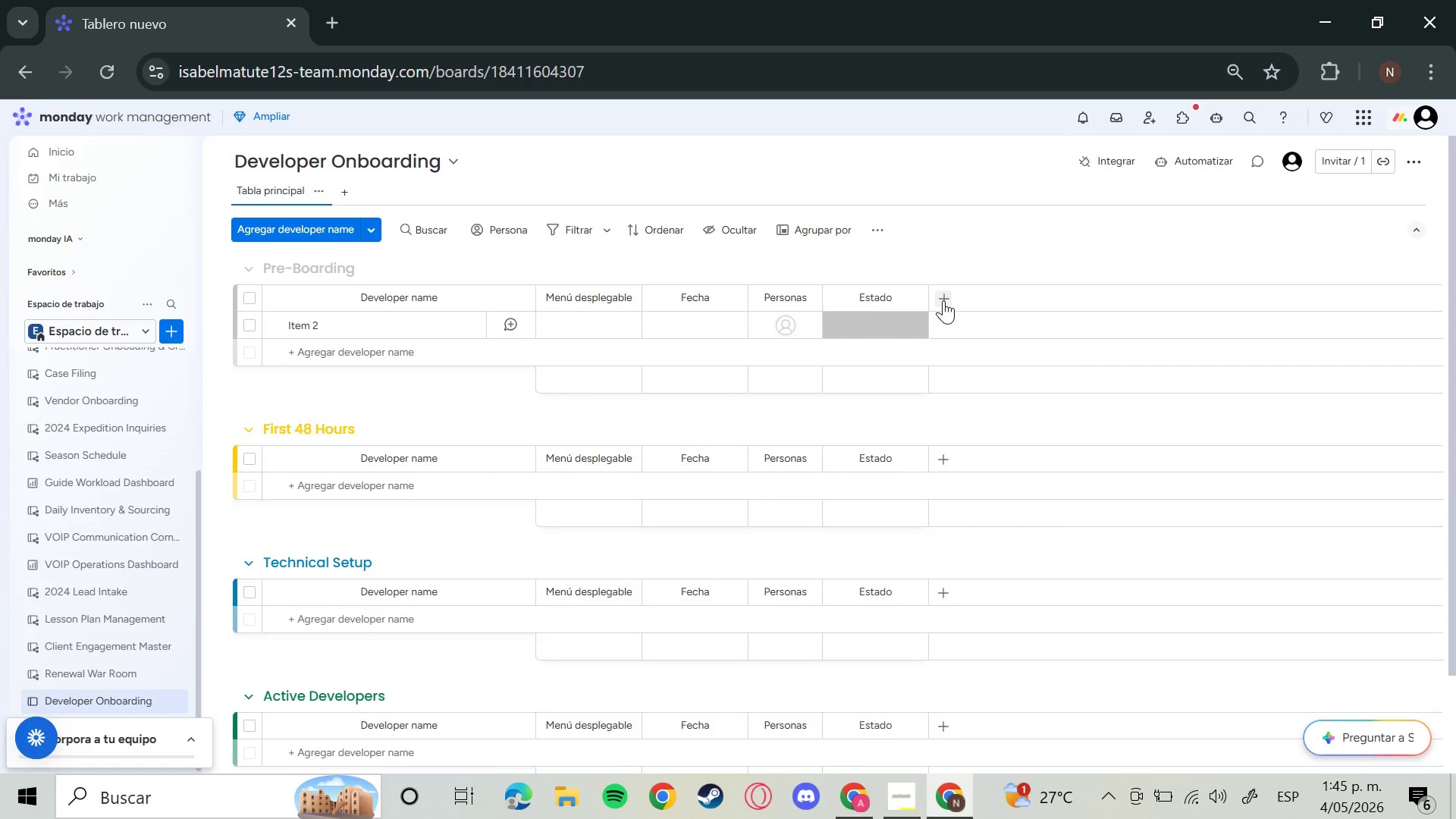 
left_click([943, 300])
 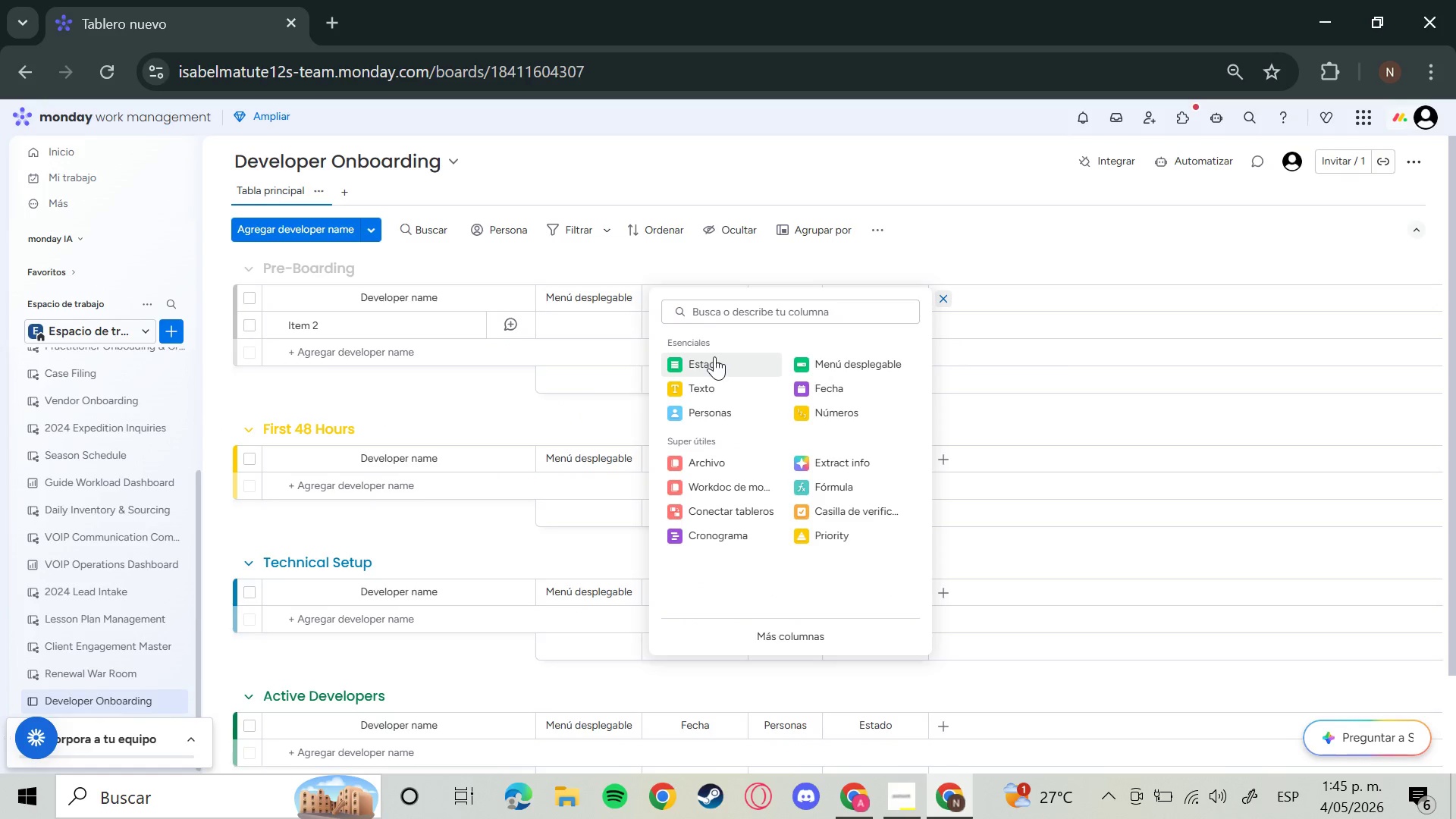 
left_click([714, 356])
 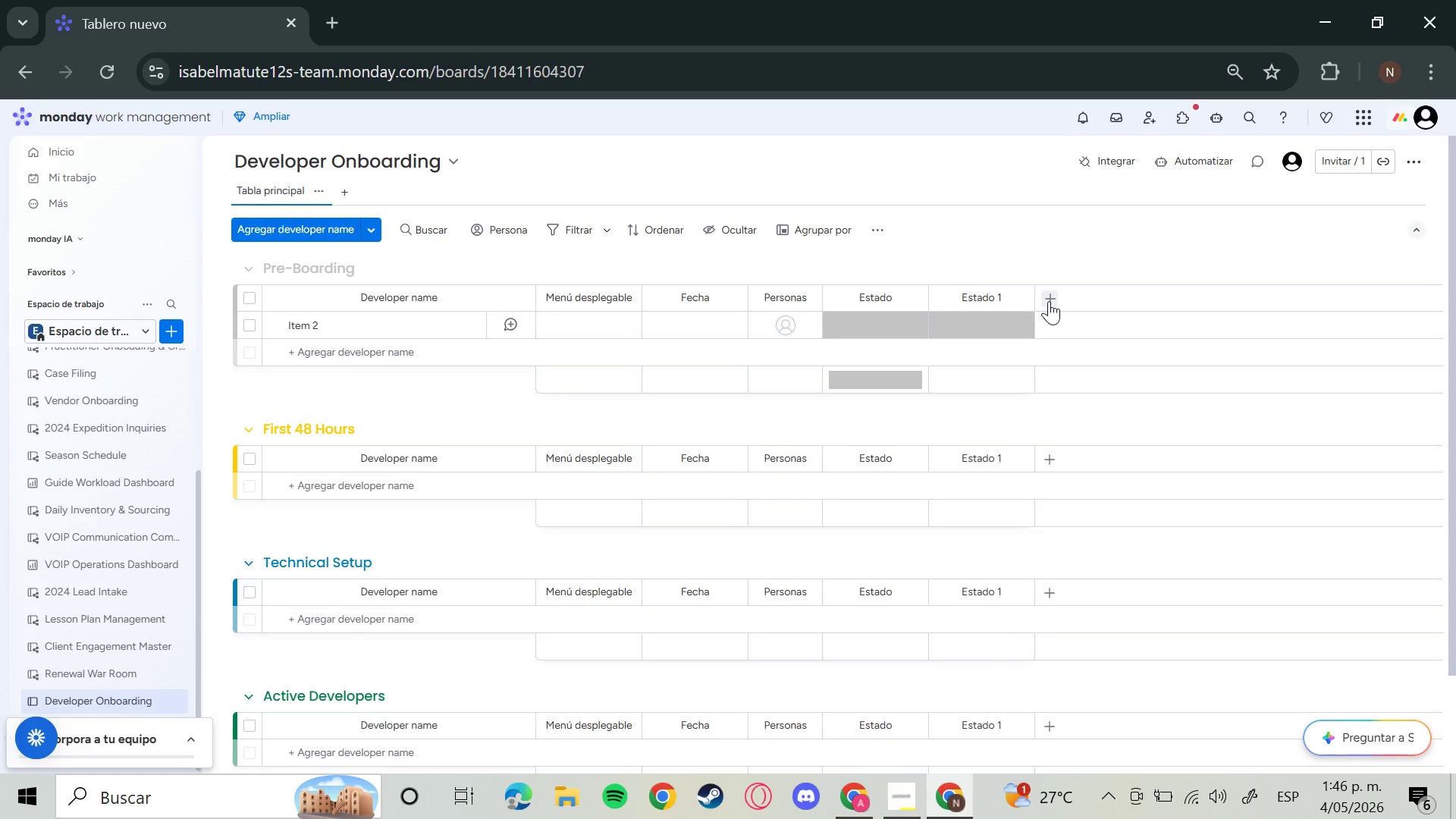 
left_click([1049, 301])
 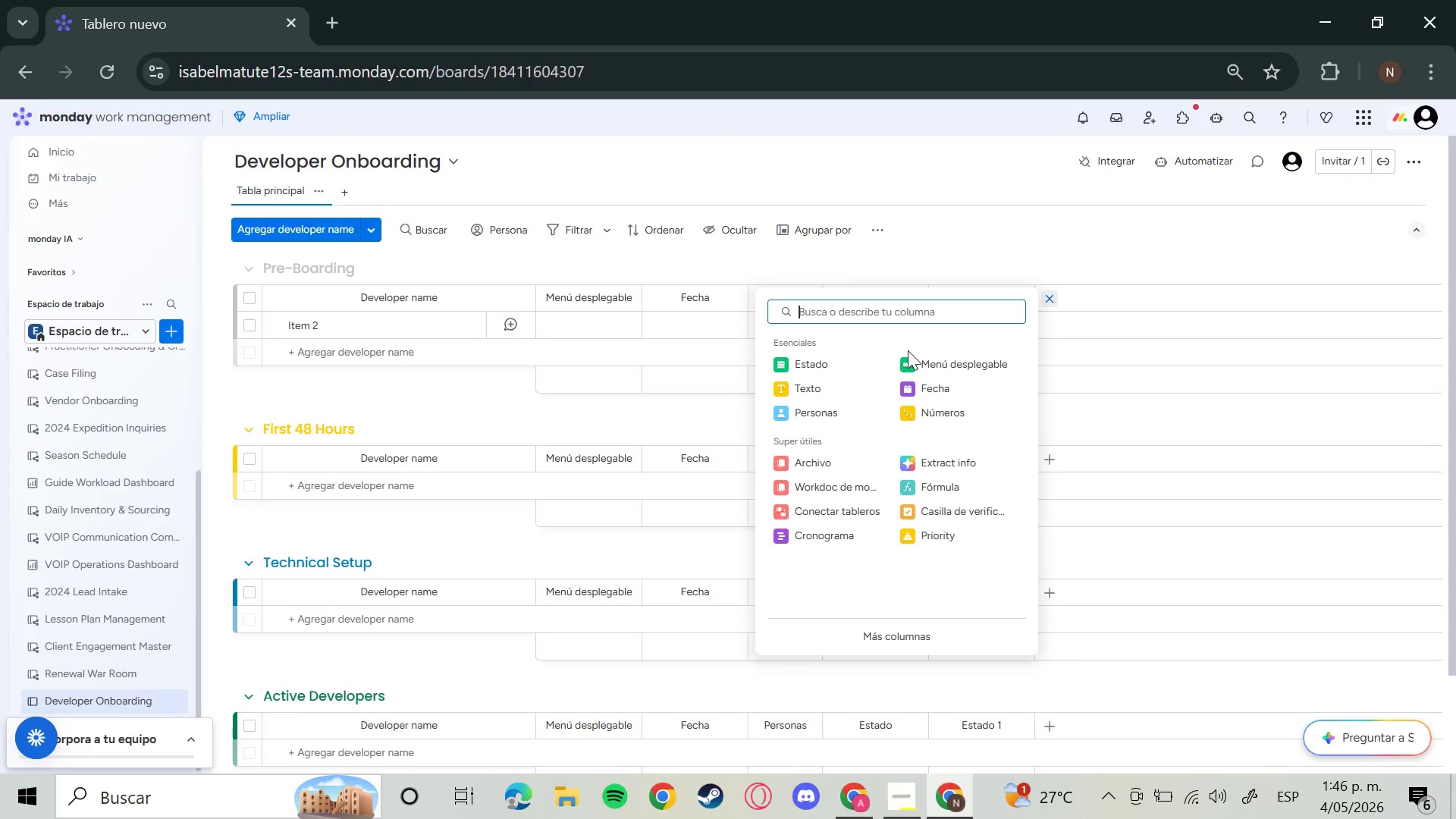 
type(en)
 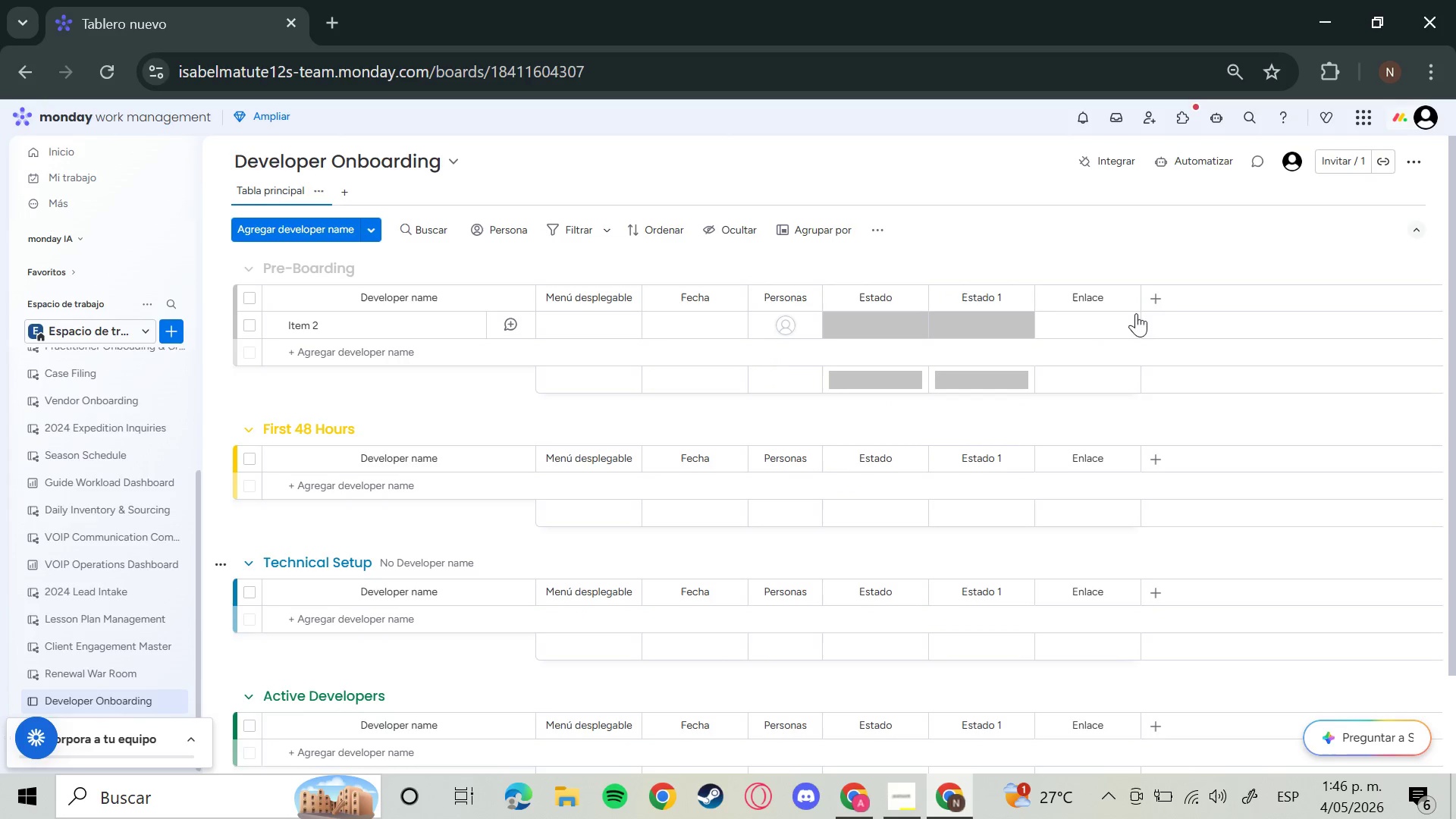 
wait(5.27)
 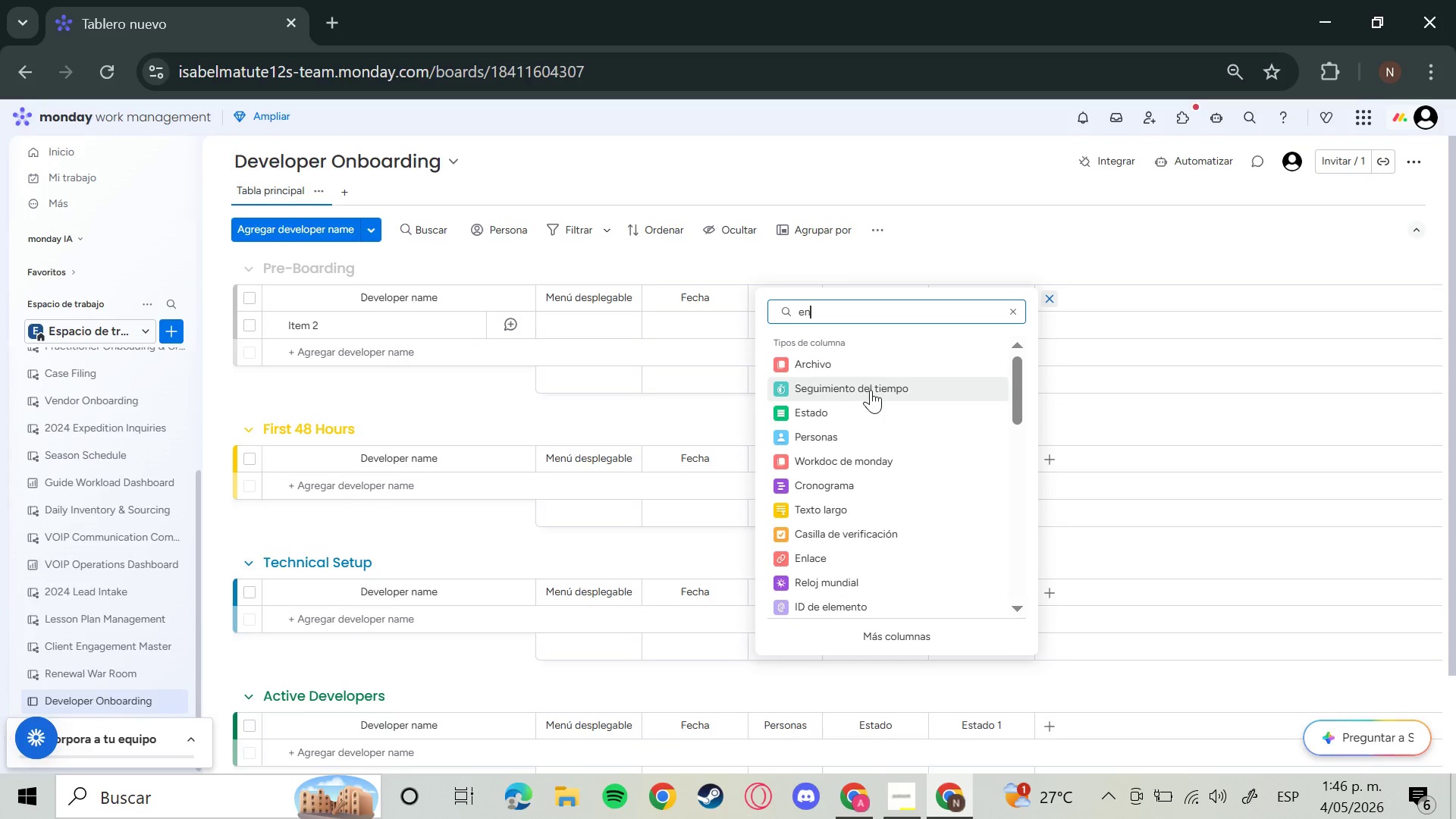 
left_click([1156, 303])
 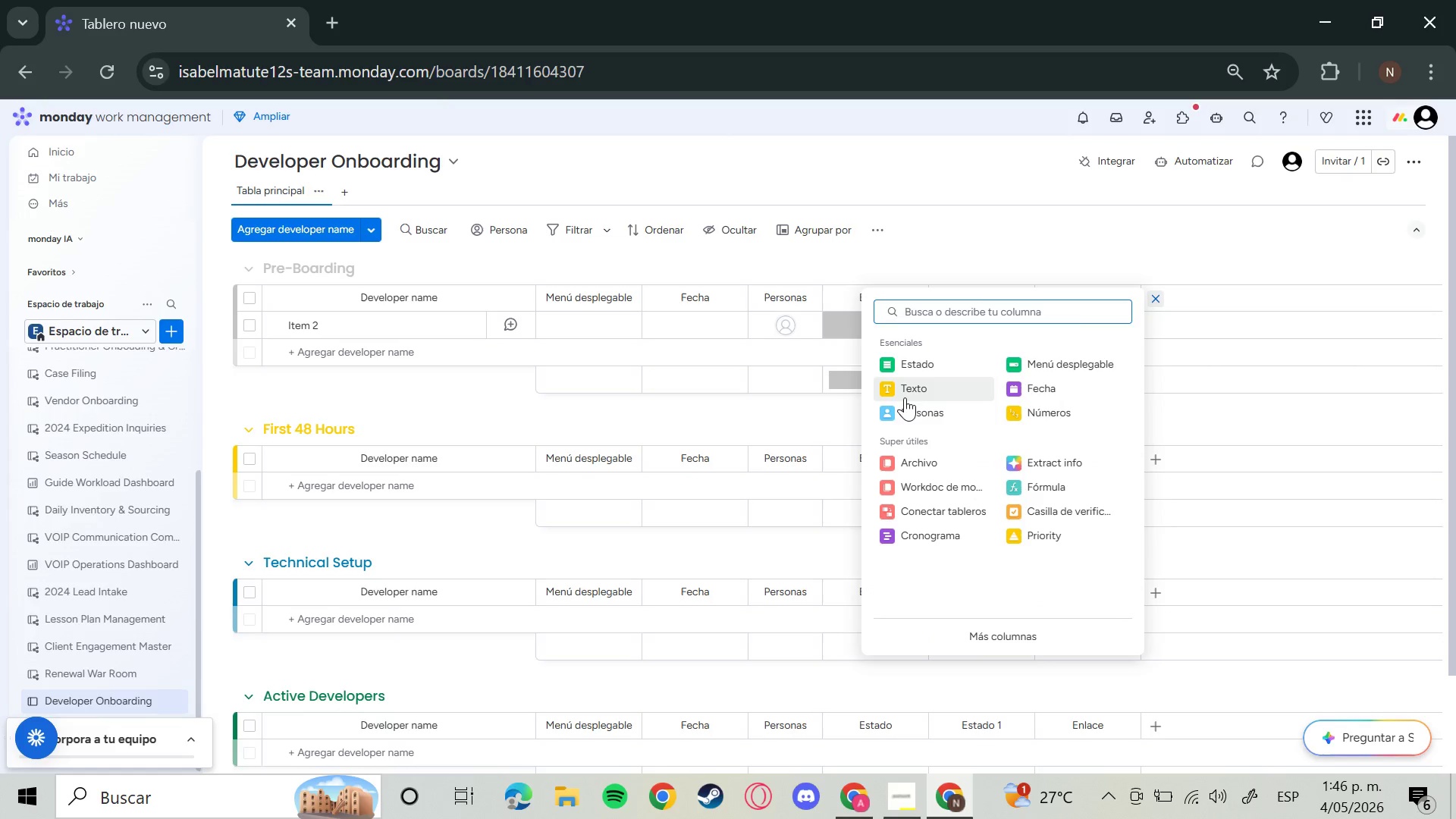 
left_click([905, 397])
 